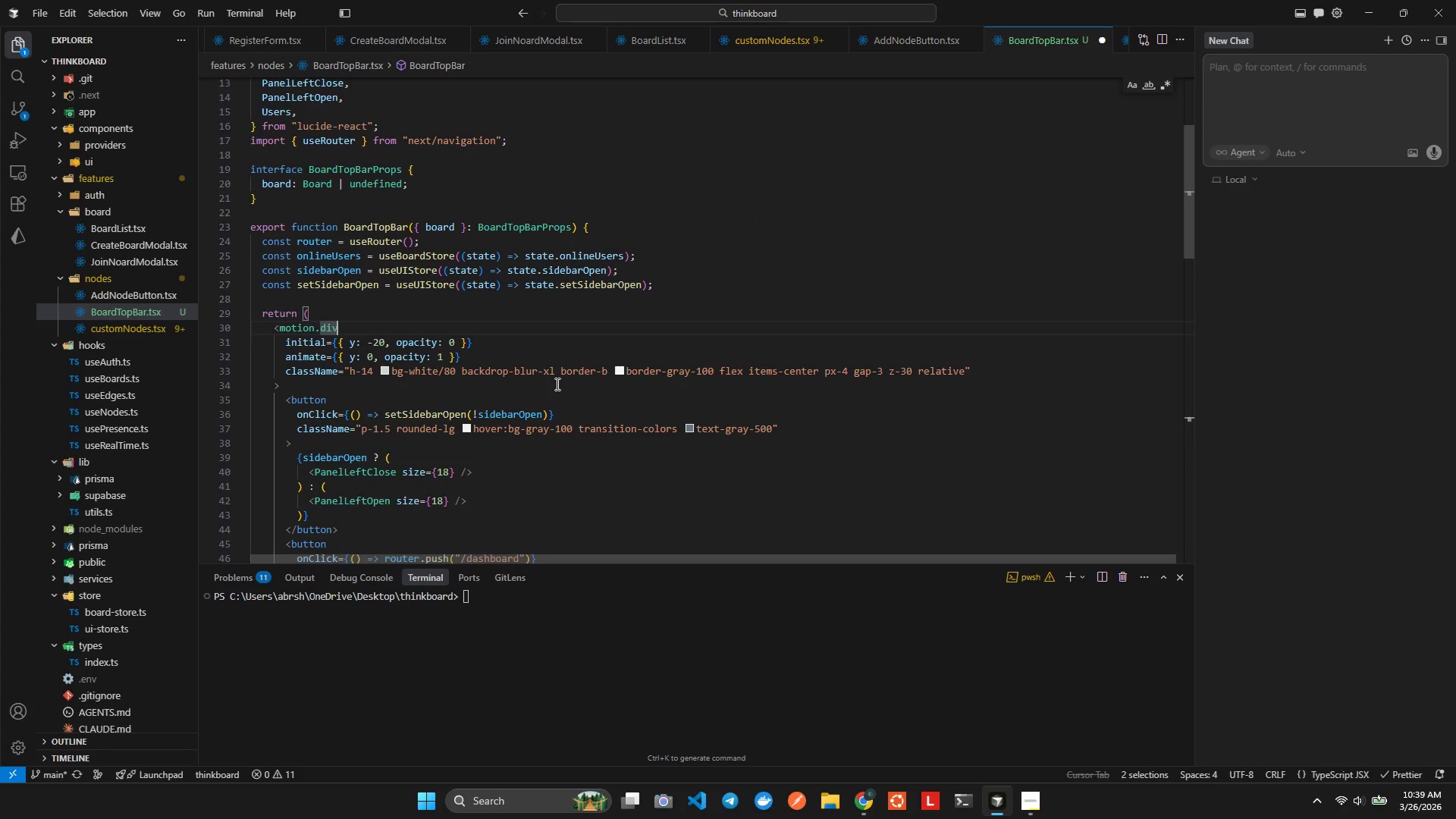 
key(Backspace)
key(Backspace)
key(Backspace)
type(hederF)
 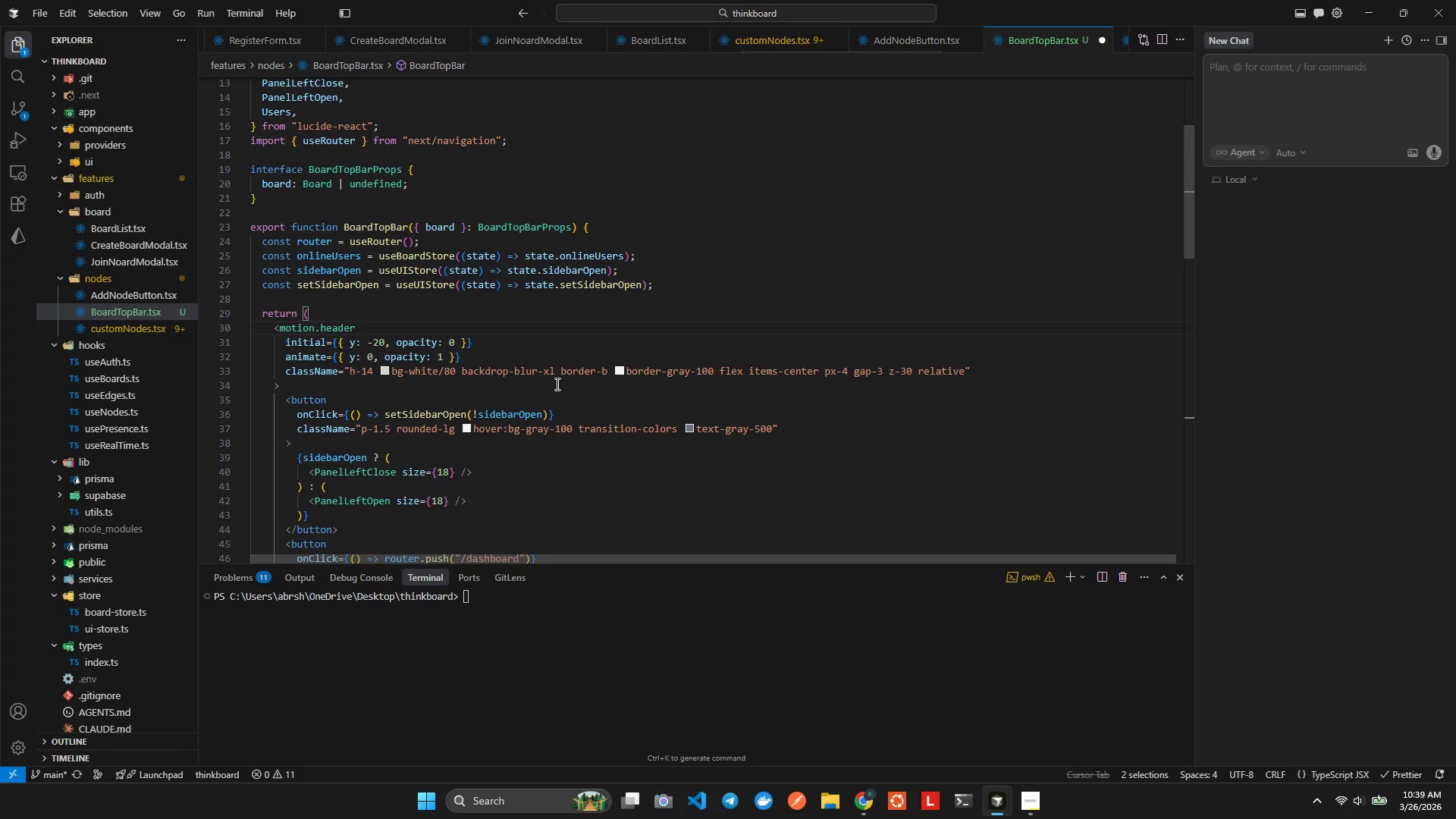 
hold_key(key=A, duration=0.41)
 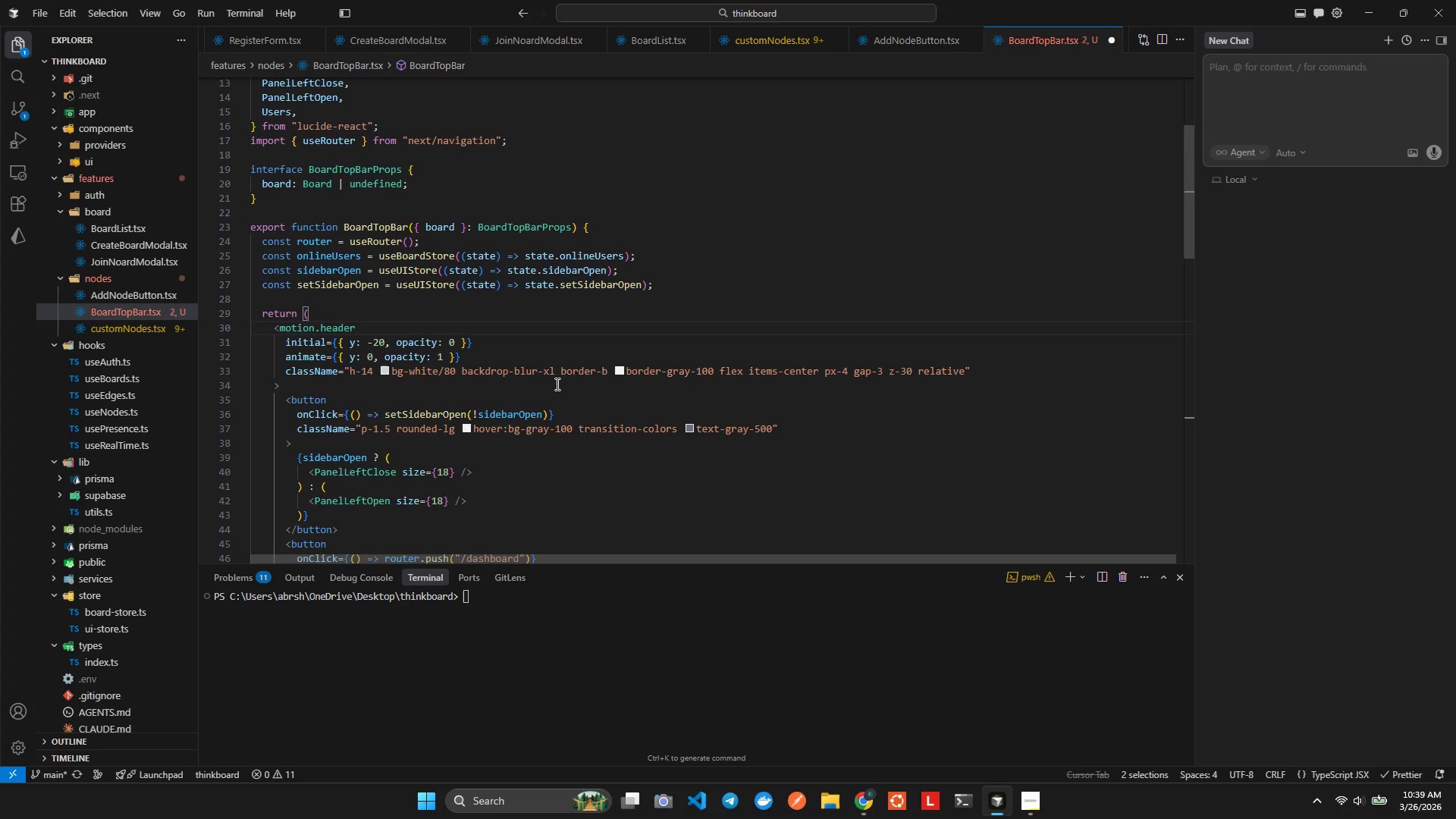 
hold_key(key=AltLeft, duration=0.33)
 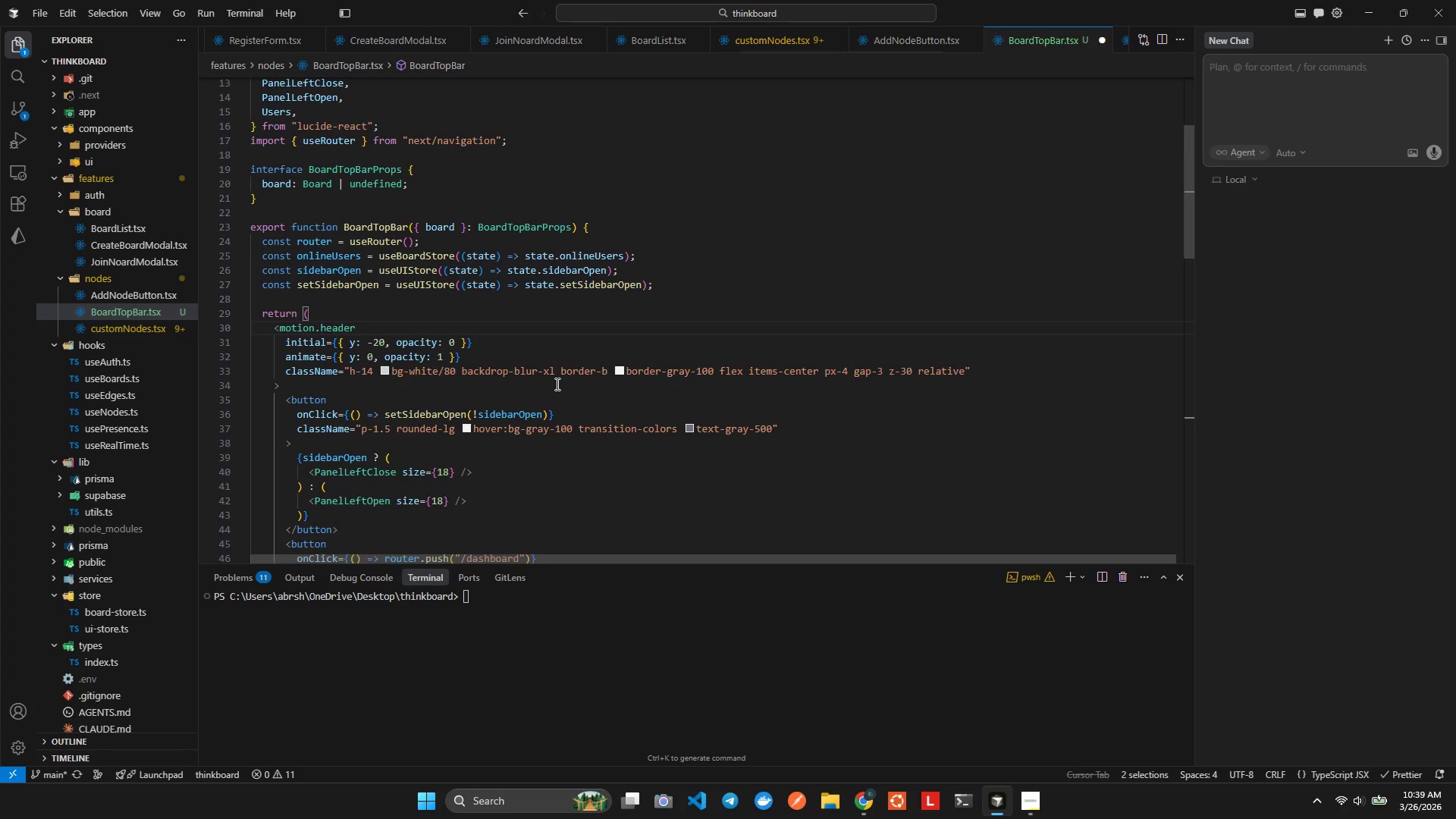 
key(Control+S)
 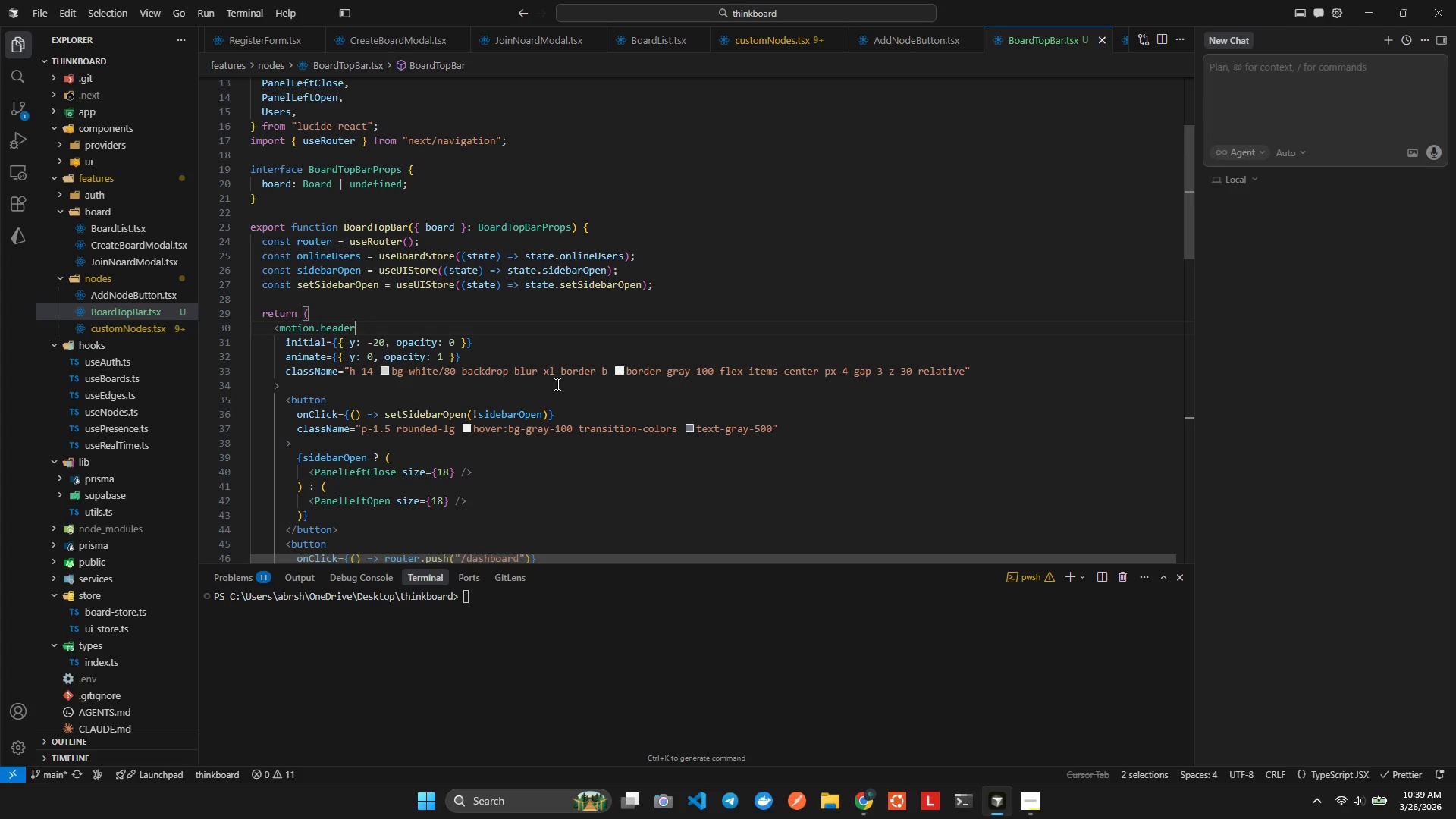 
key(Control+A)
 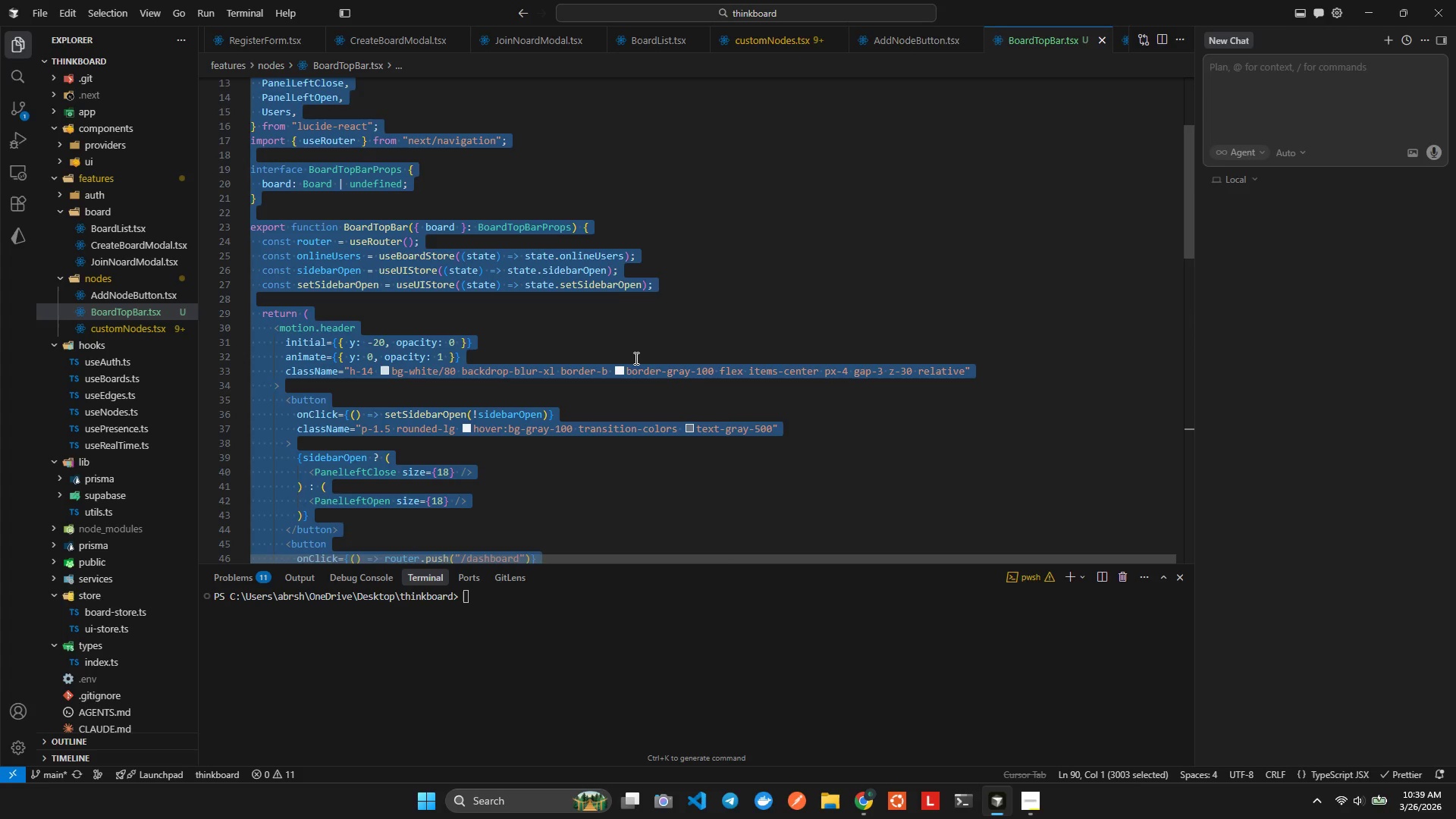 
key(Alt+Tab)
 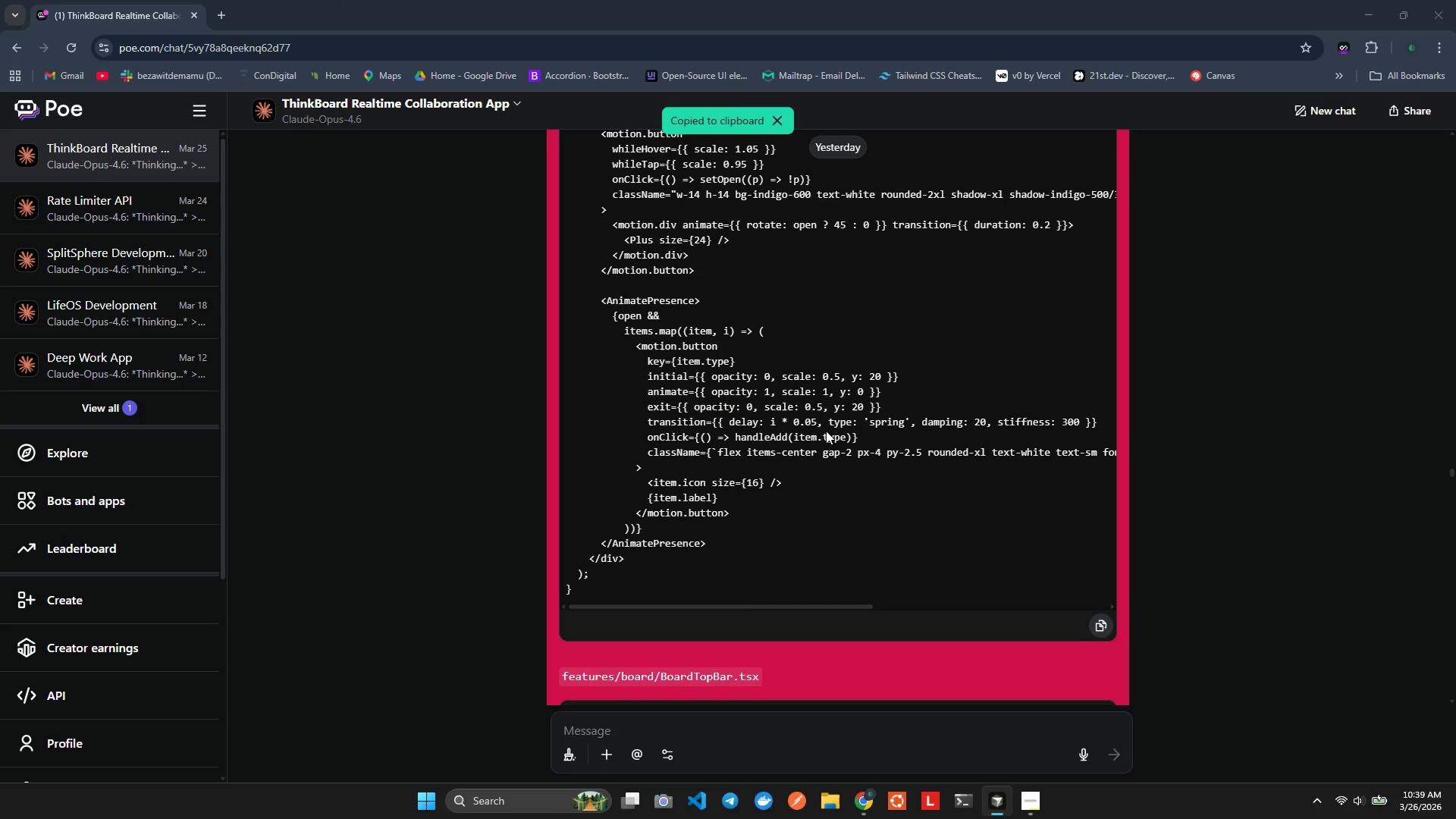 
scroll: coordinate [783, 452], scroll_direction: down, amount: 6.0
 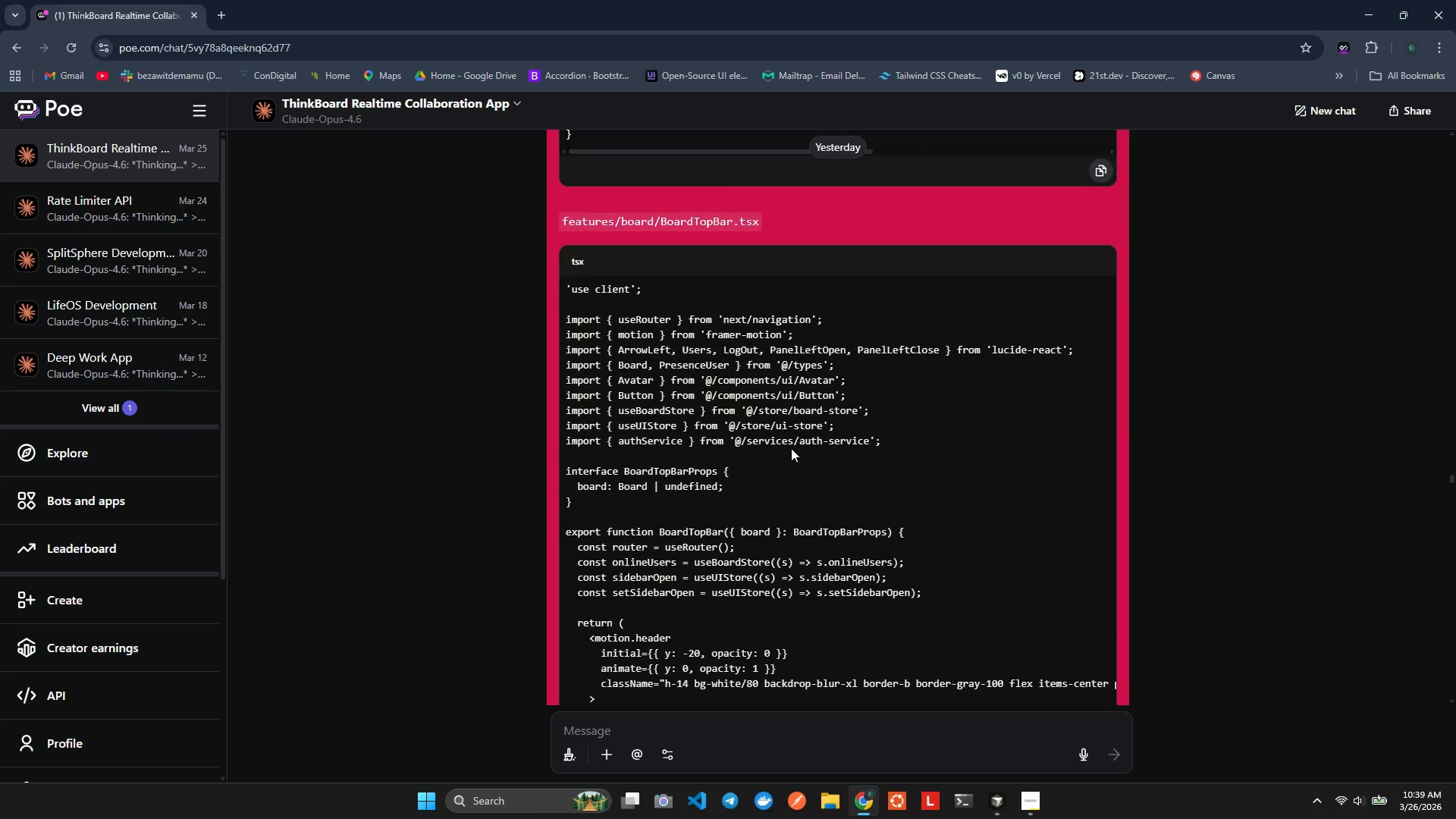 
scroll: coordinate [801, 433], scroll_direction: none, amount: 0.0
 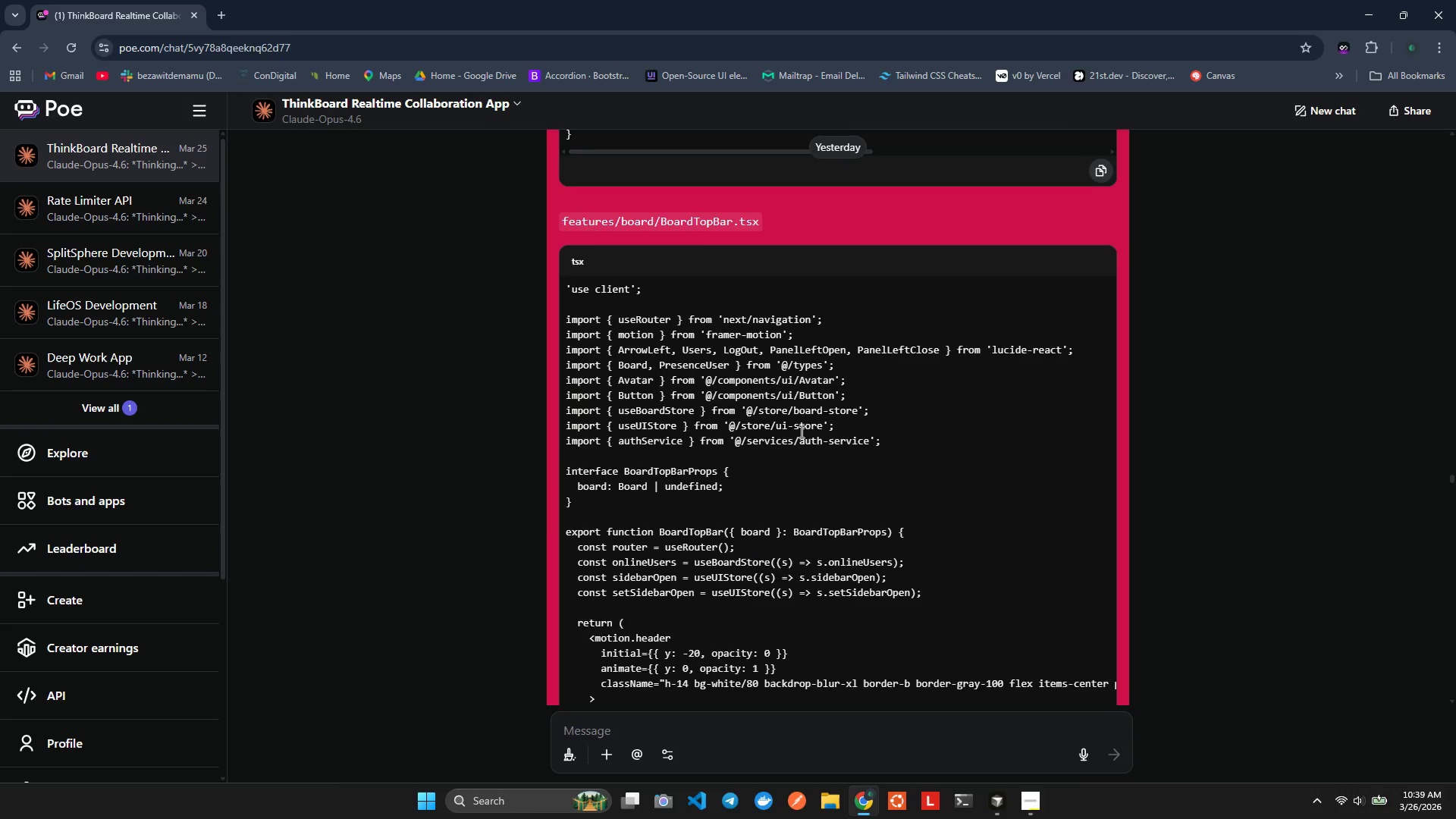 
scroll: coordinate [800, 431], scroll_direction: up, amount: 3.0
 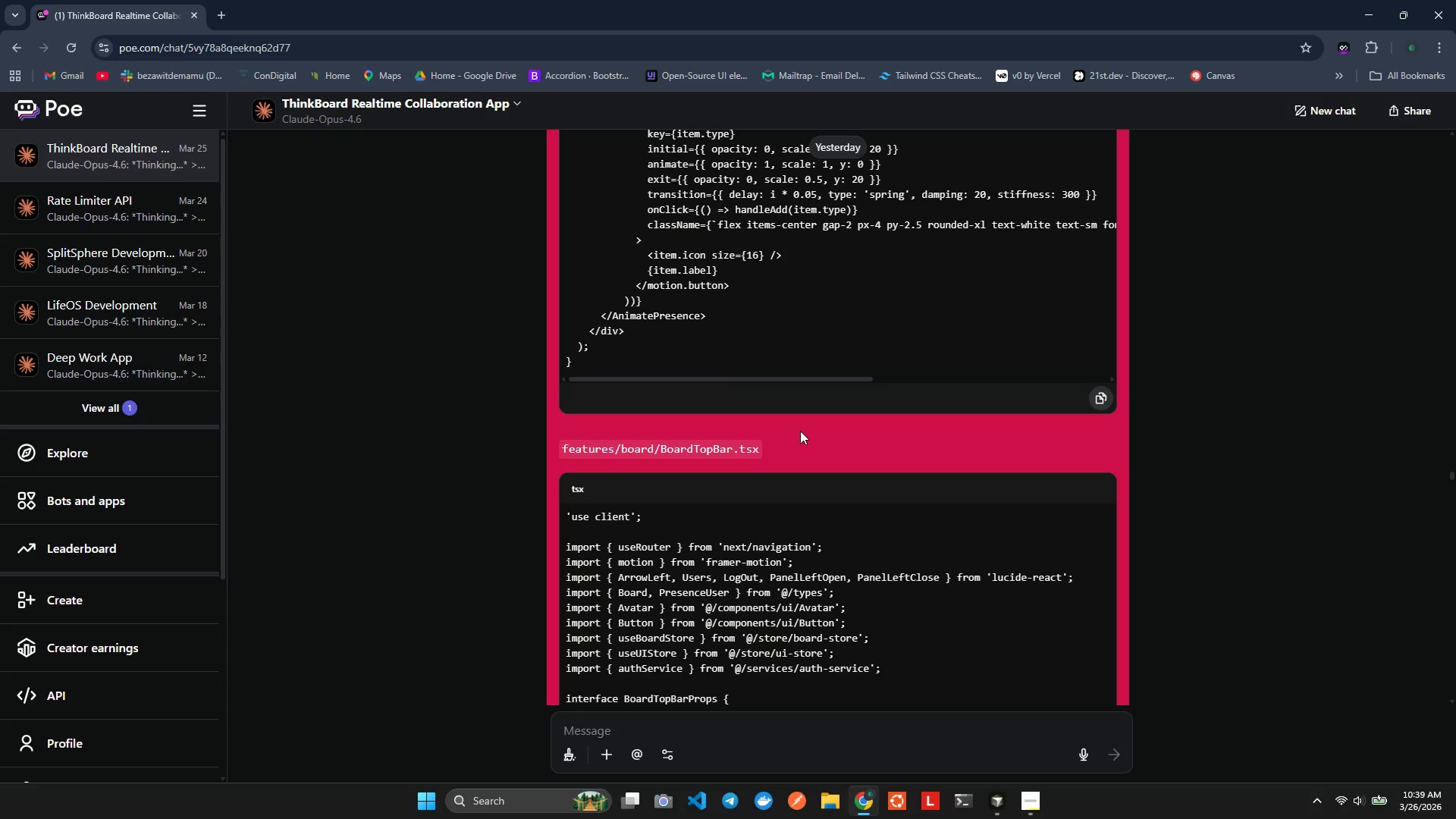 
key(Alt+AltLeft)
 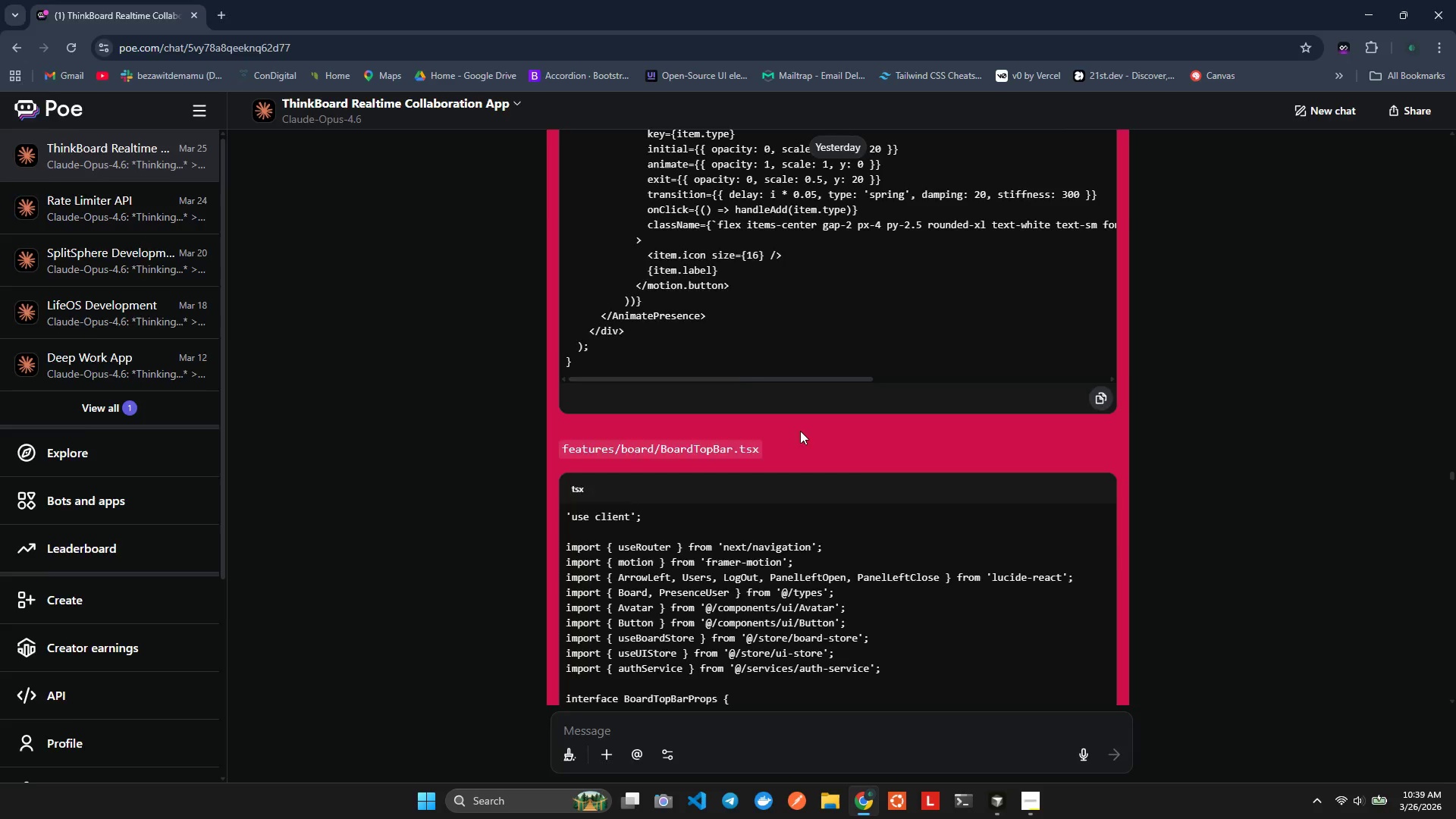 
key(Alt+Tab)
 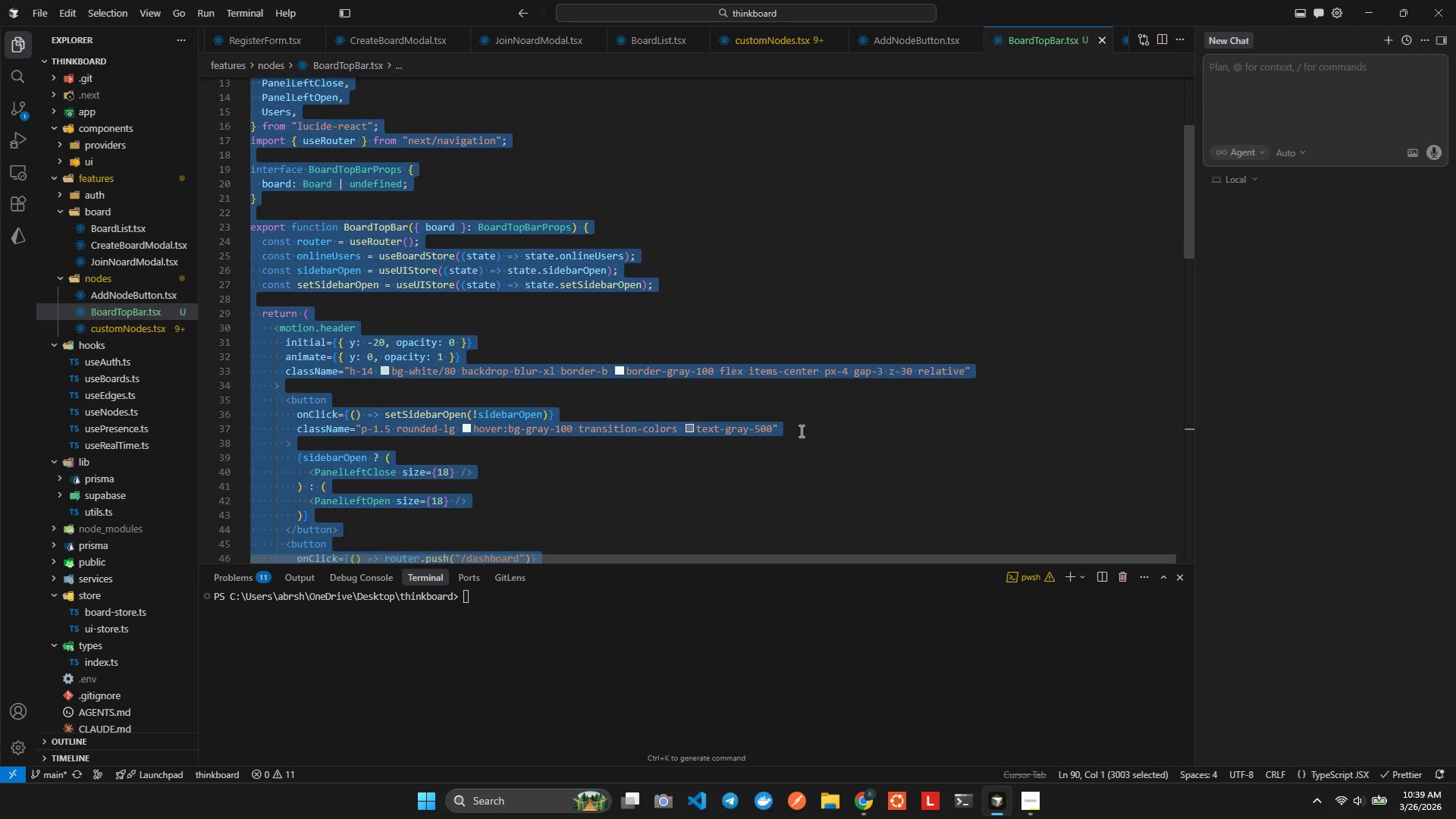 
key(Alt+AltLeft)
 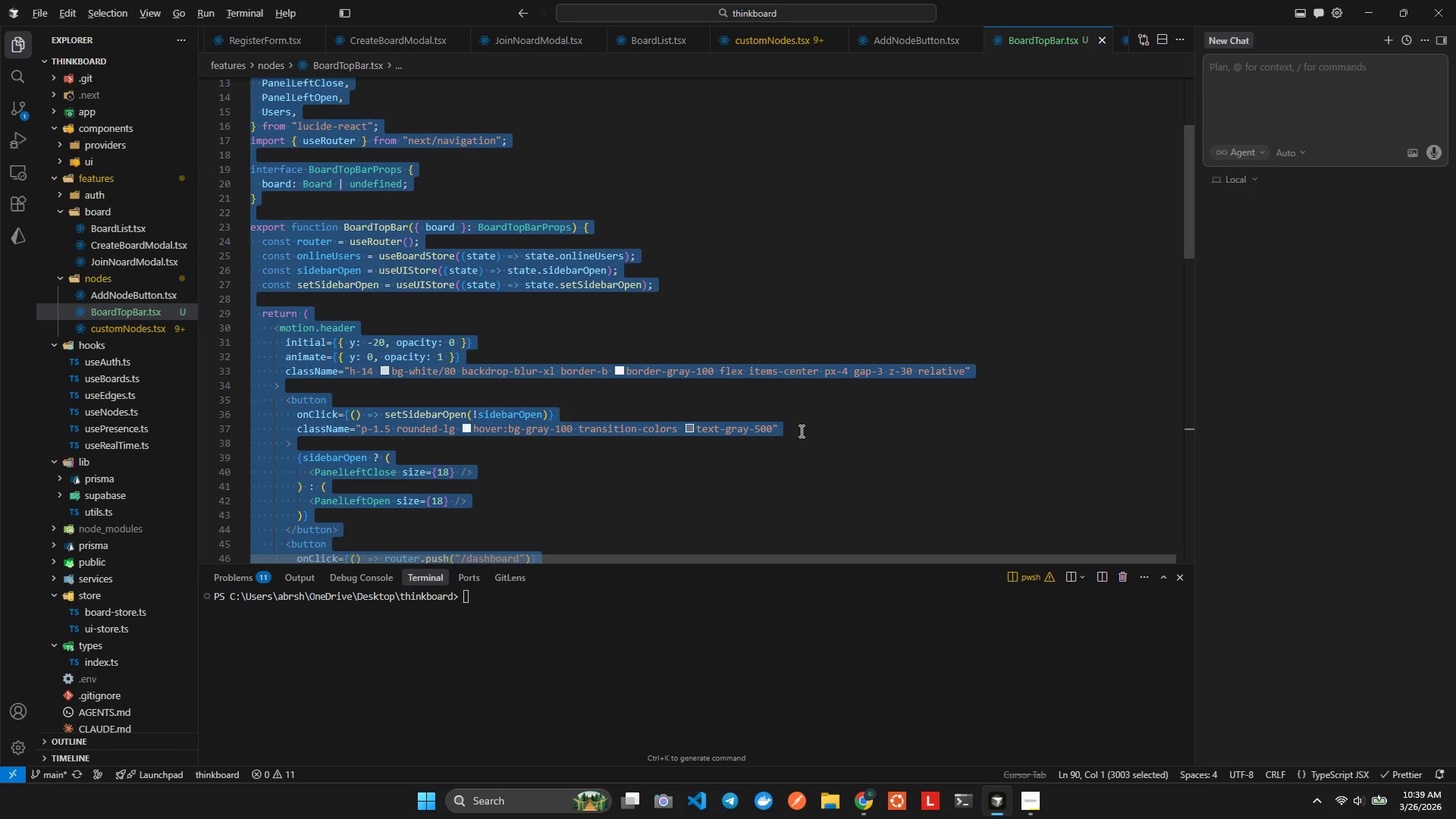 
key(Alt+Tab)
 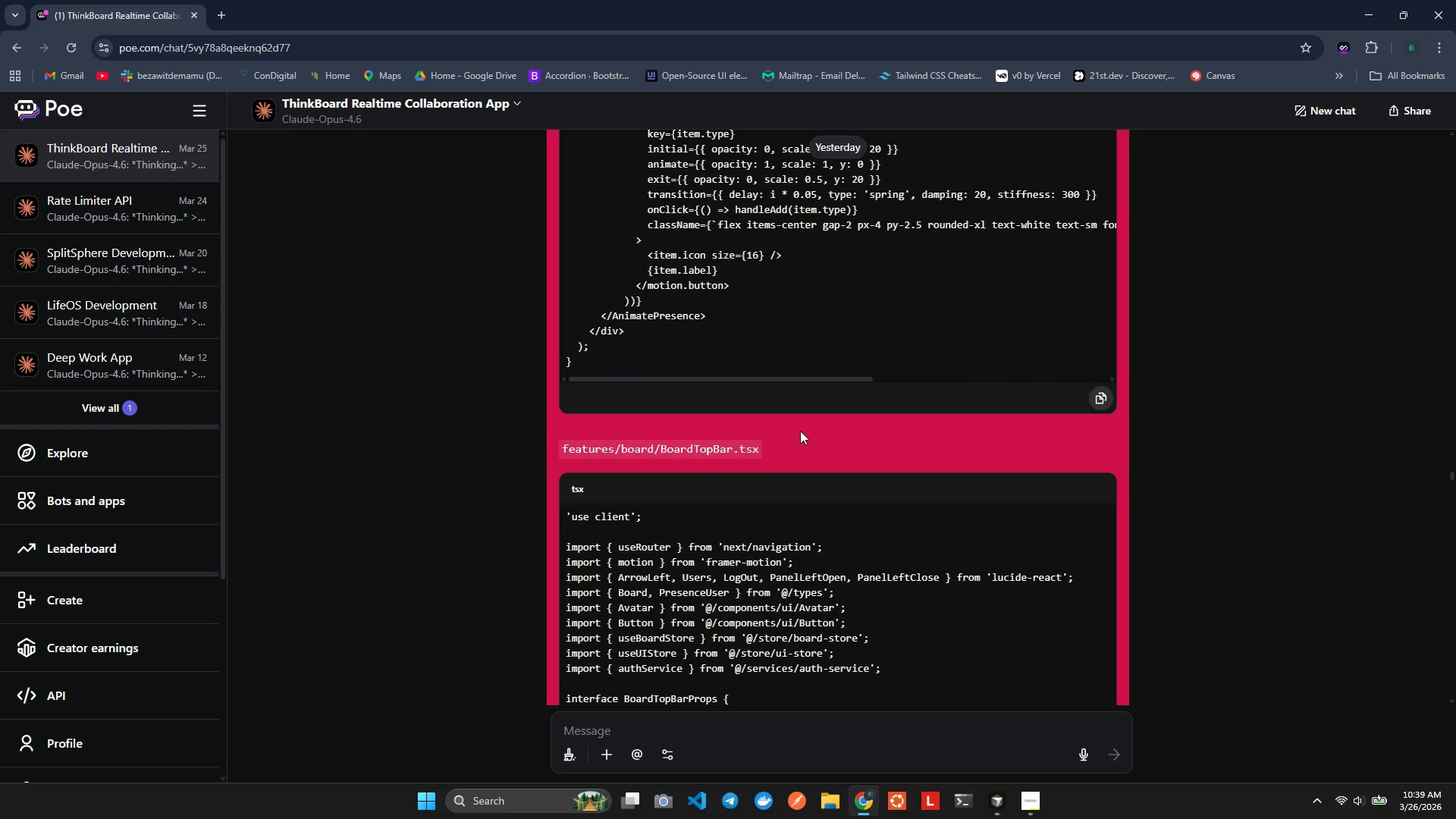 
scroll: coordinate [838, 384], scroll_direction: down, amount: 14.0
 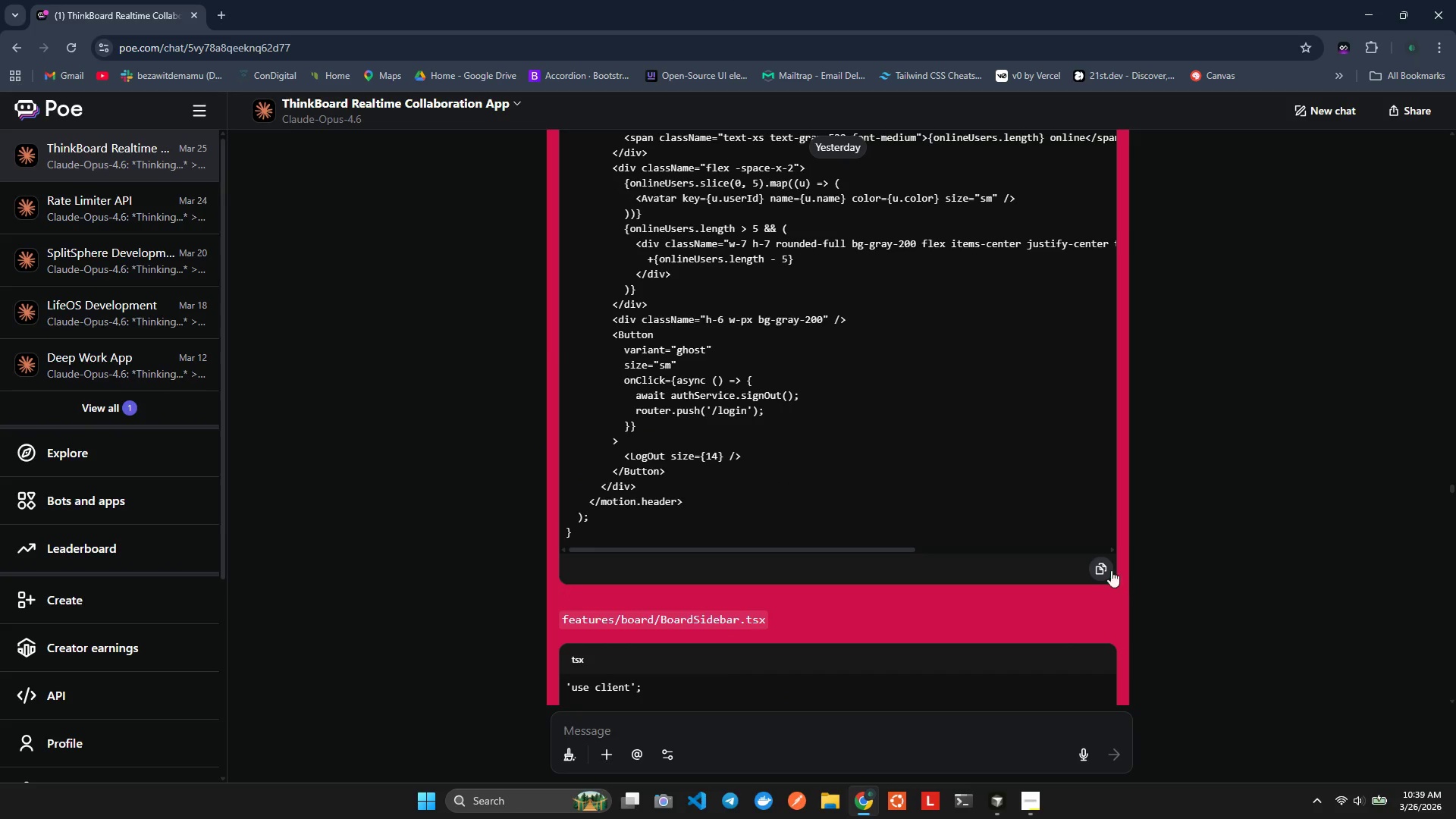 
left_click([1098, 563])
 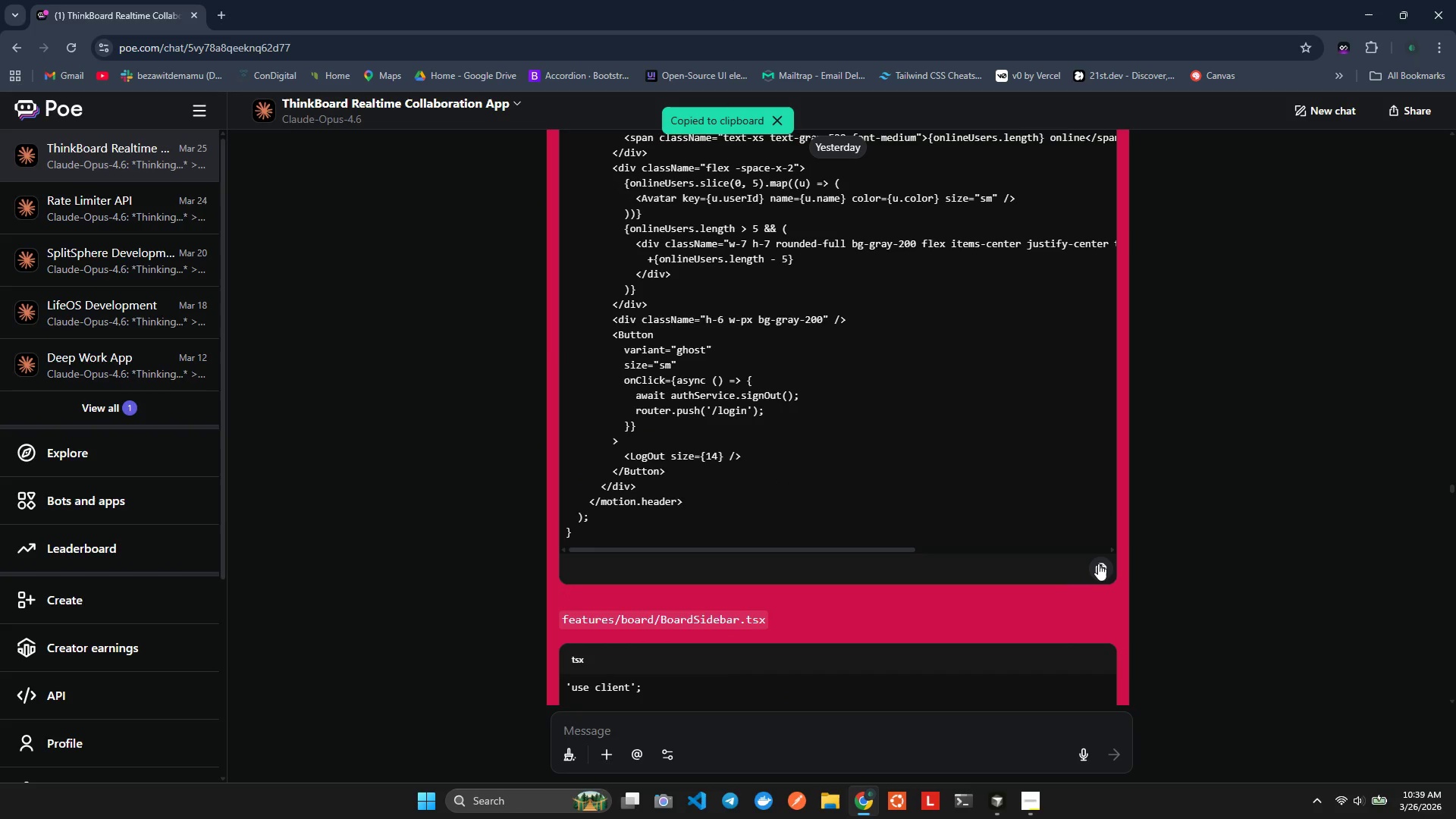 
key(Alt+AltLeft)
 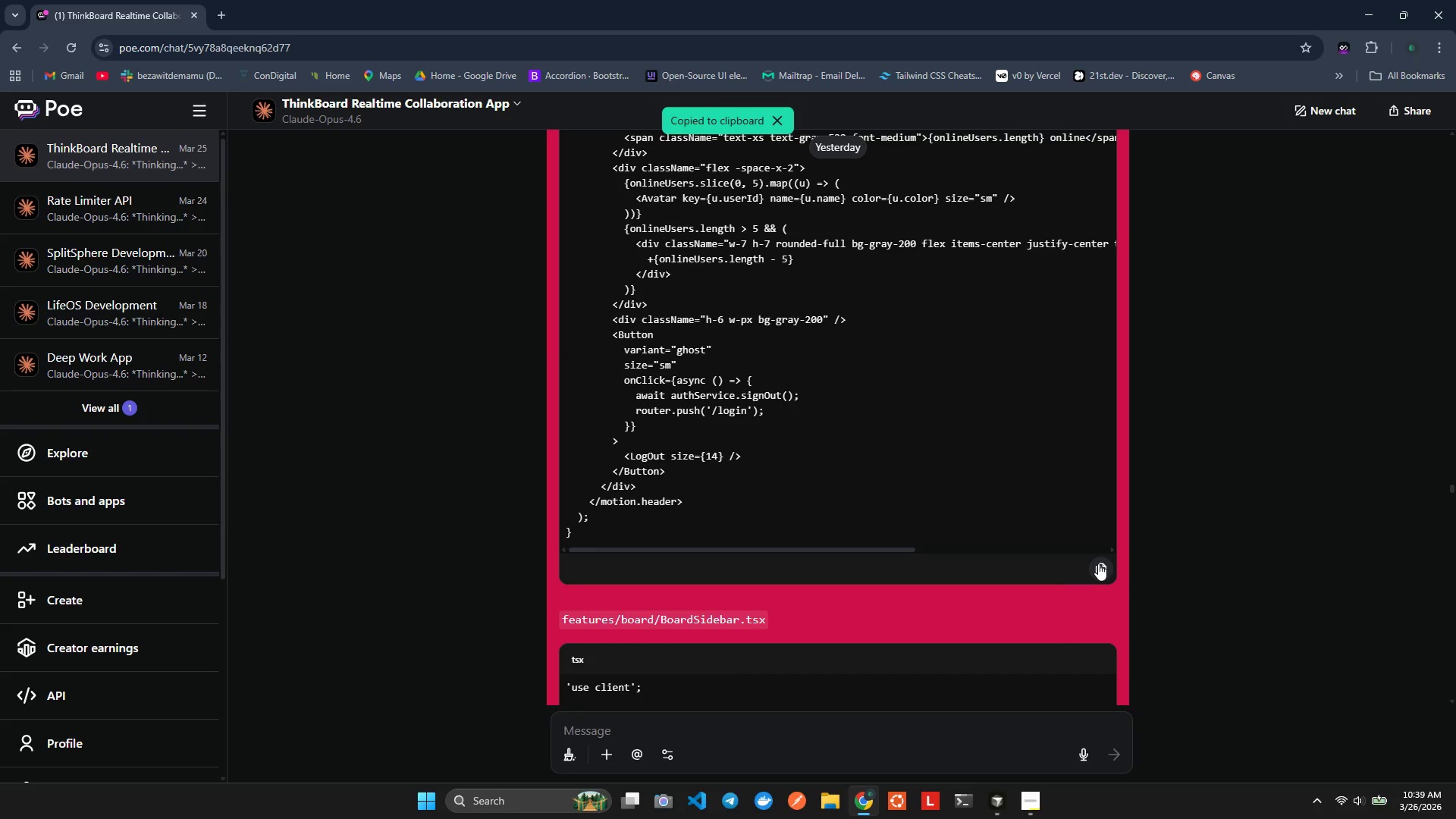 
key(Alt+Tab)
 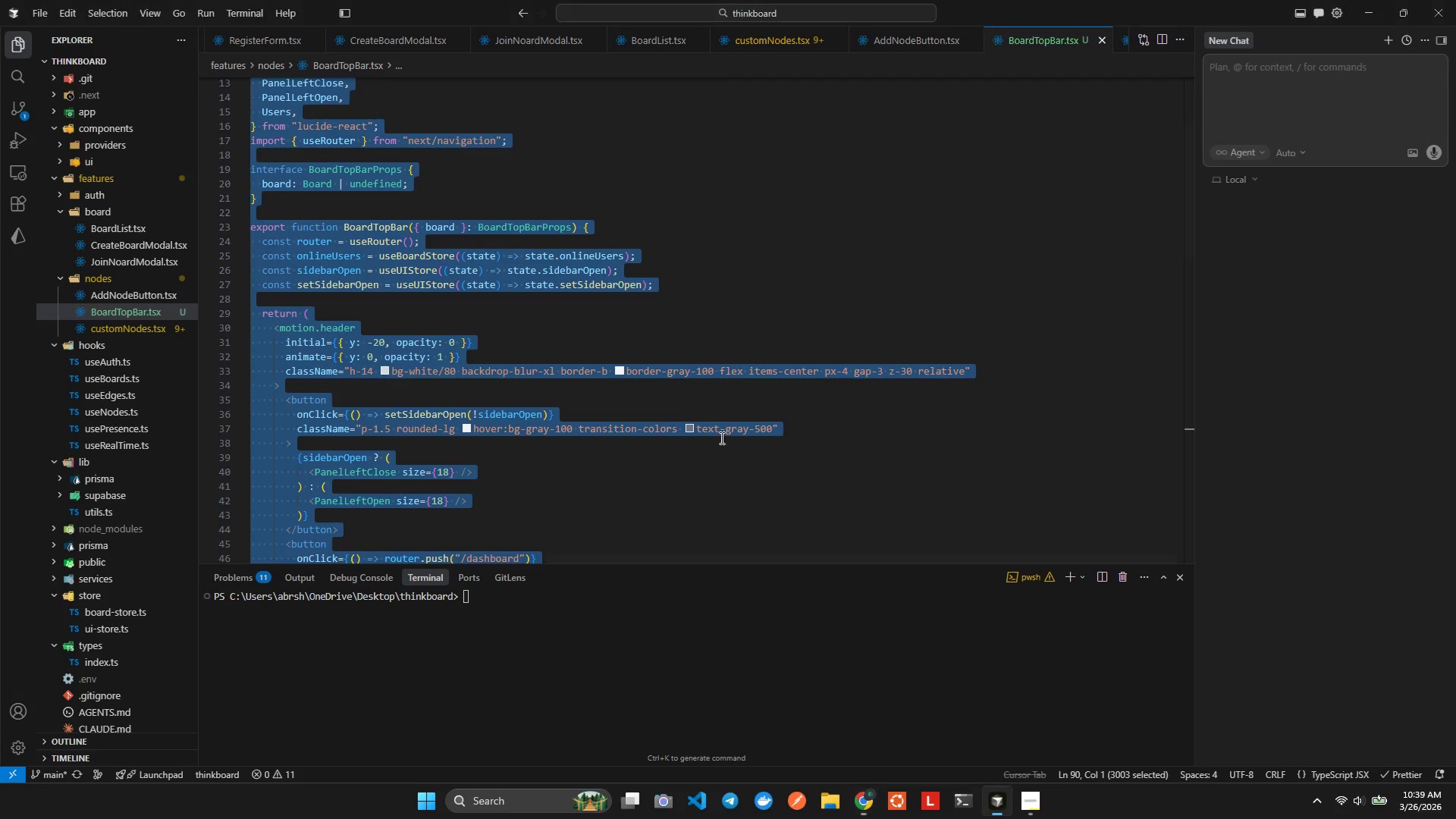 
left_click([702, 406])
 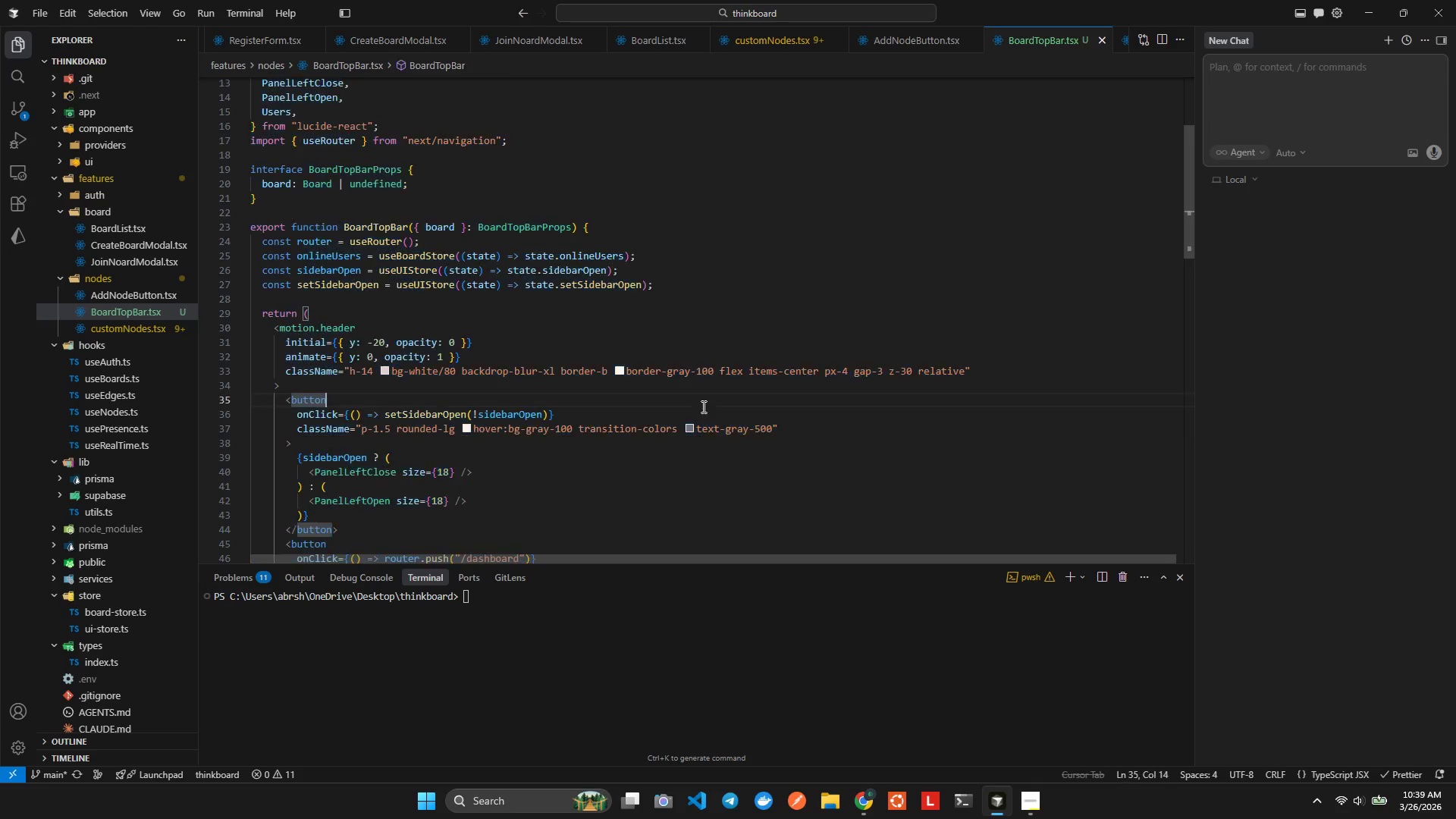 
key(Control+A)
 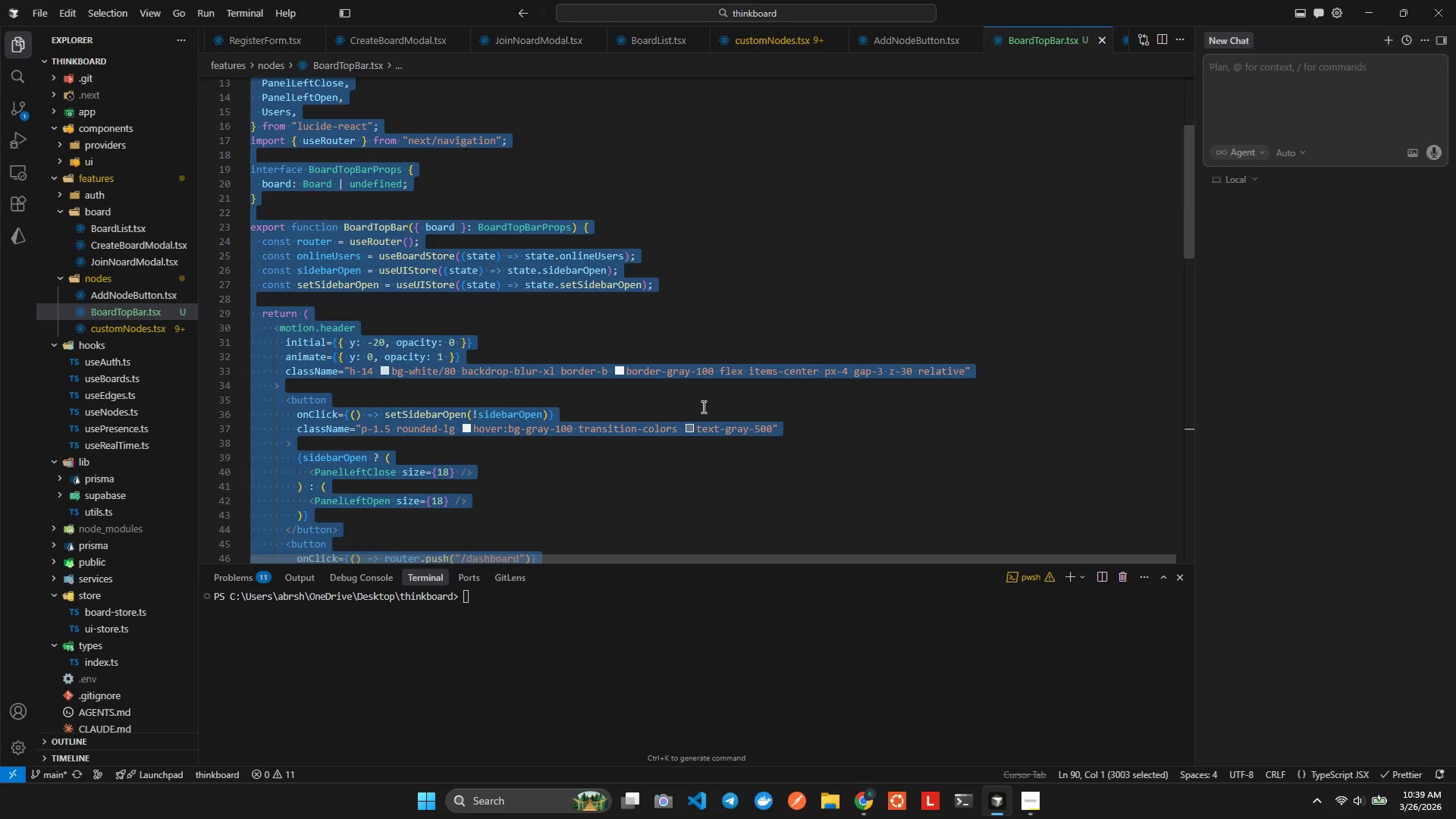 
key(Control+V)
 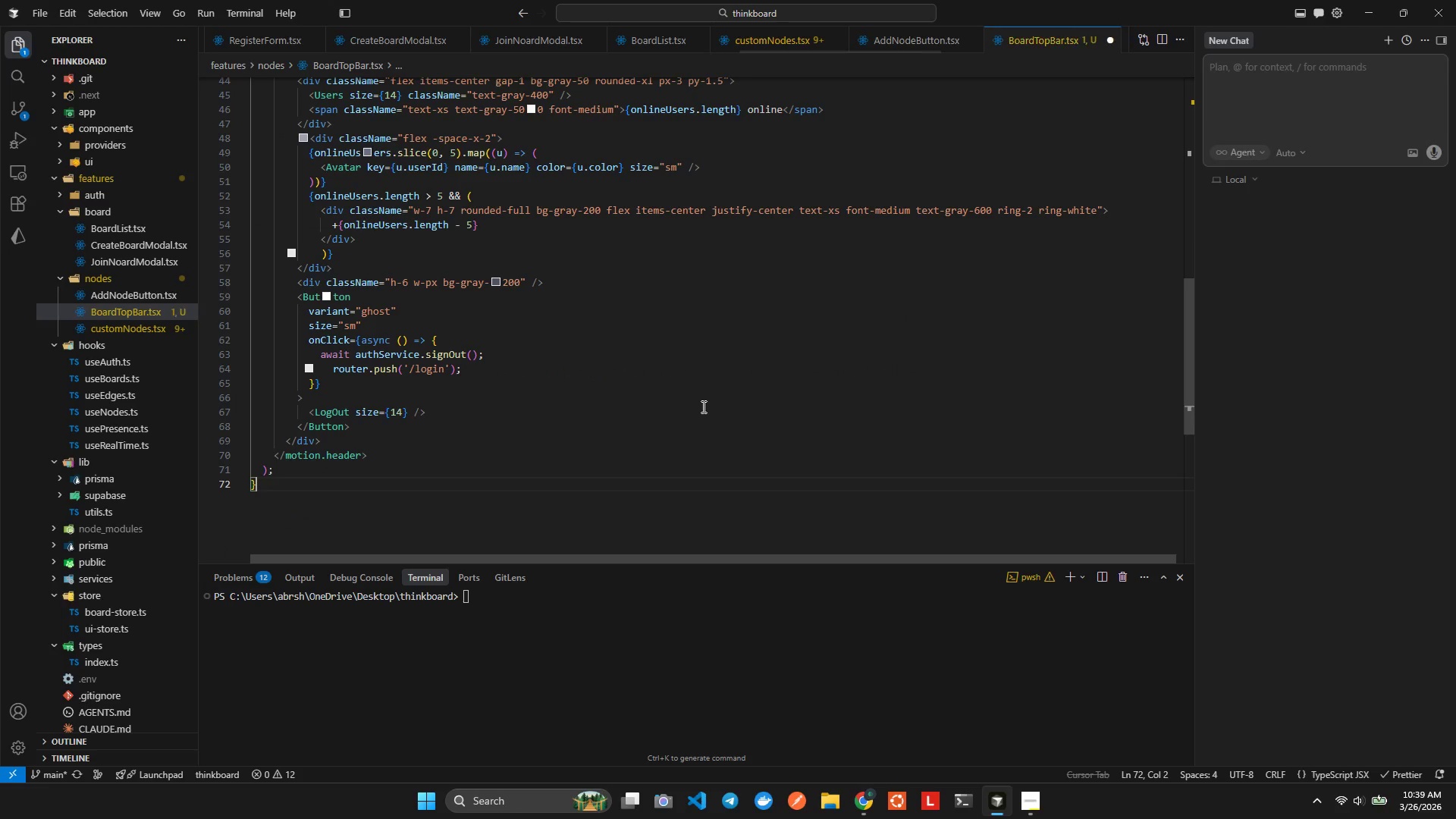 
key(Alt+Shift+F)
 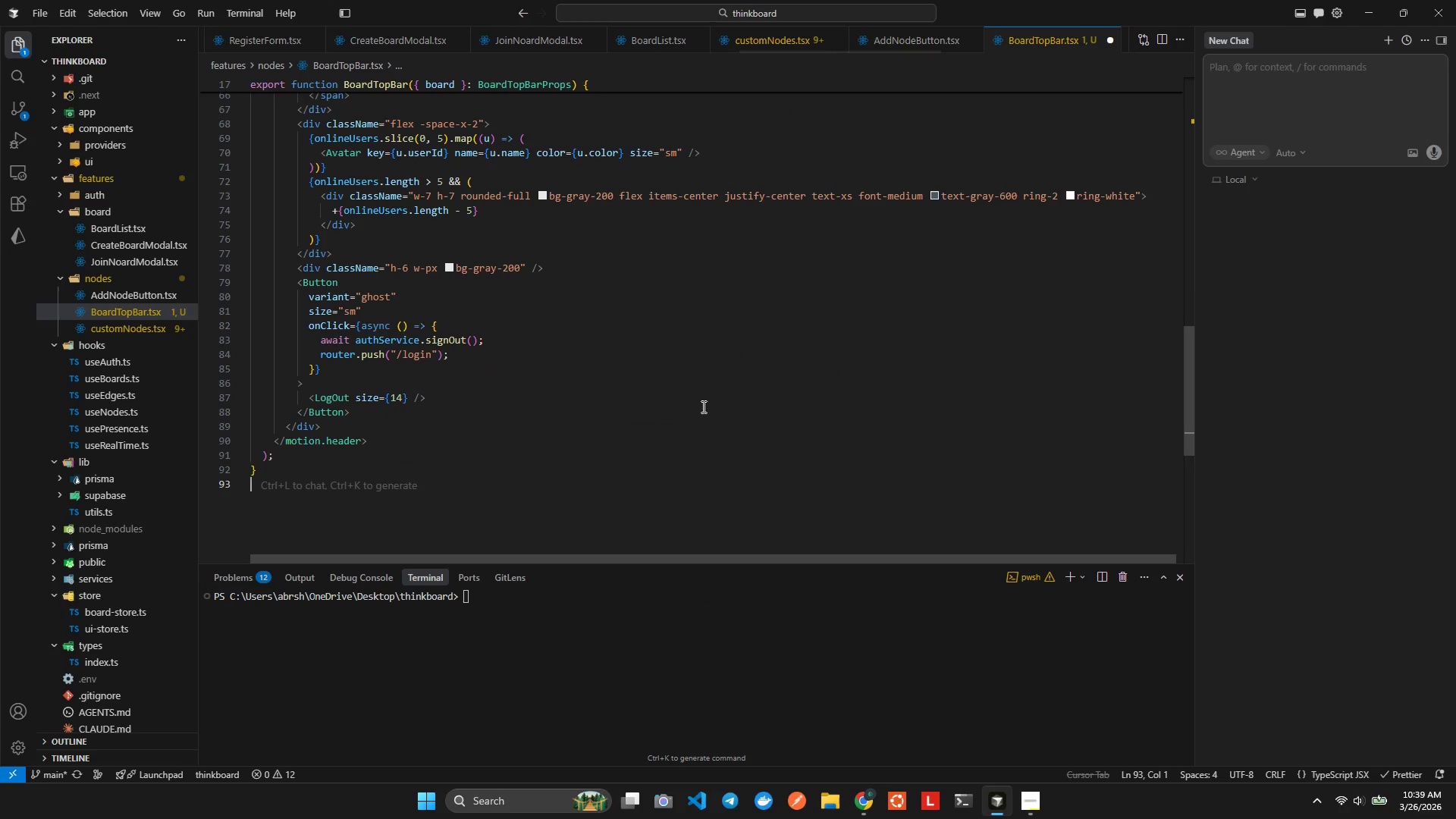 
key(Control+ControlLeft)
 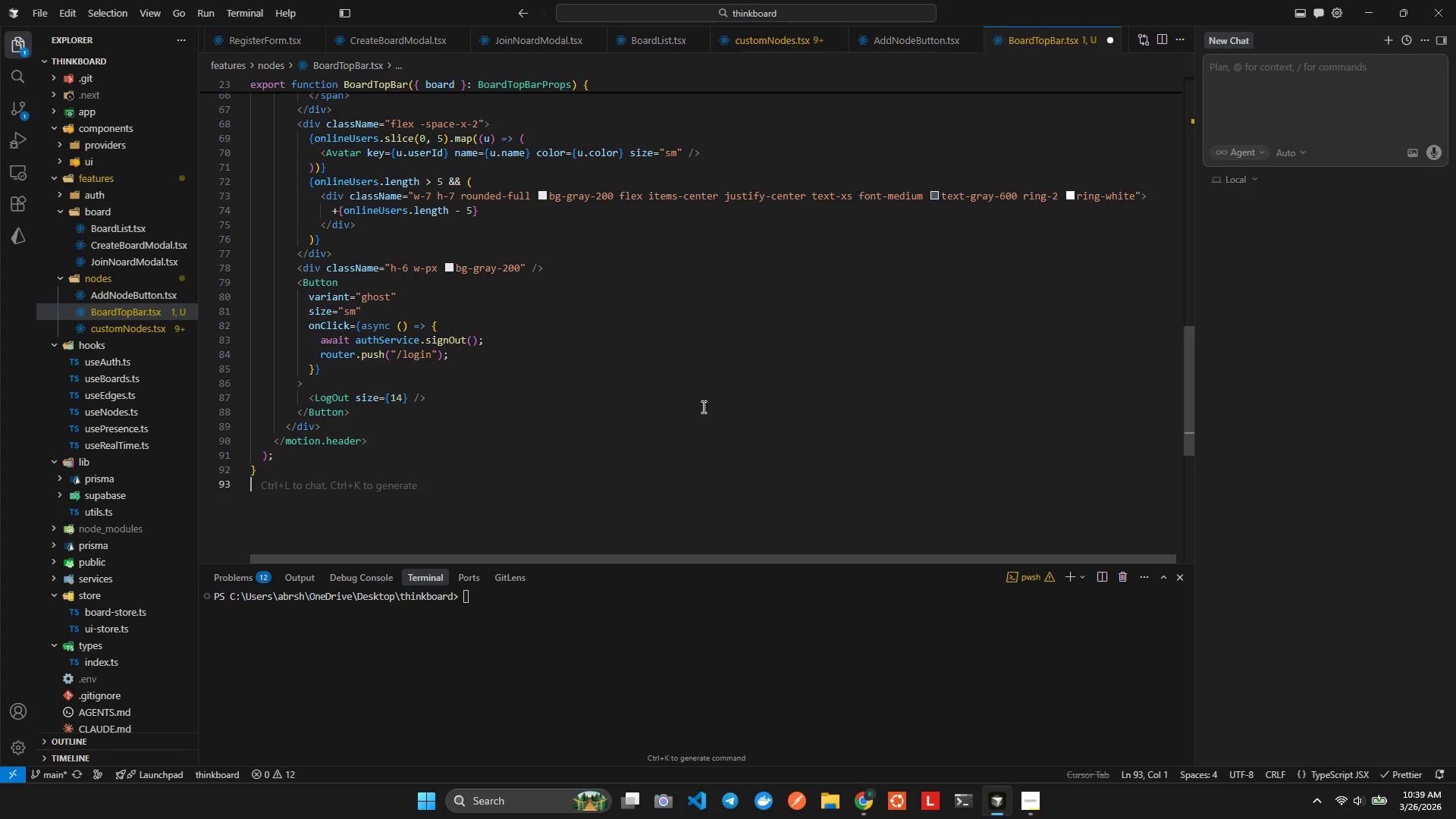 
key(Control+S)
 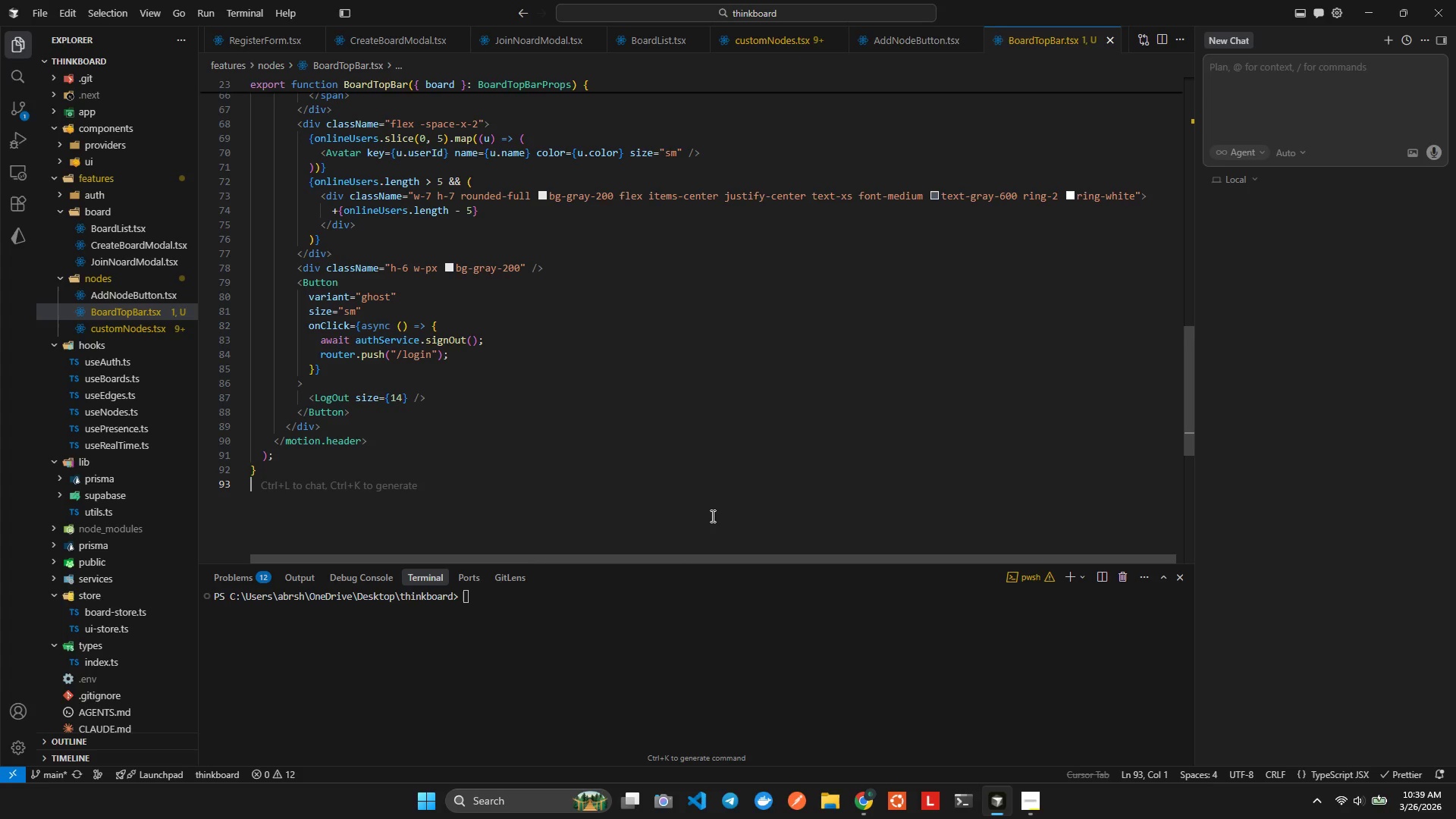 
wait(7.59)
 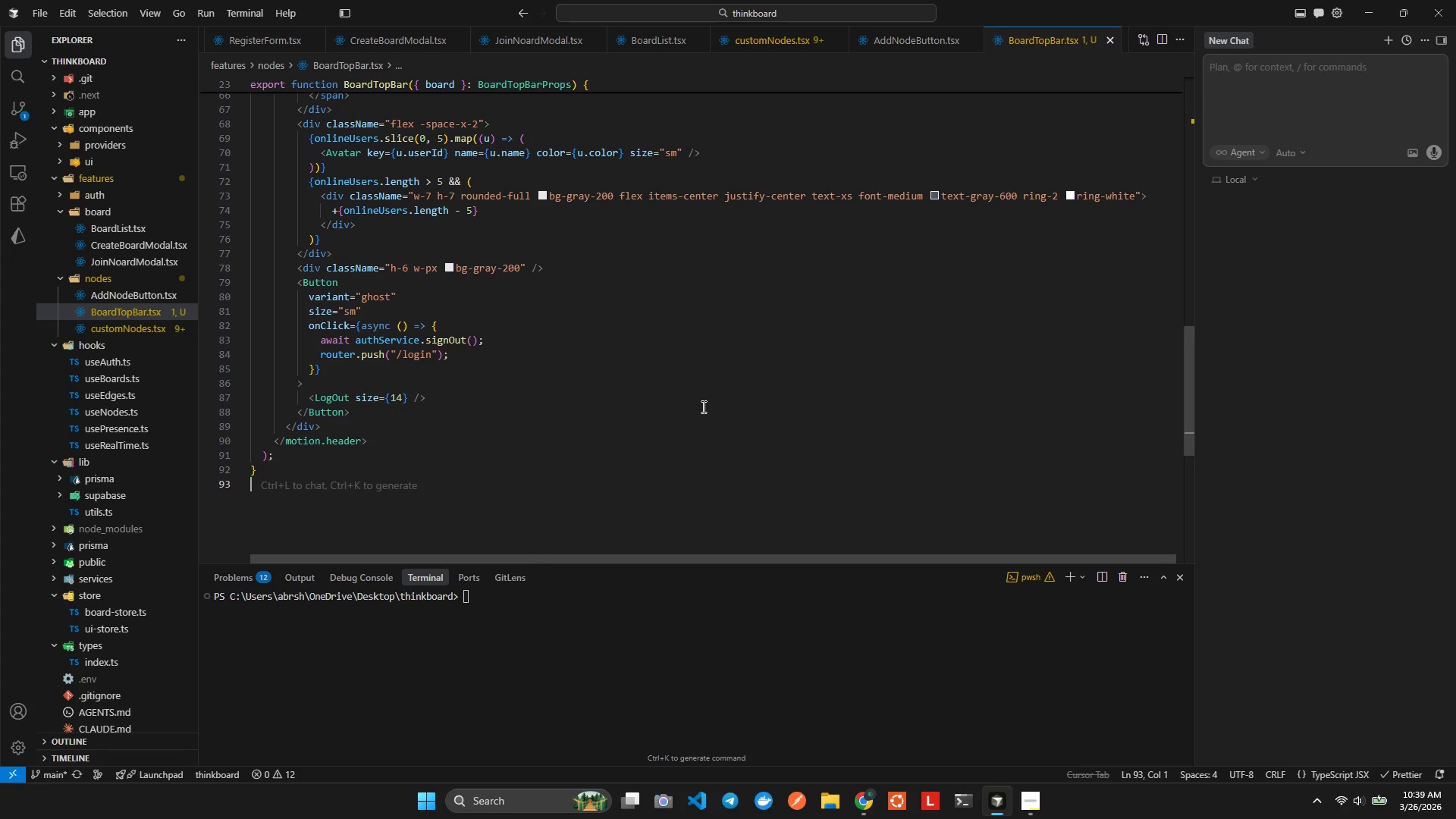 
right_click([101, 279])
 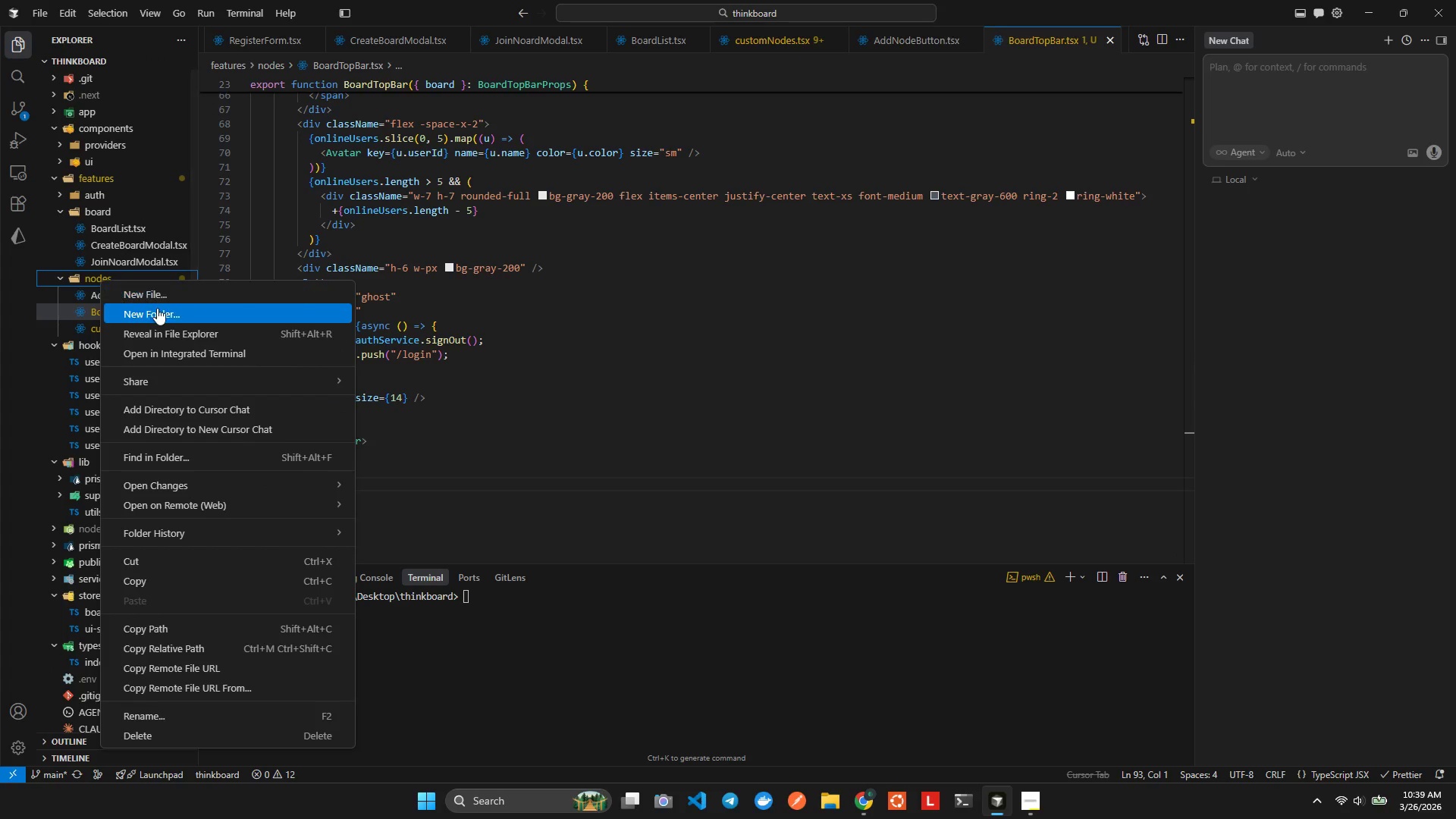 
left_click_drag(start_coordinate=[158, 303], to_coordinate=[158, 297])
 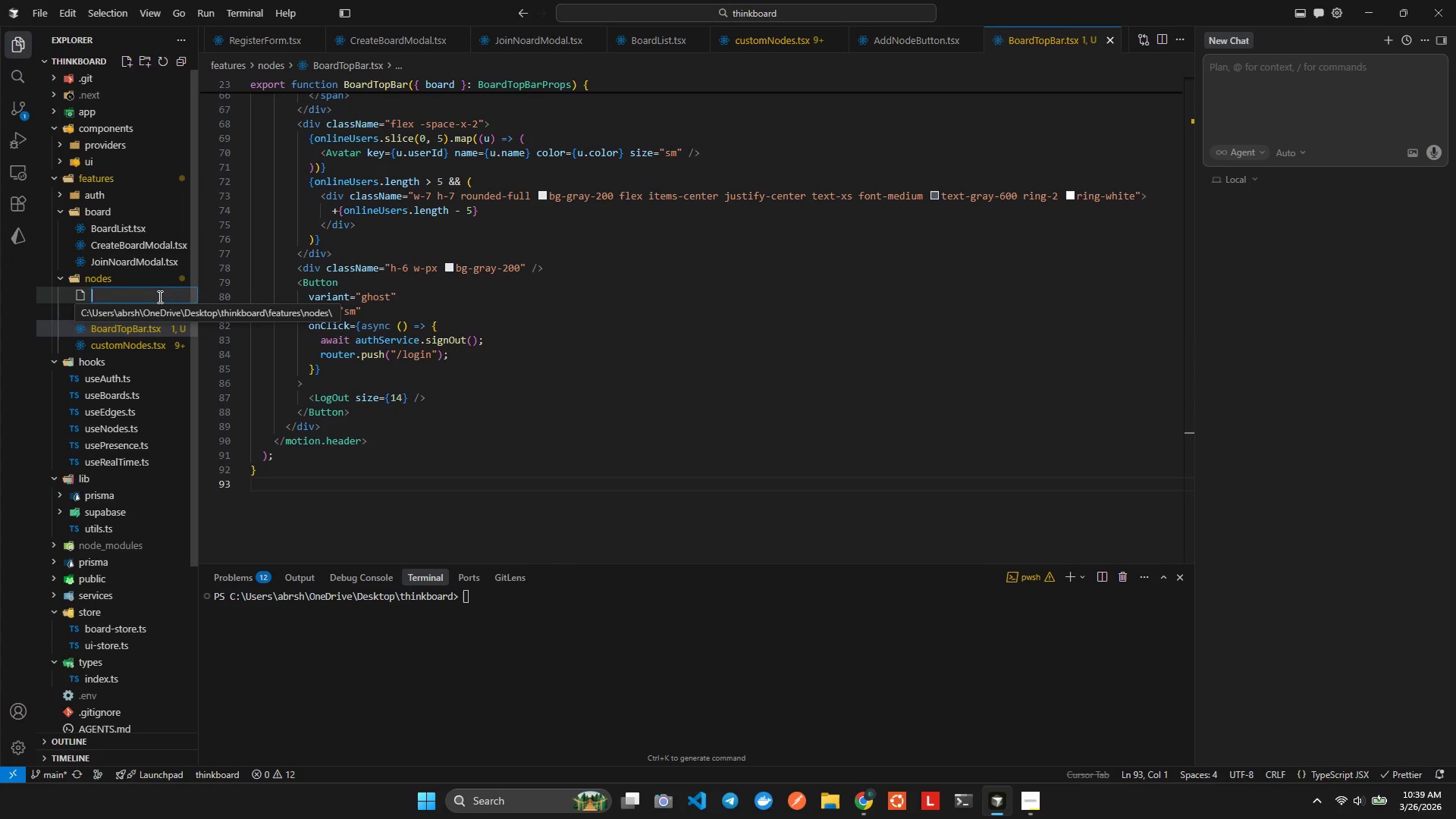 
type(BoardSidebar.tsx)
 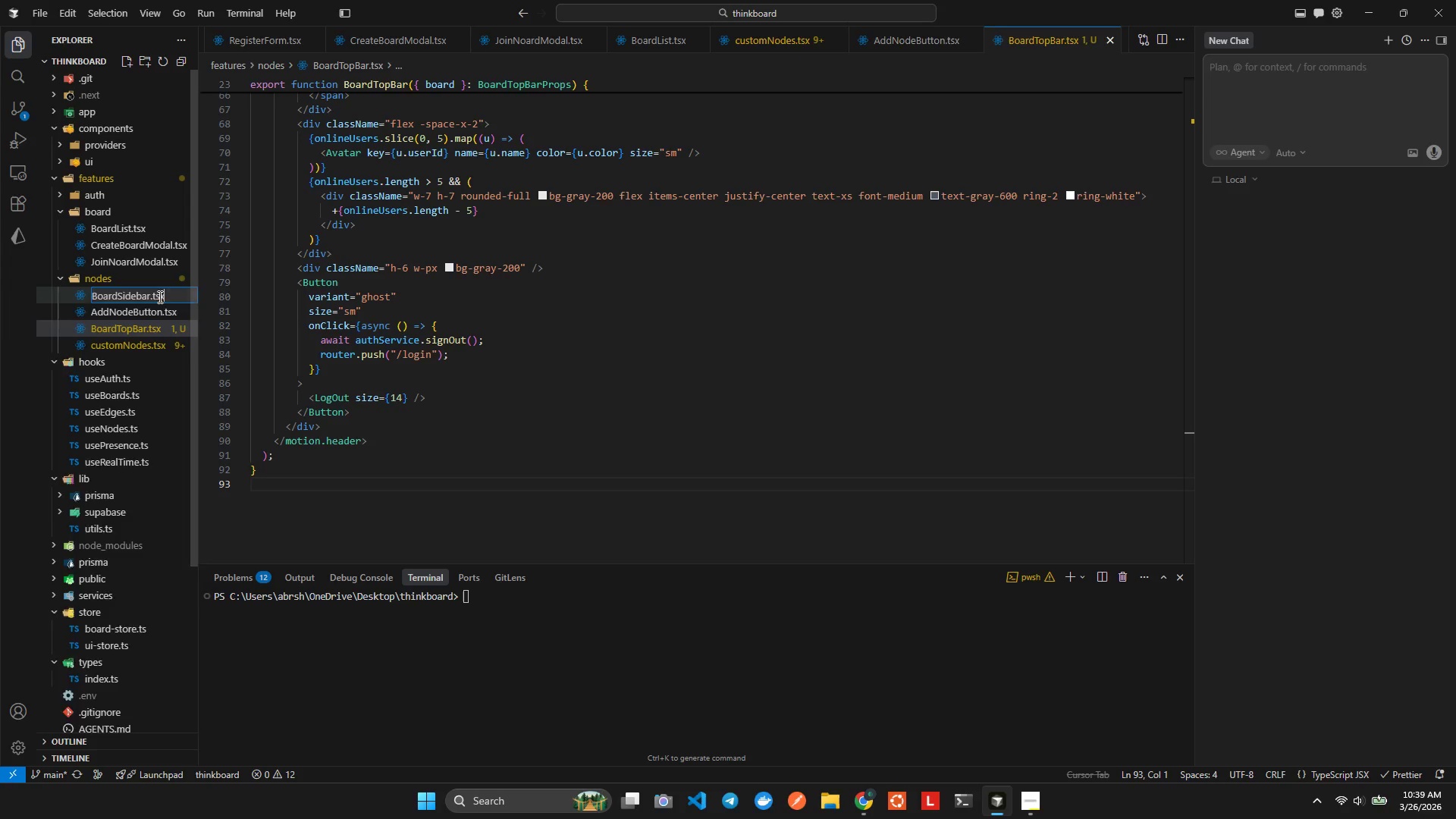 
key(Enter)
 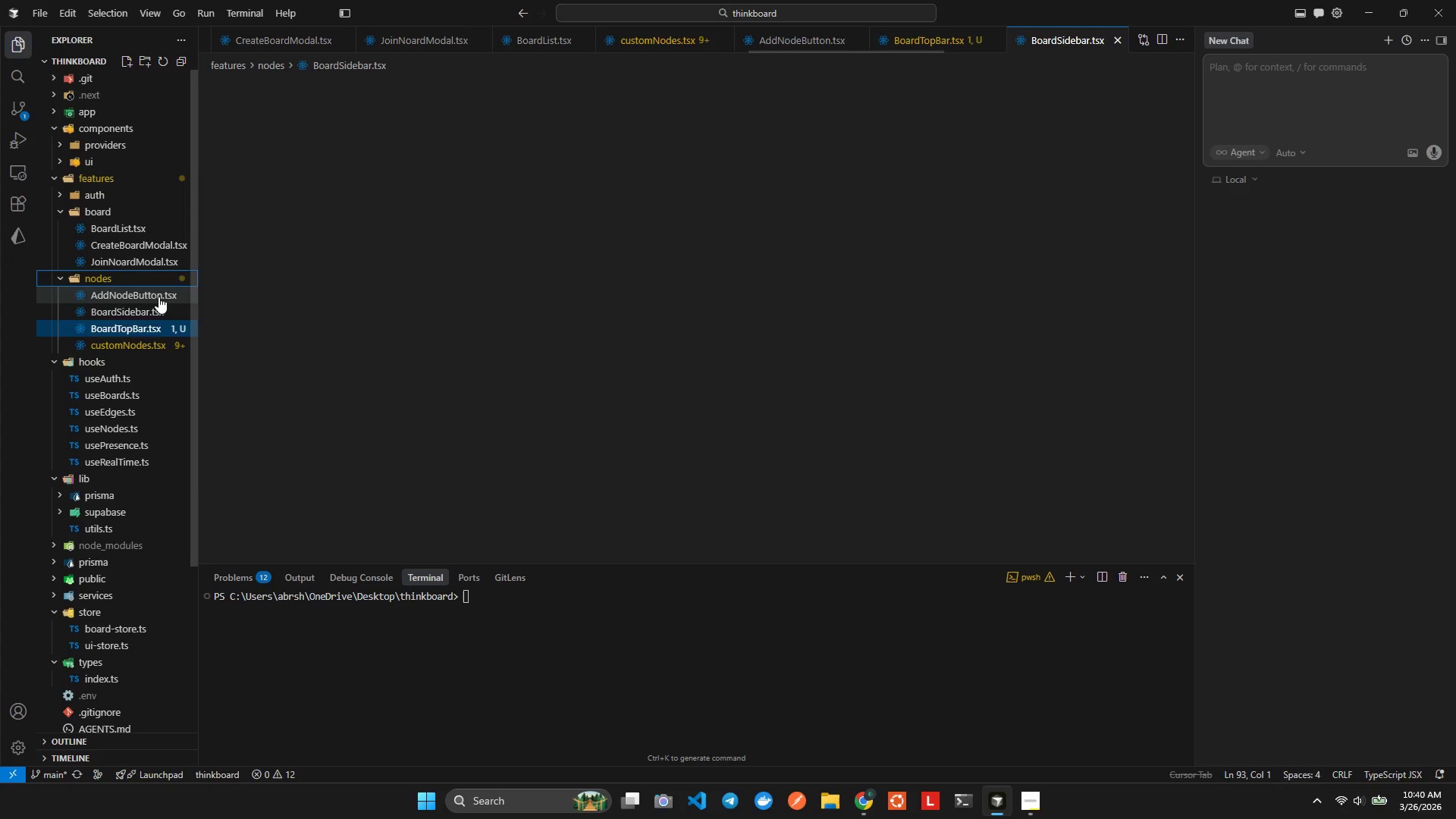 
left_click([458, 383])
 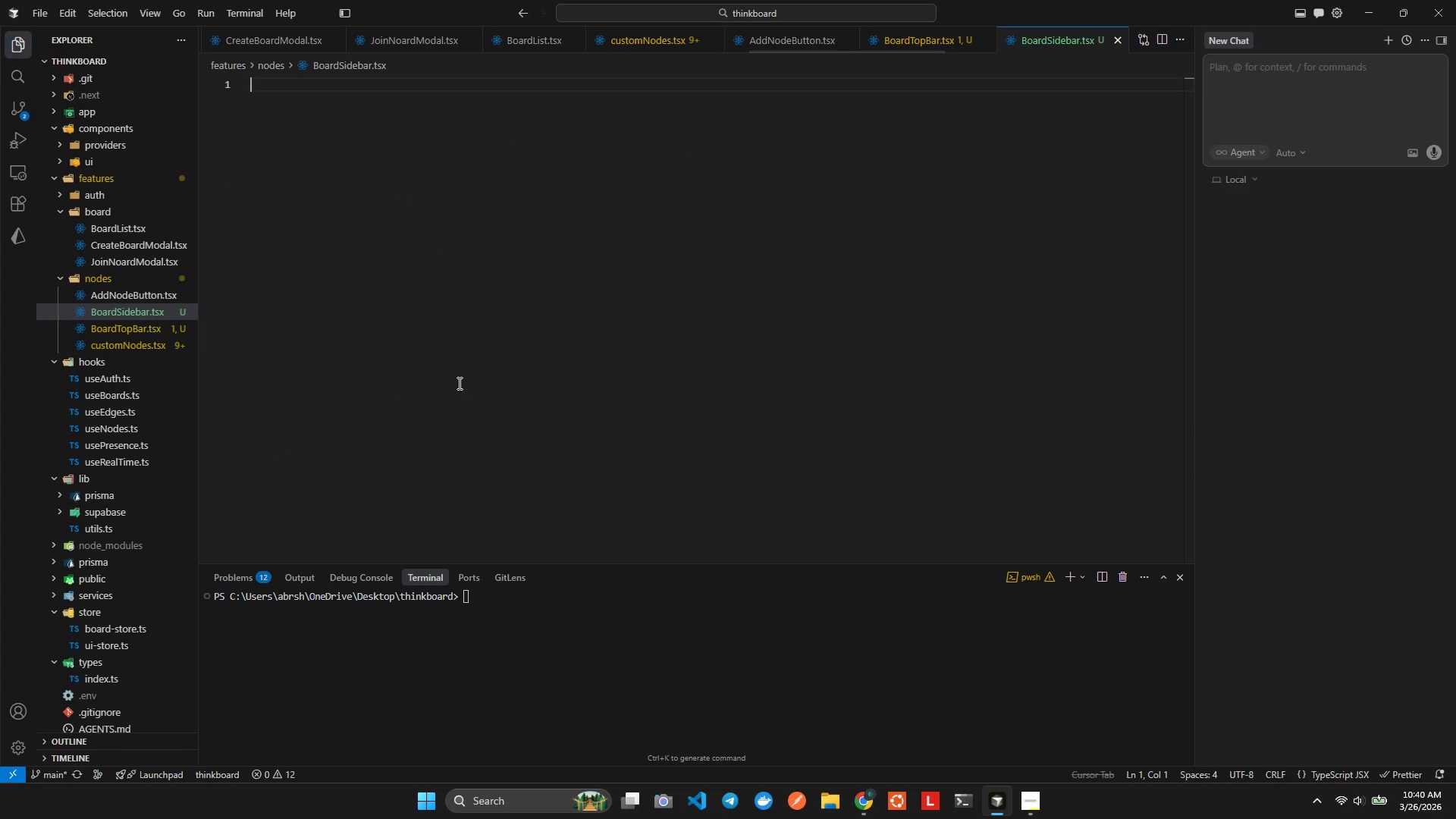 
type('use clent)
 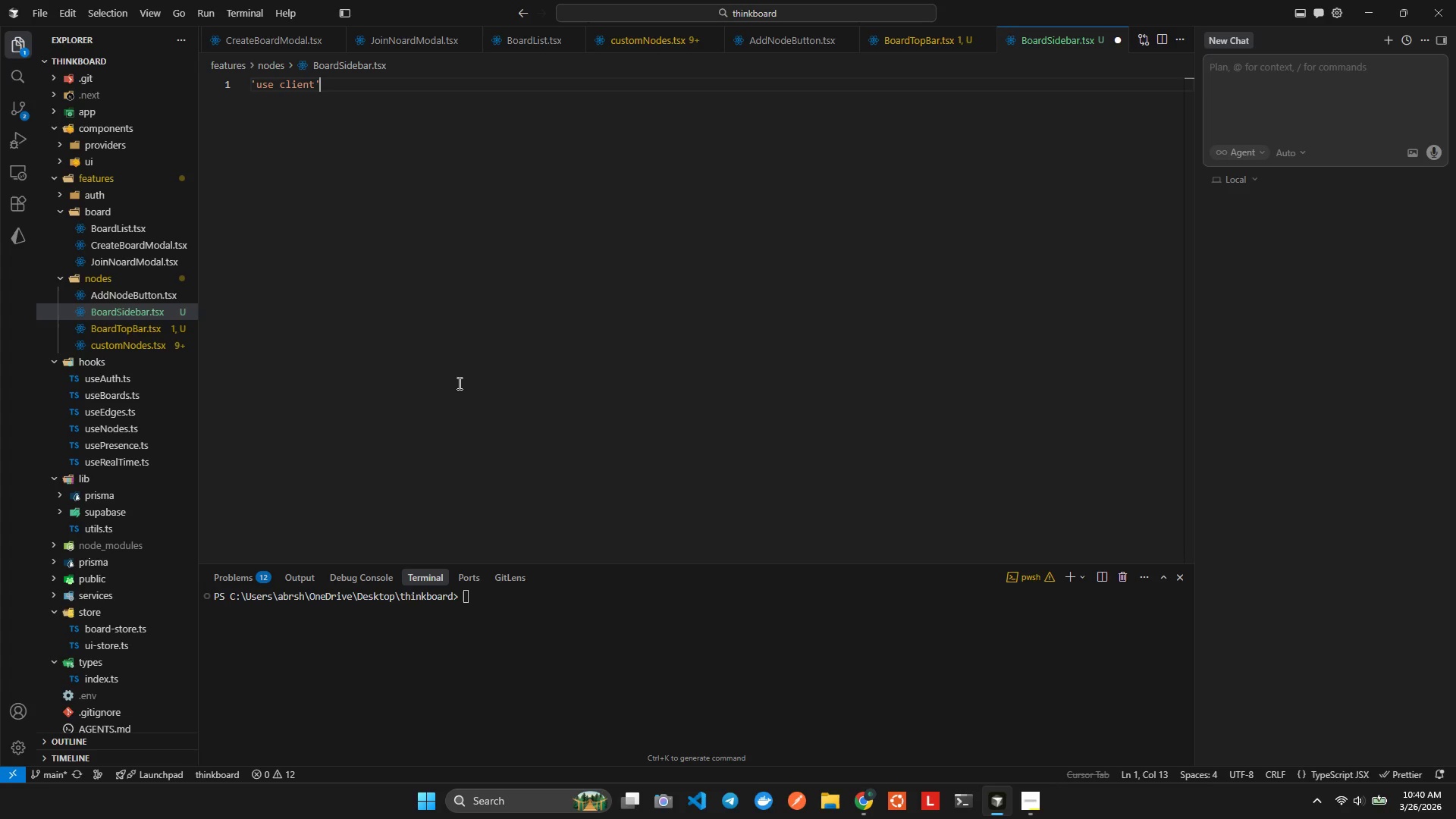 
hold_key(key=I, duration=0.31)
 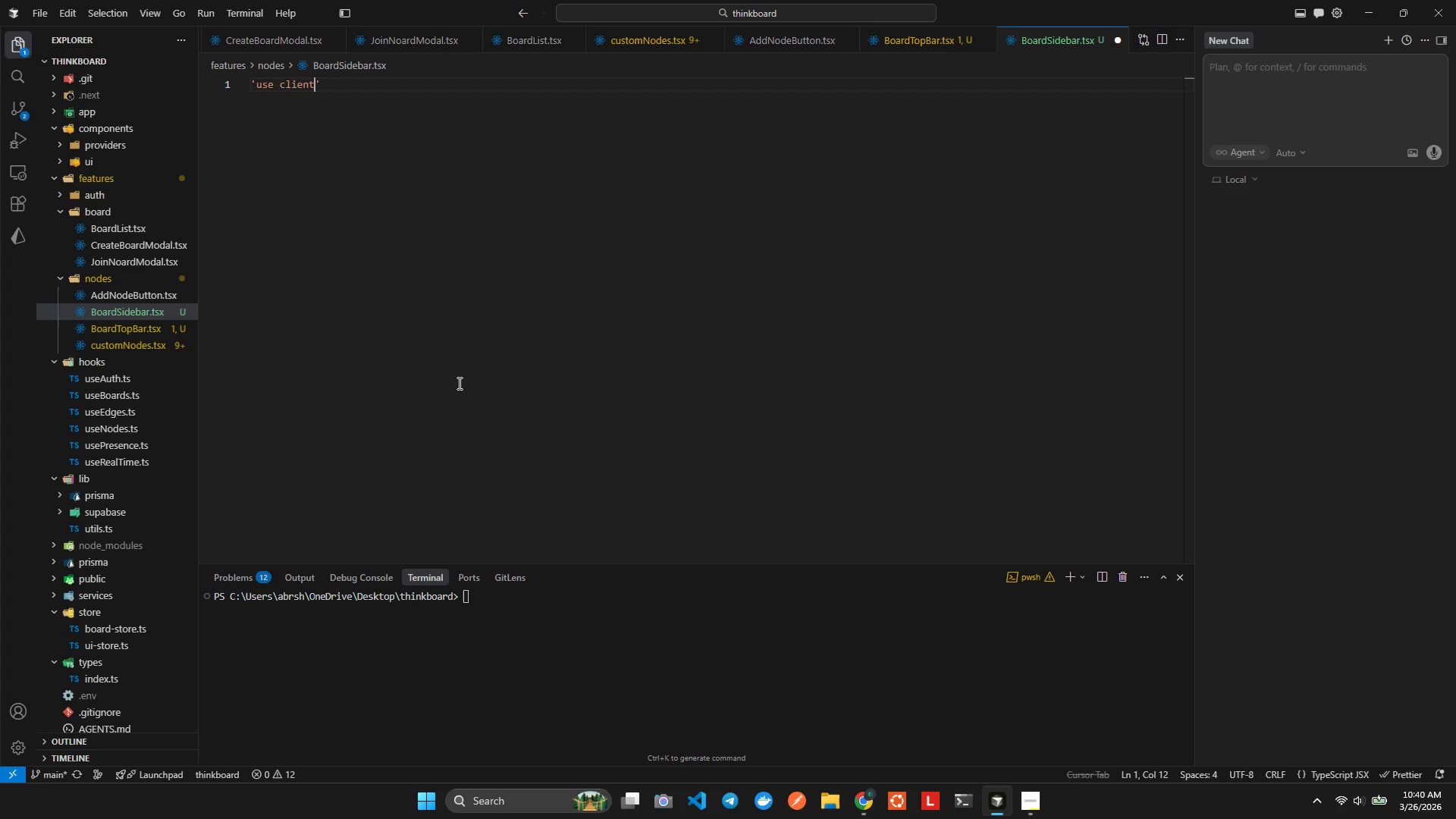 
key(ArrowRight)
 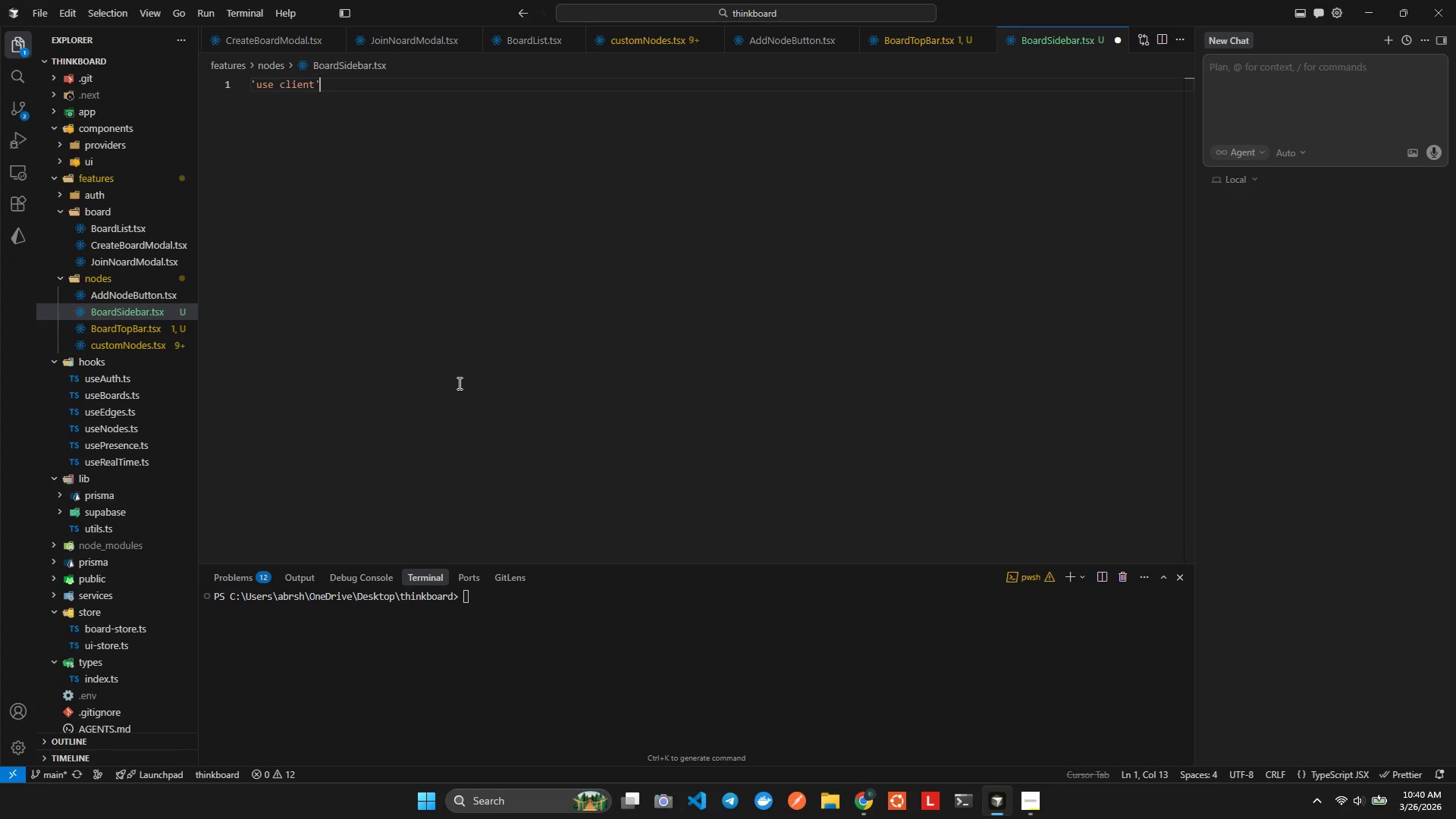 
key(Enter)
 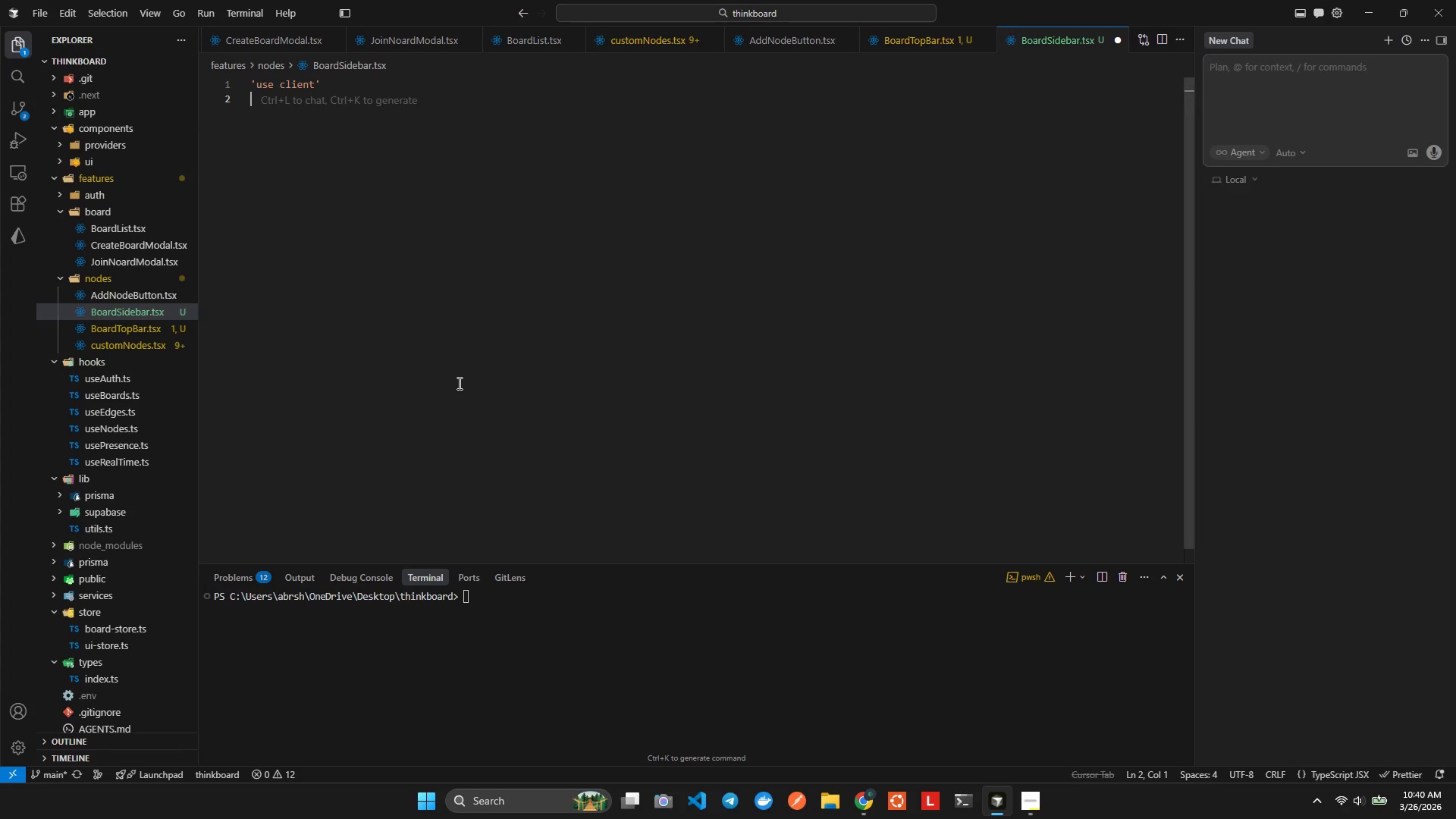 
key(Enter)
 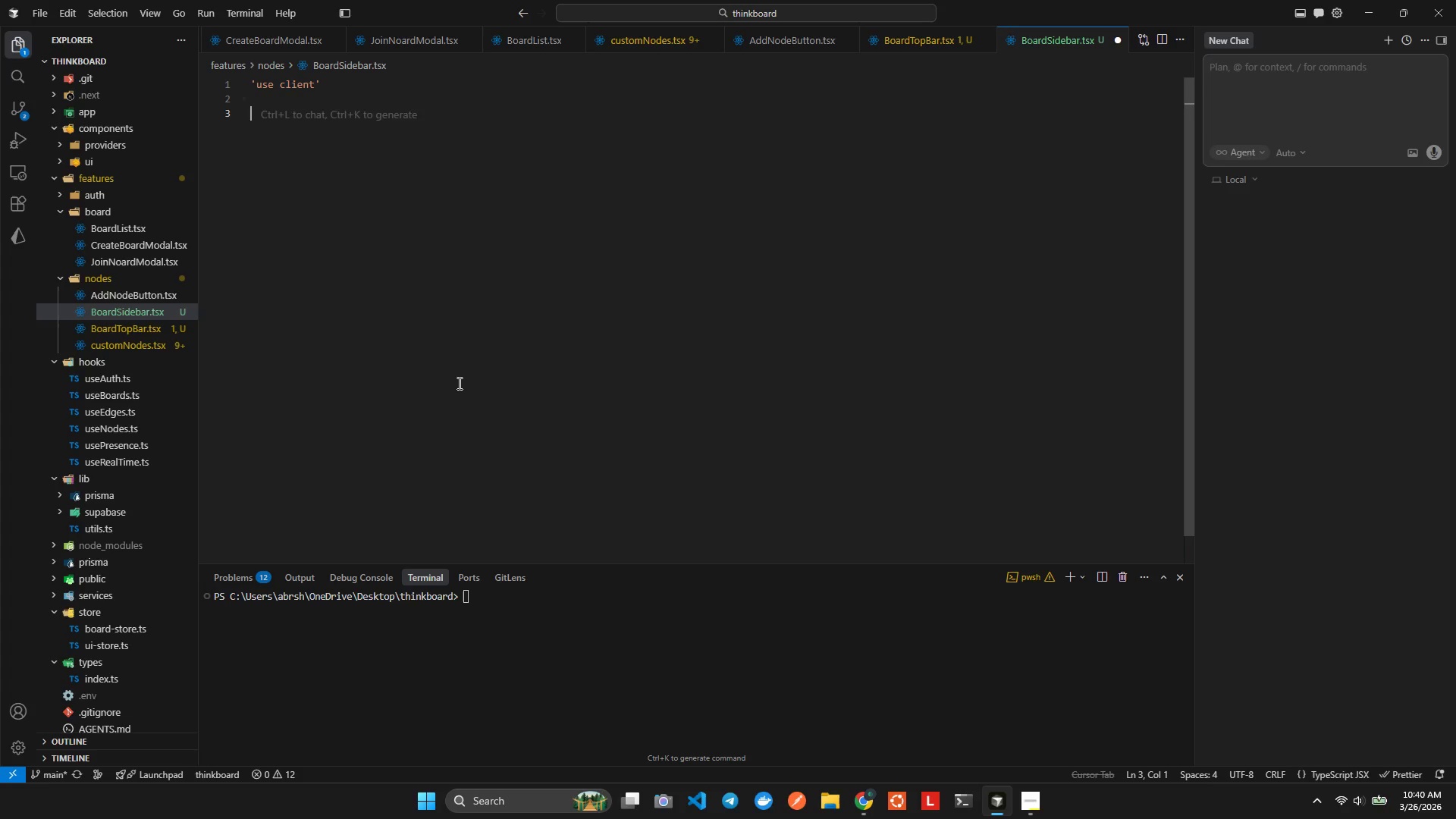 
key(Enter)
 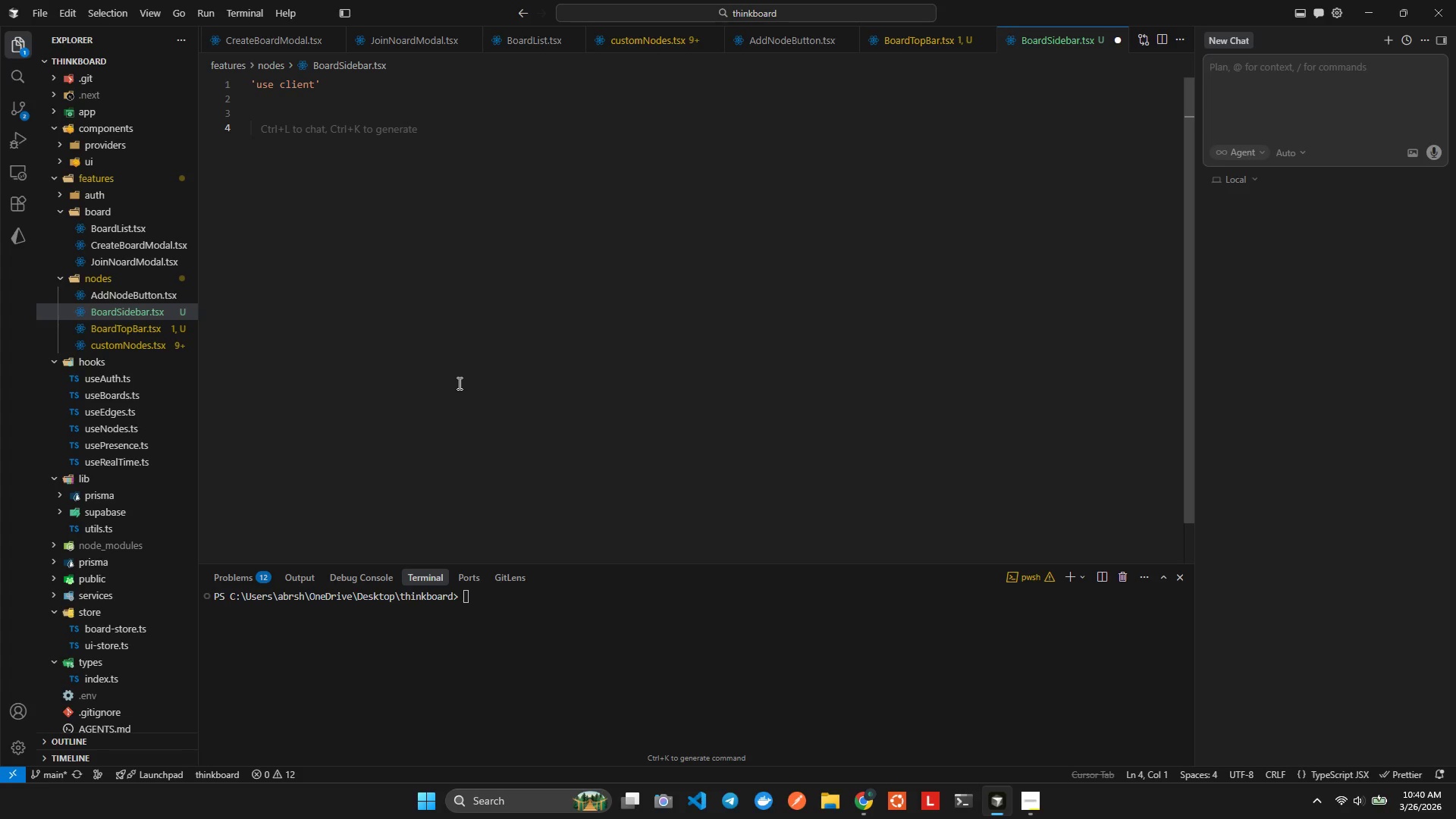 
type(const LAYER_TME)
key(Backspace)
key(Backspace)
type(EMS )
key(Backspace)
type(= =)
key(Backspace)
type(][NumLock][NumLock])
key(Backspace)
type([)
 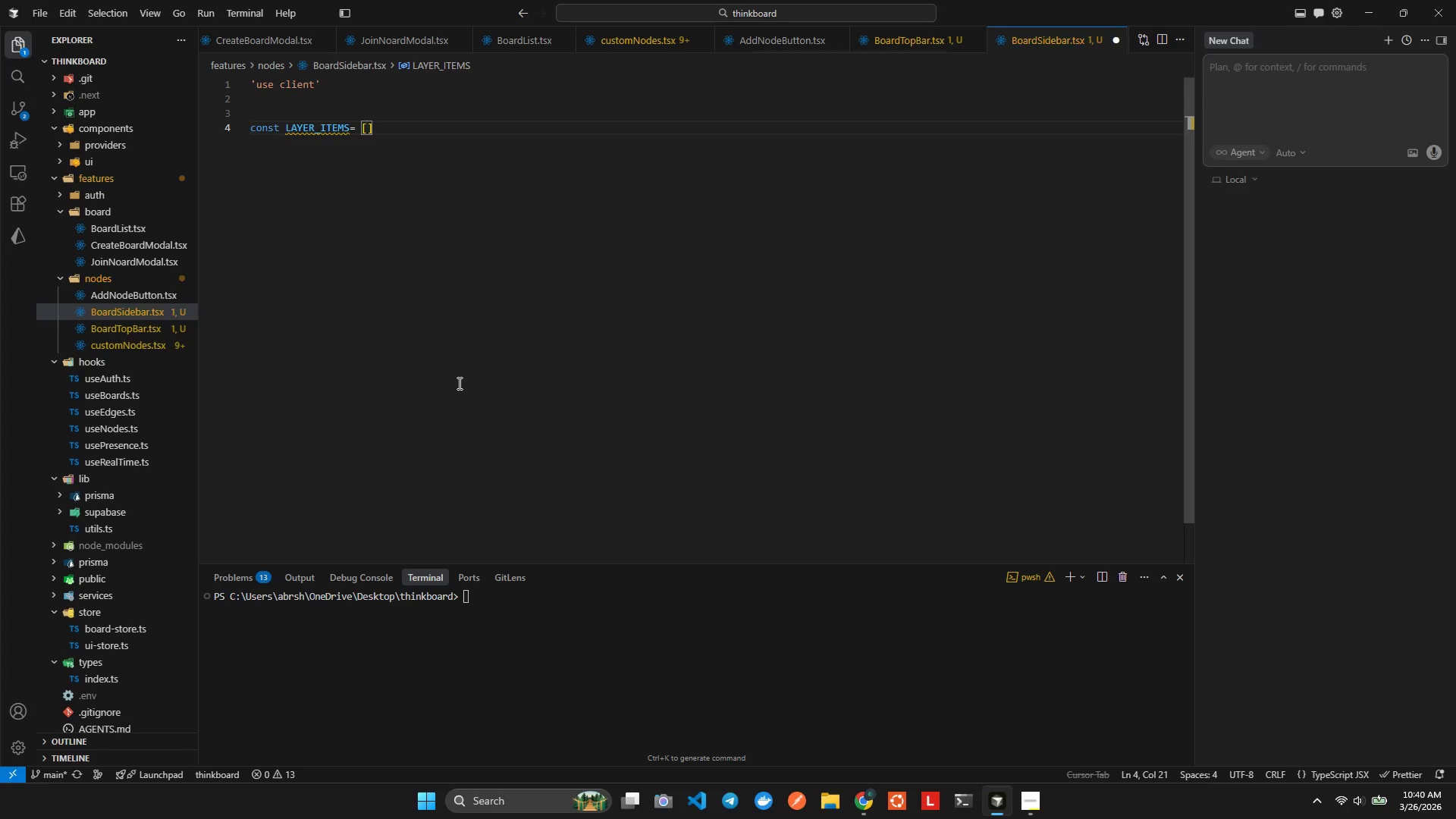 
hold_key(key=I, duration=0.34)
 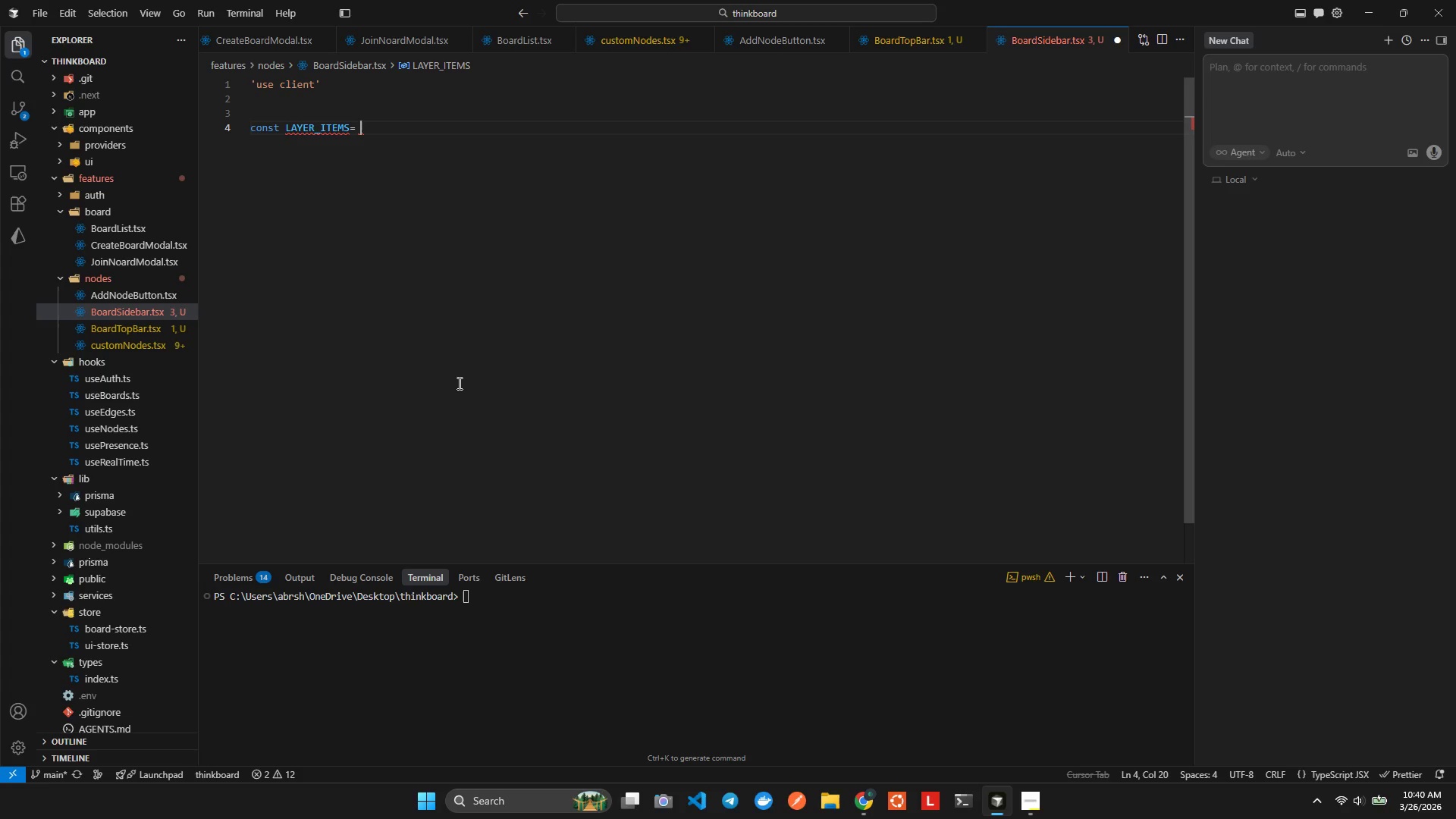 
key(ArrowLeft)
 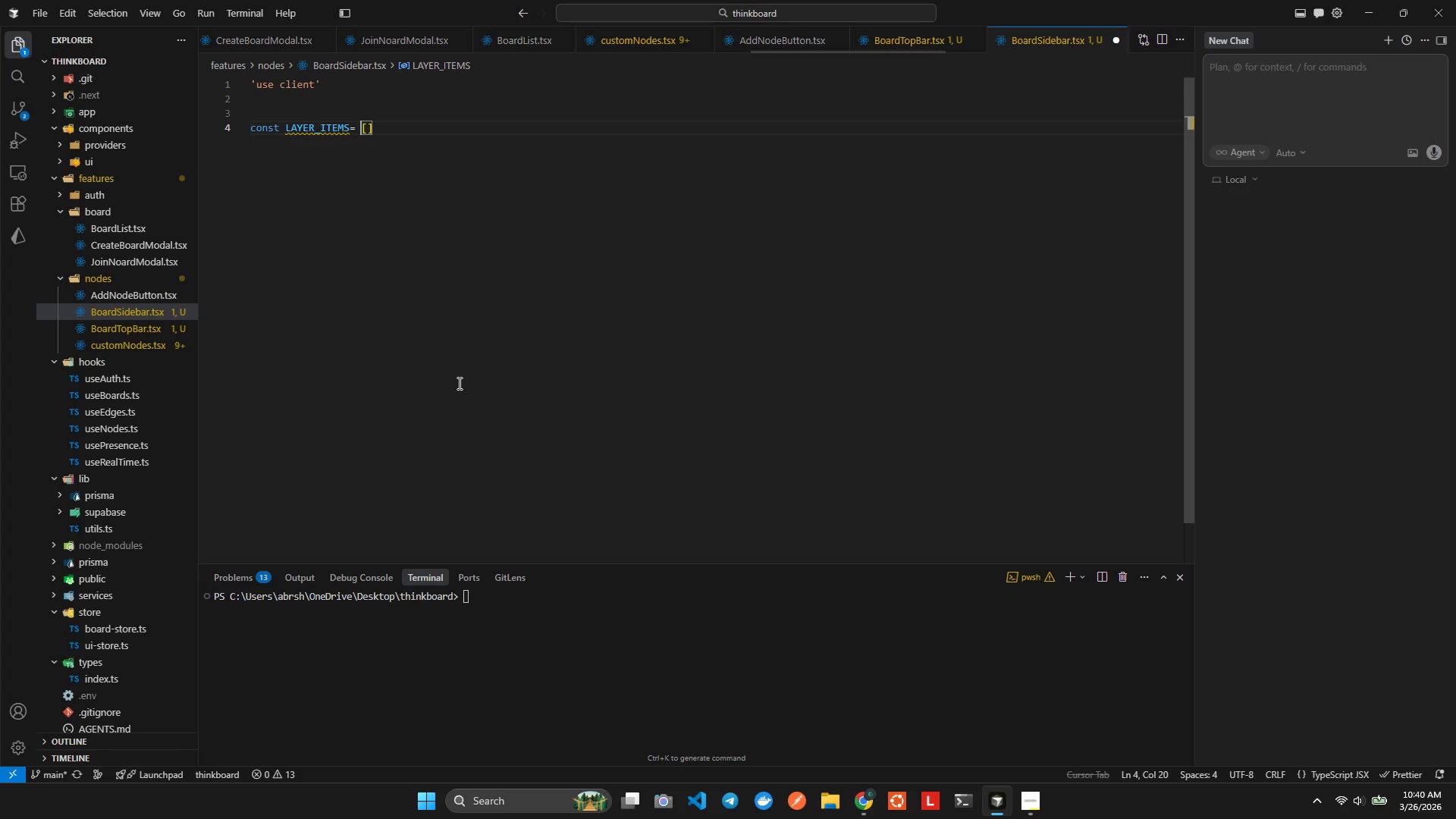 
key(ArrowLeft)
 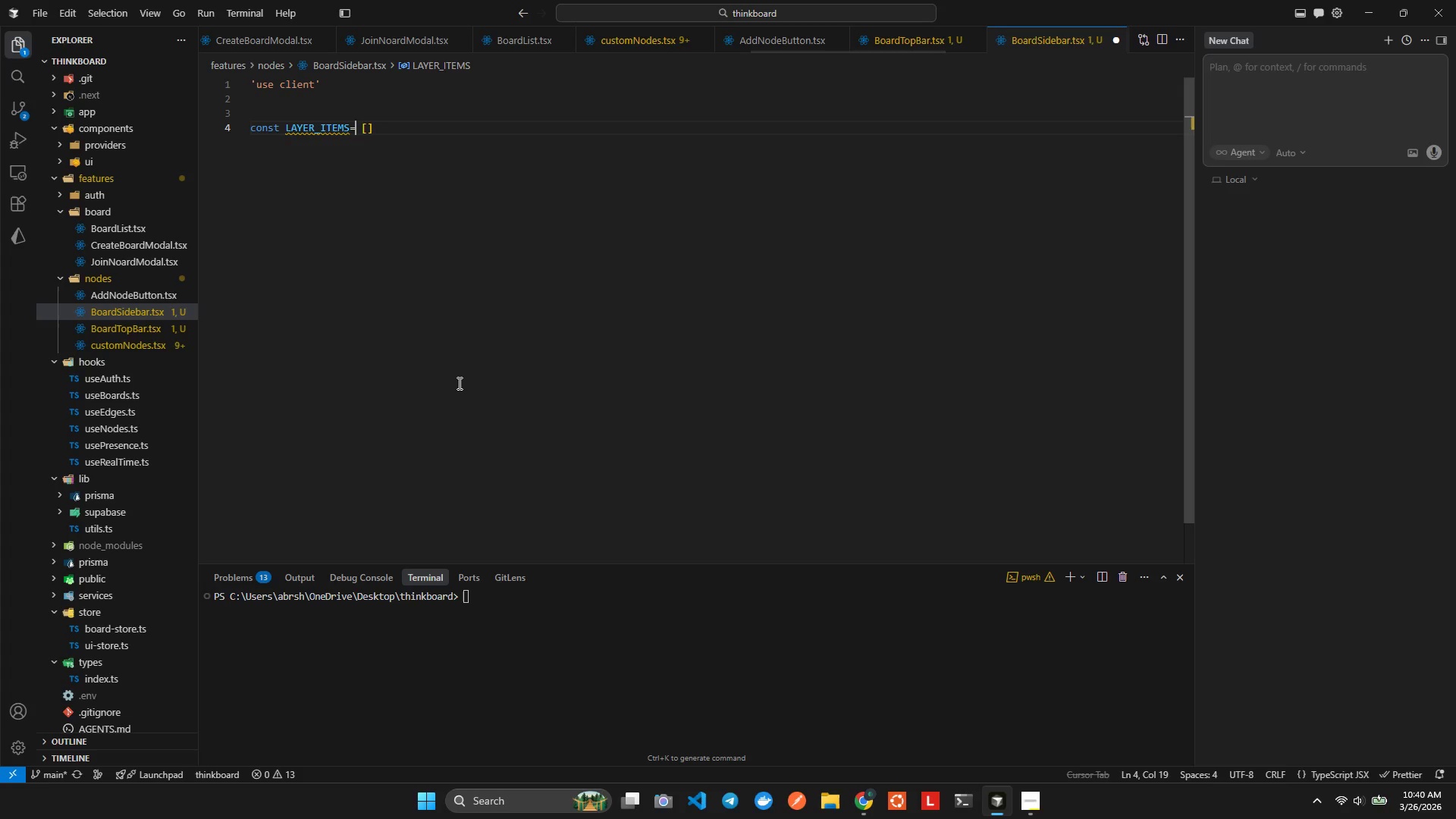 
key(ArrowLeft)
 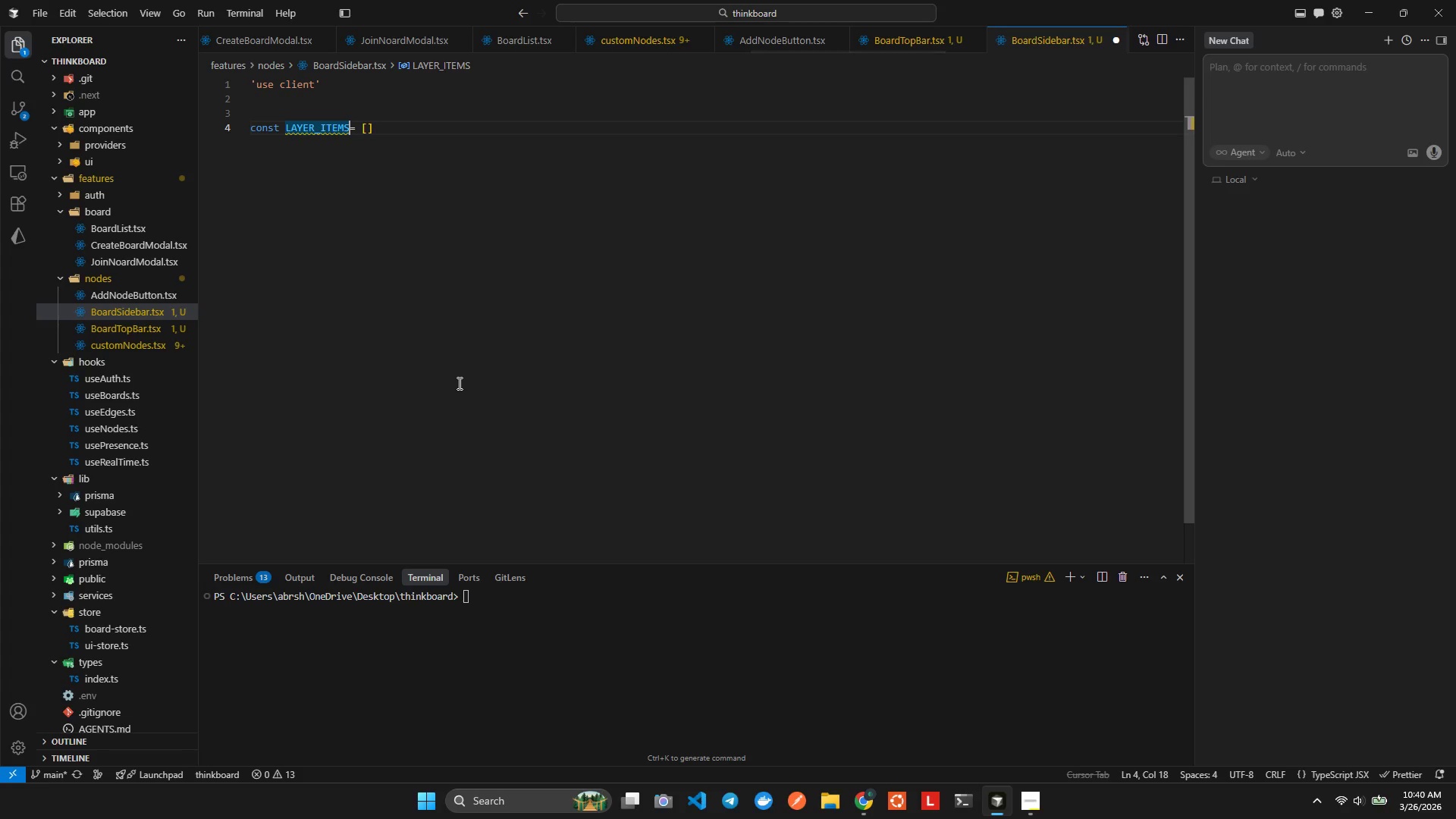 
type(: {type:NdeType)
 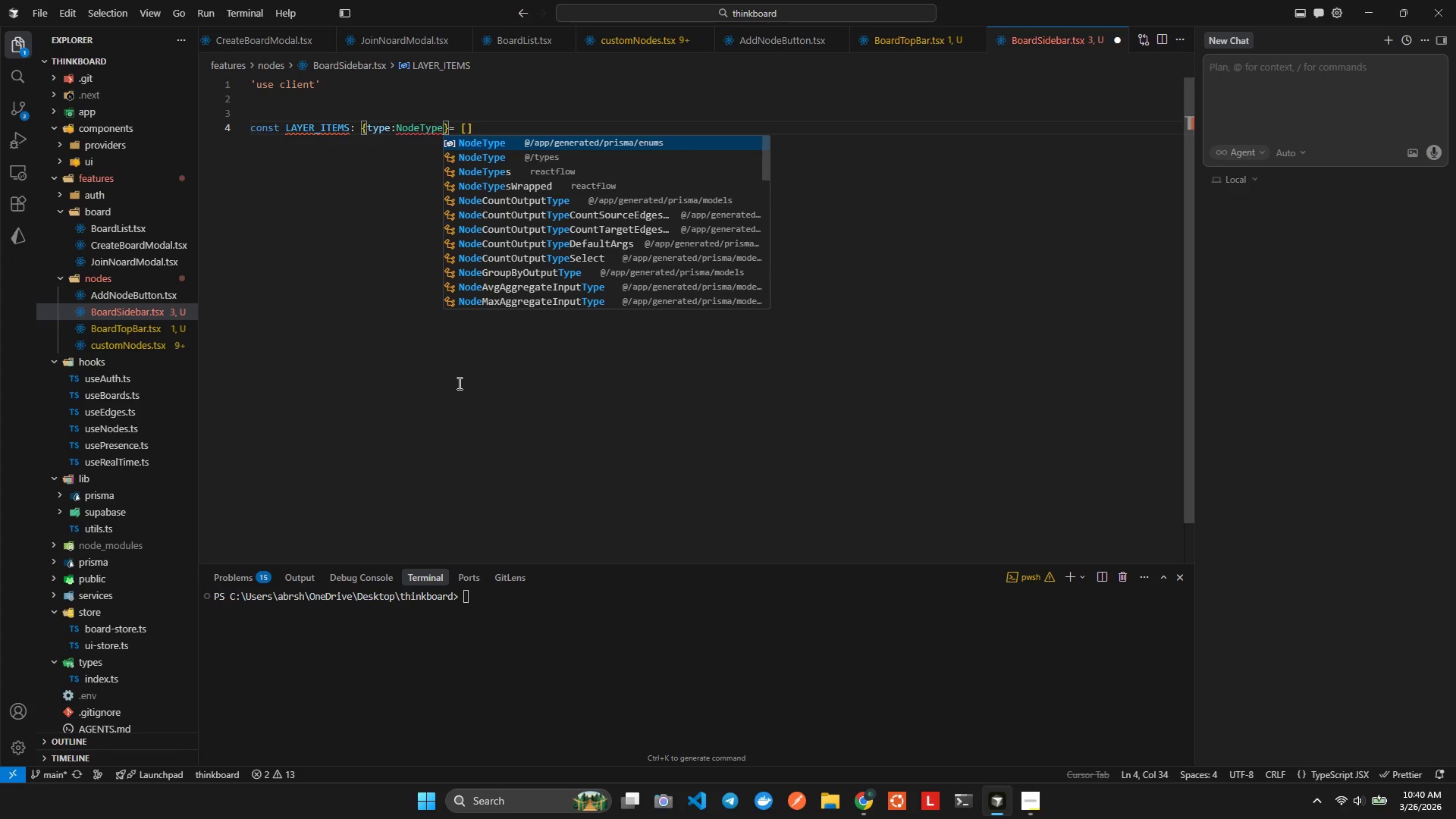 
 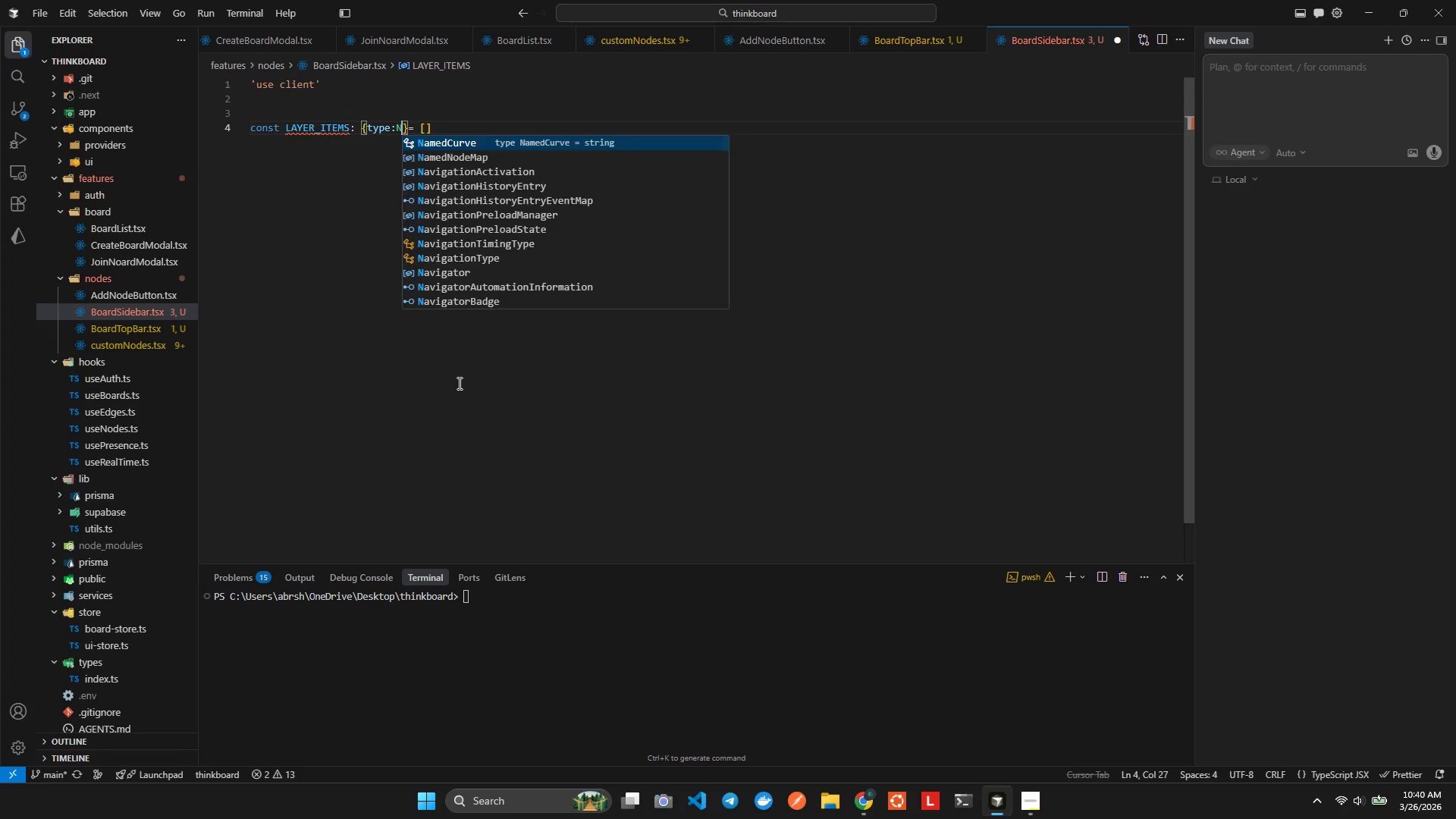 
hold_key(key=O, duration=0.33)
 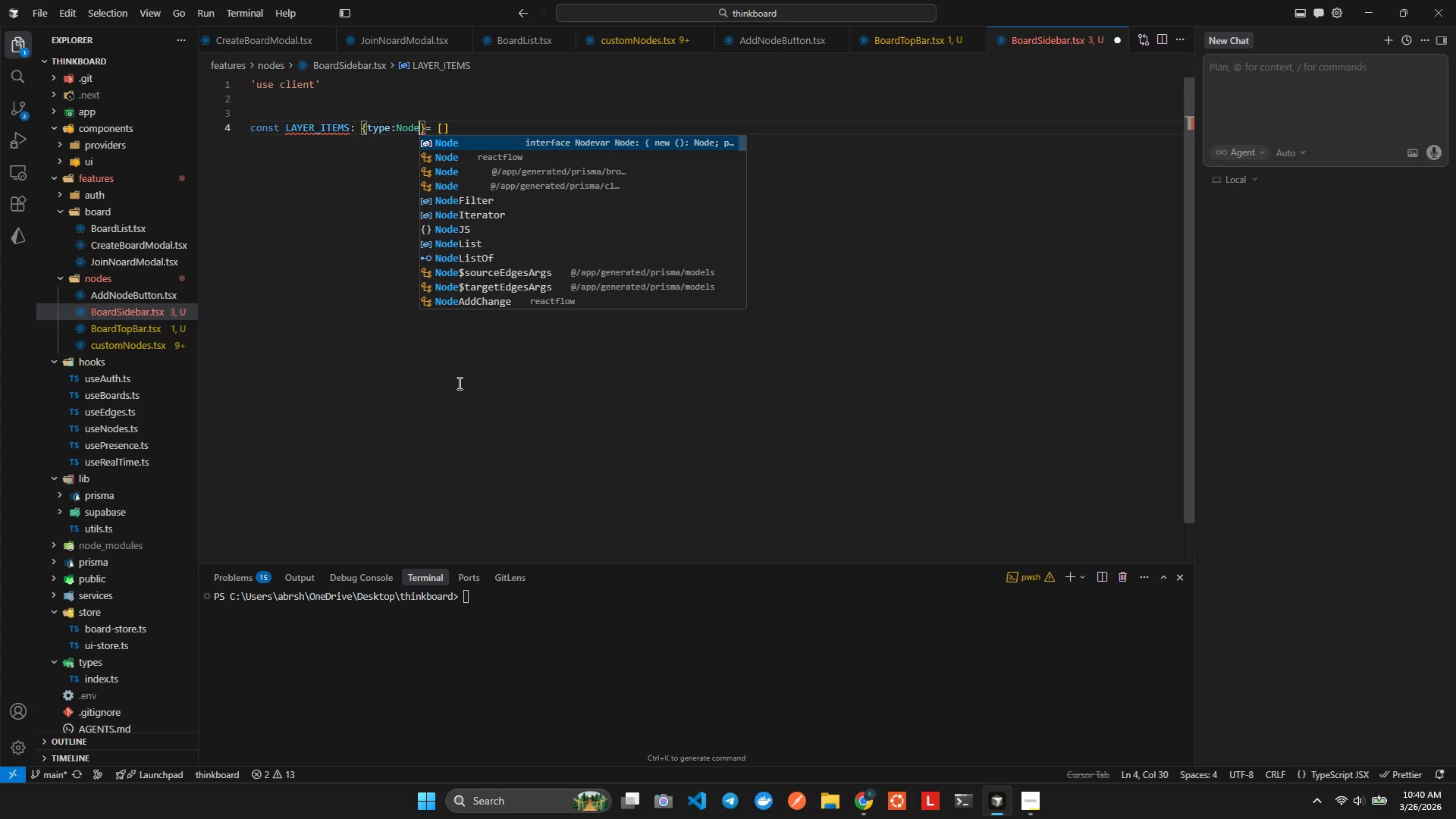 
key(ArrowDown)
 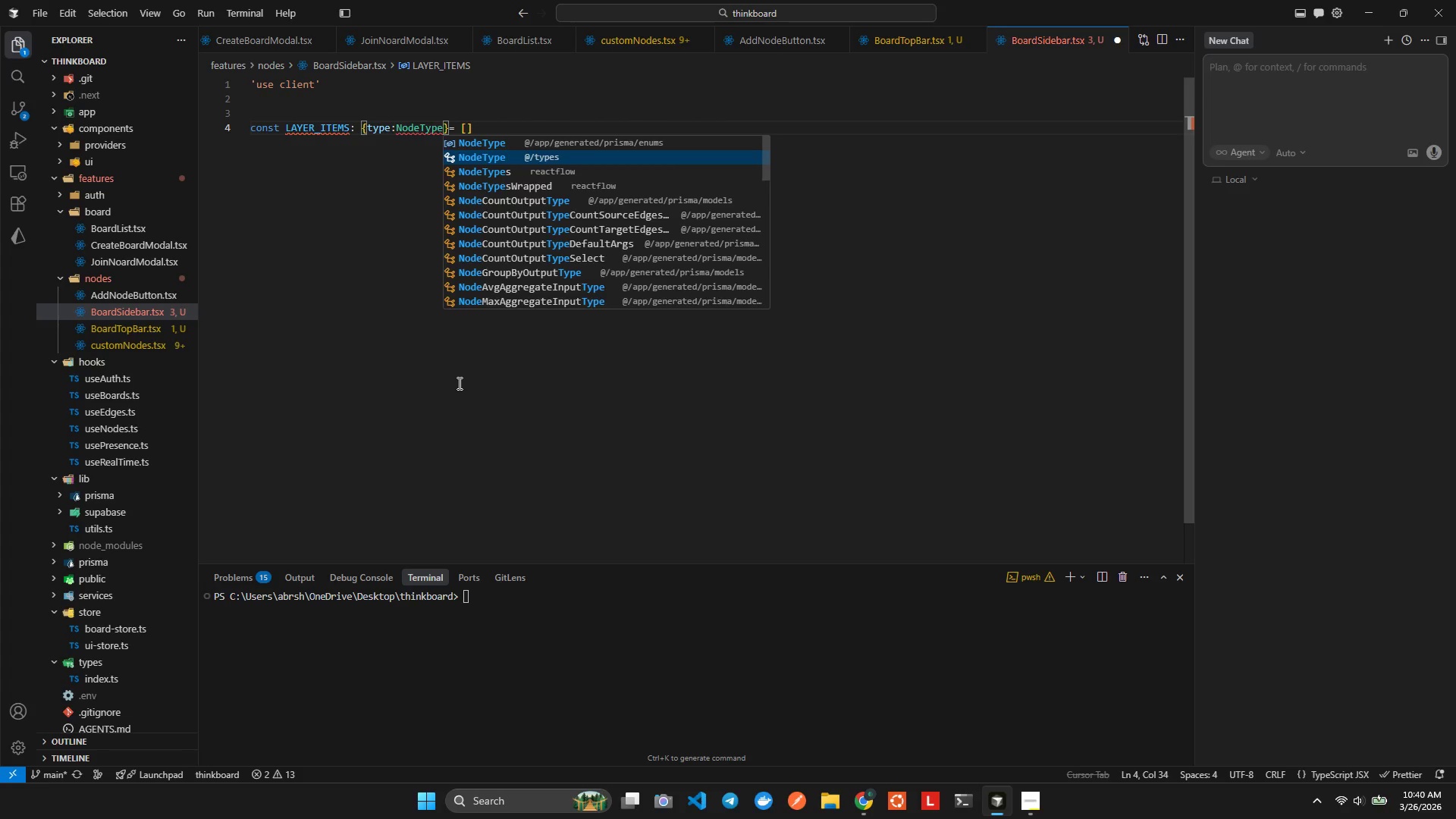 
key(Enter)
 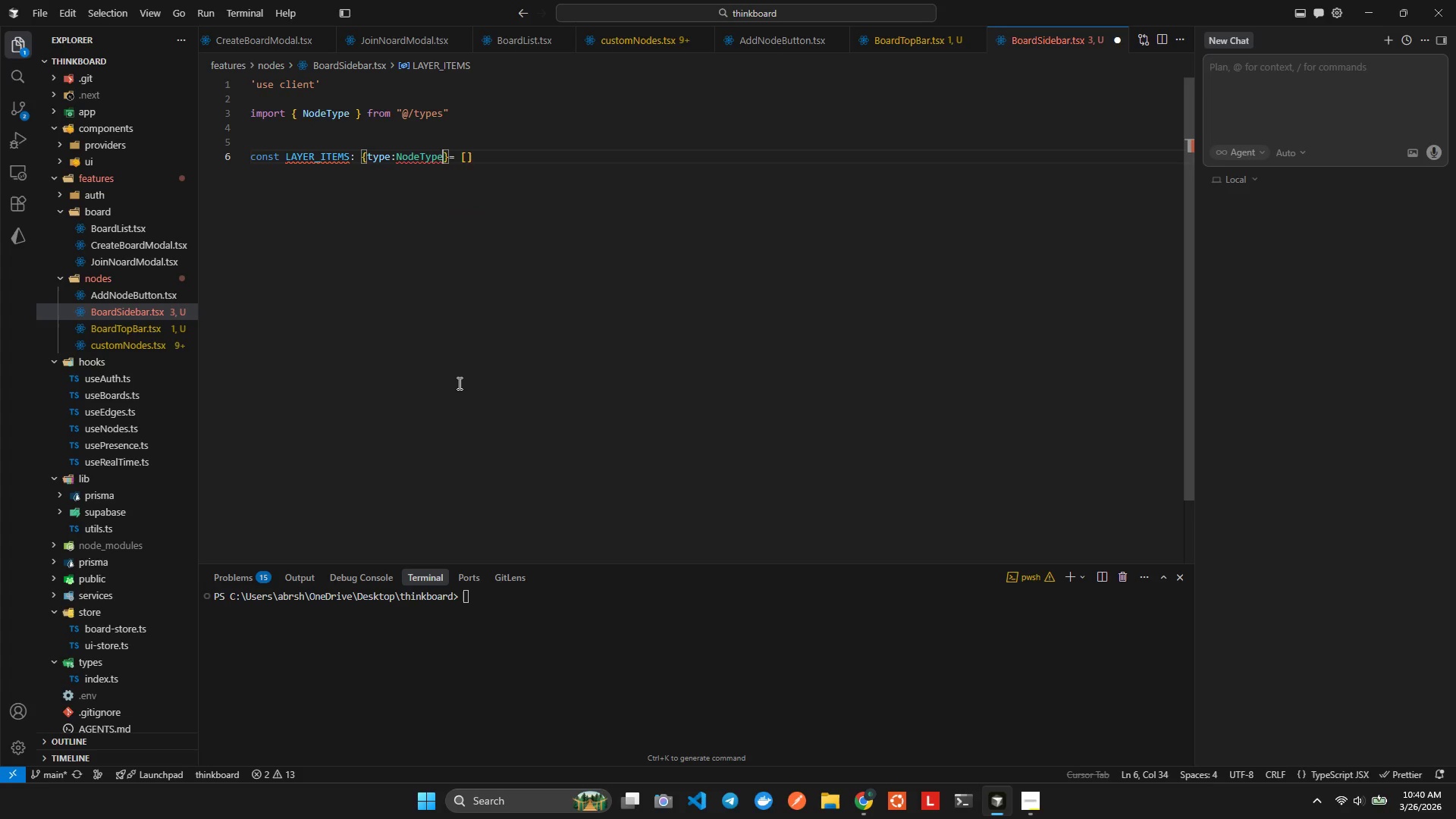 
type( )
key(Backspace)
type(; tcon)
key(Backspace)
key(Backspace)
key(Backspace)
key(Backspace)
type(con:any[)
key(Backspace)
 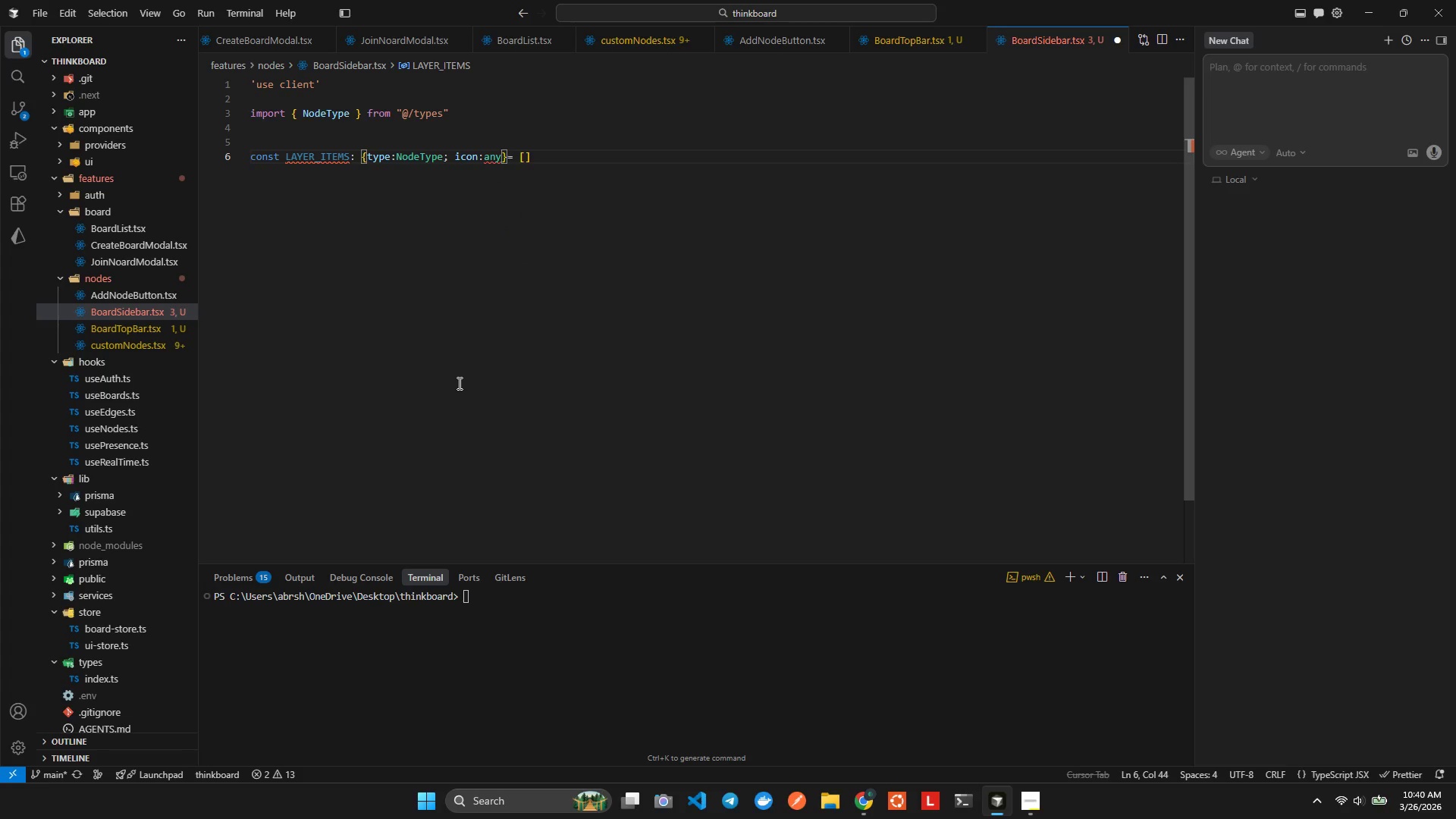 
hold_key(key=I, duration=0.31)
 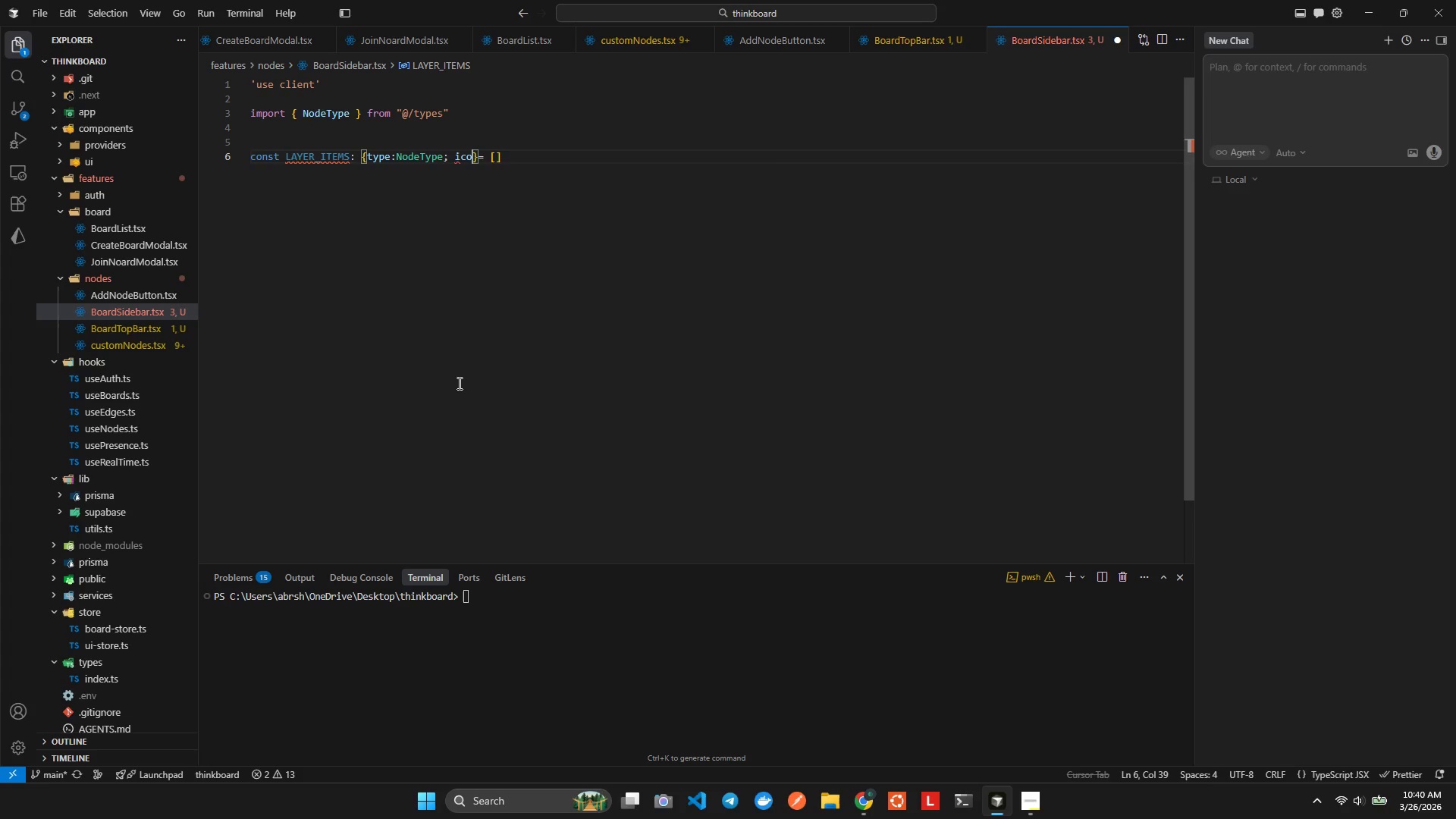 
key(ArrowRight)
 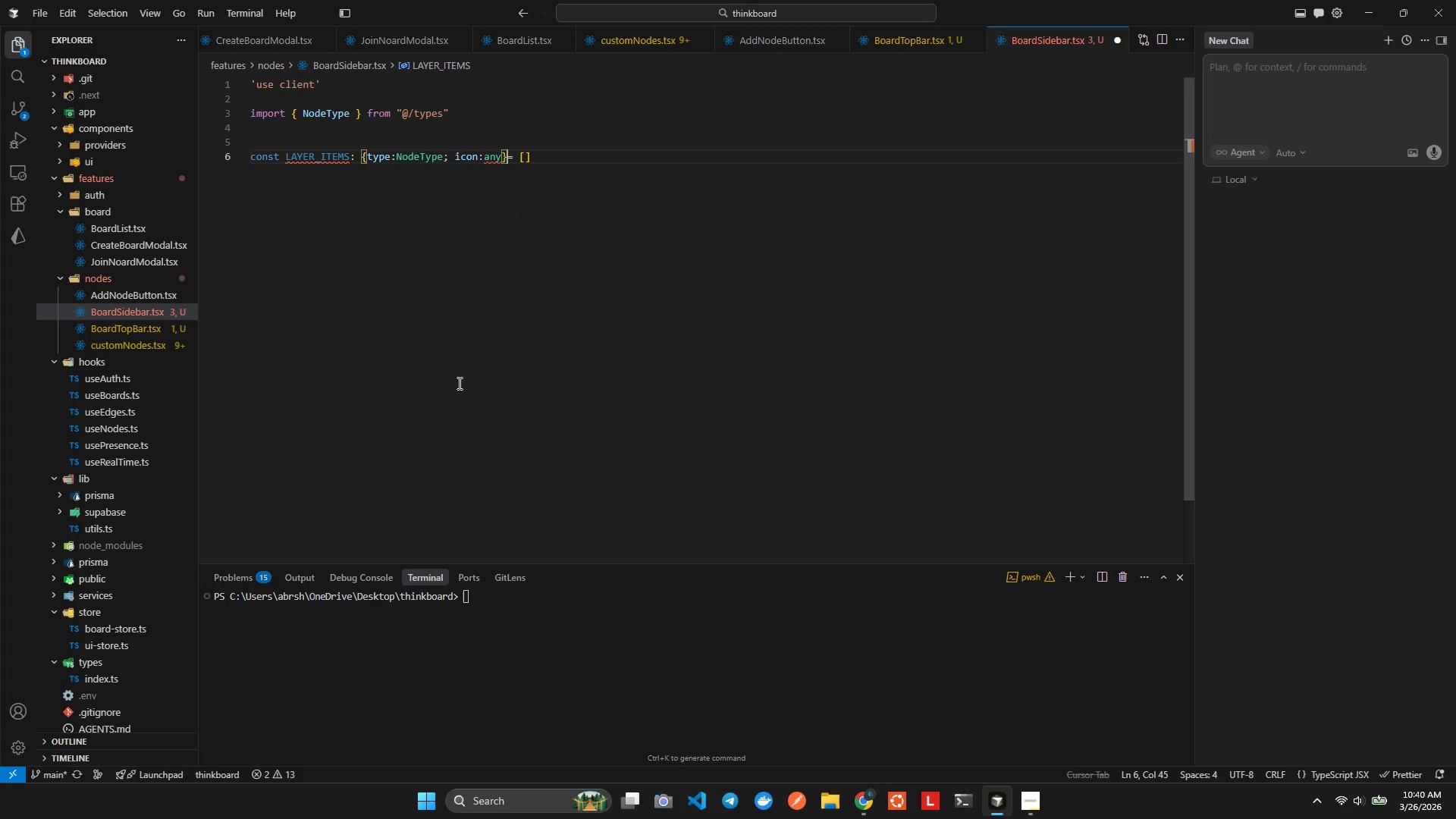 
key(BracketLeft)
 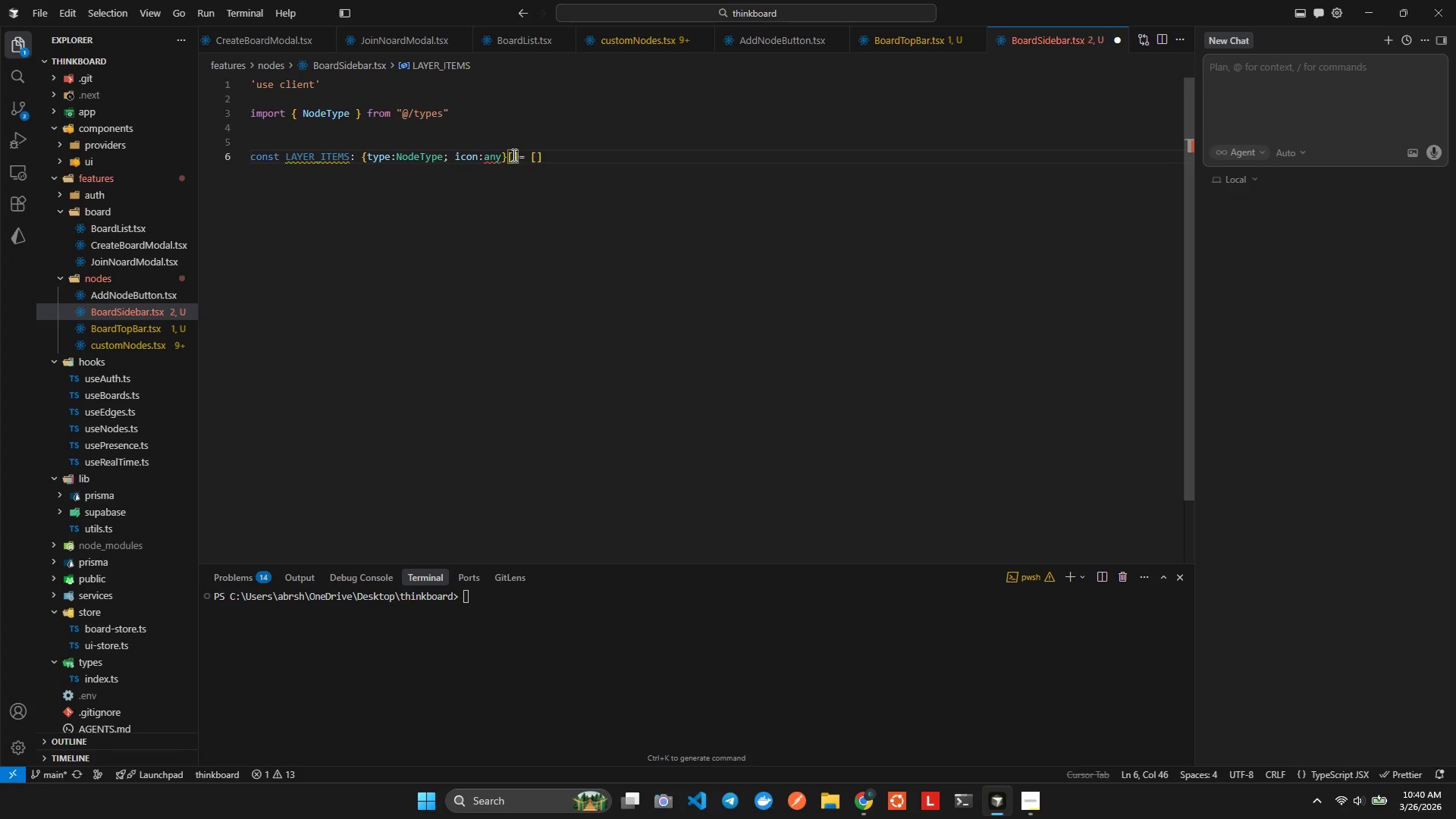 
left_click([621, 137])
 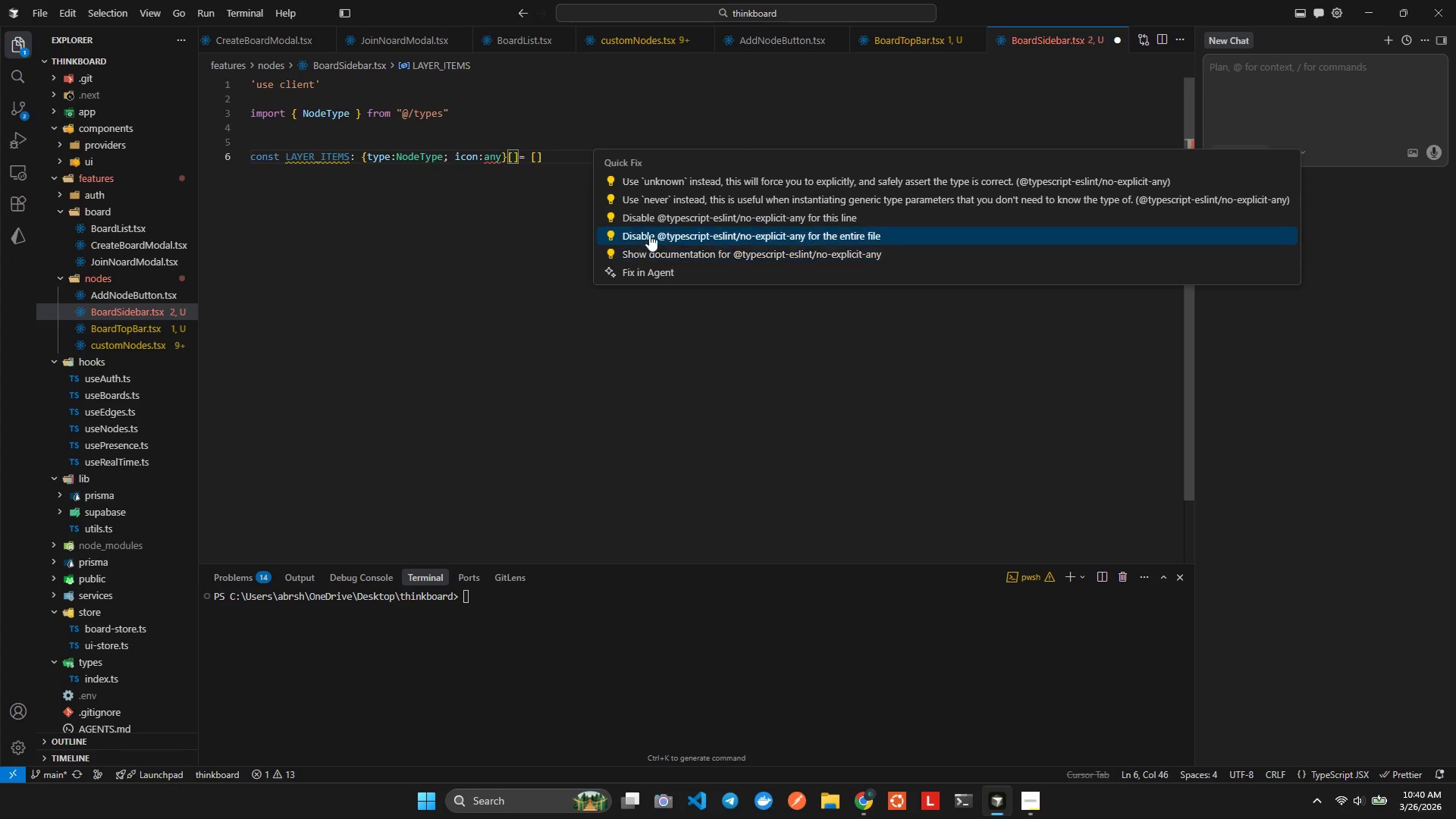 
left_click([653, 234])
 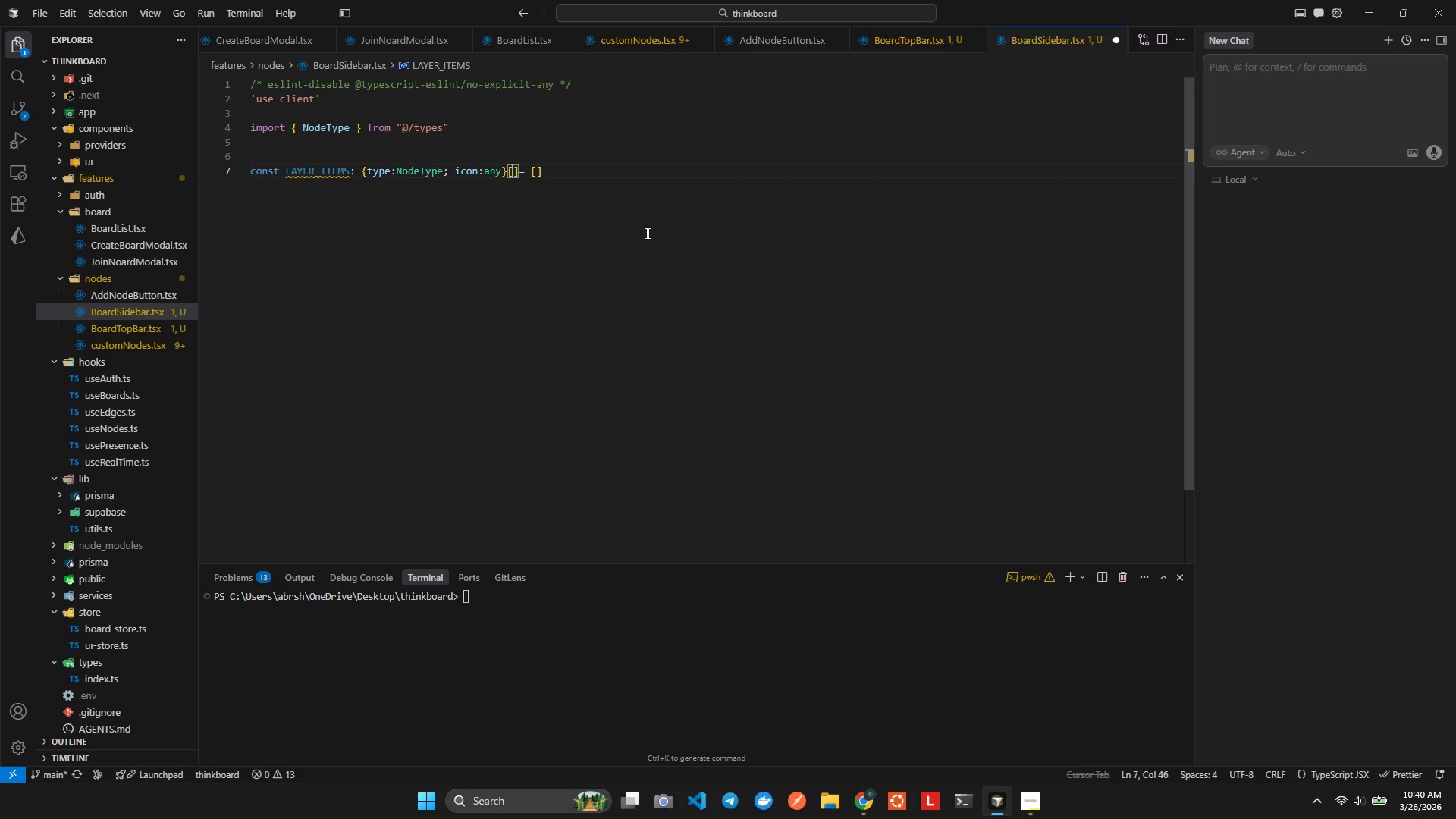 
key(Alt+AltLeft)
 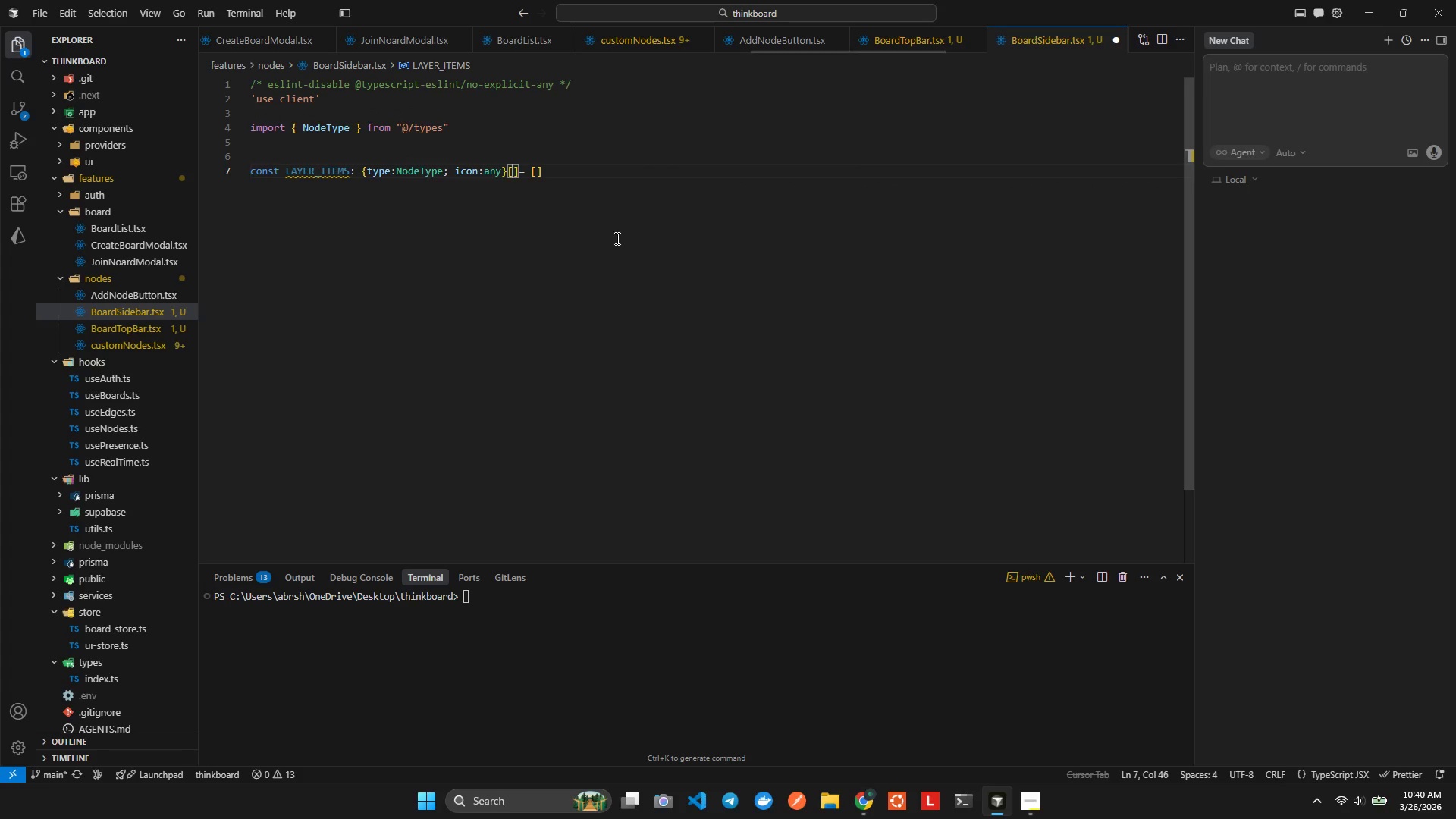 
key(Alt+Shift+ShiftLeft)
 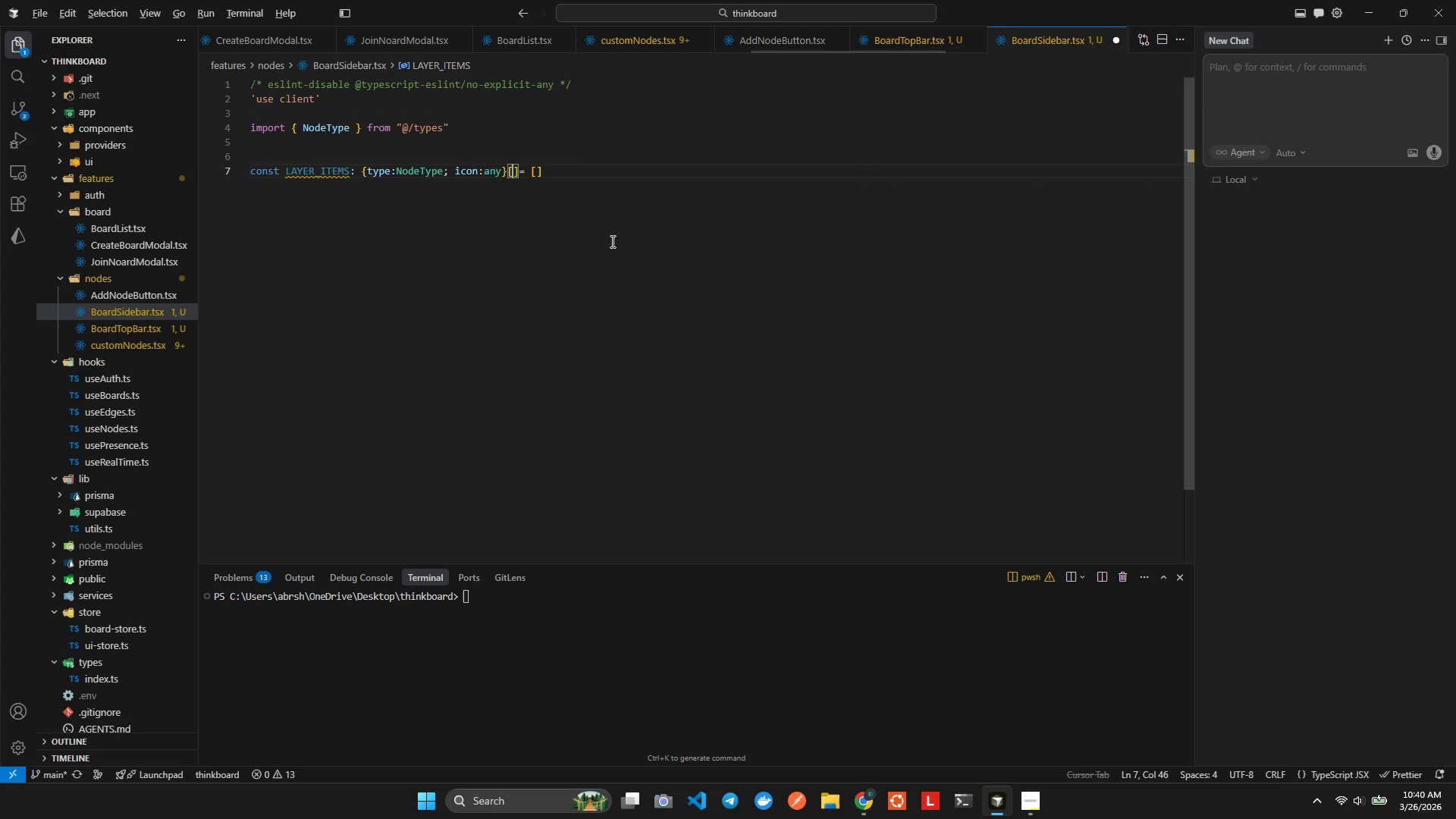 
key(Alt+Shift+F)
 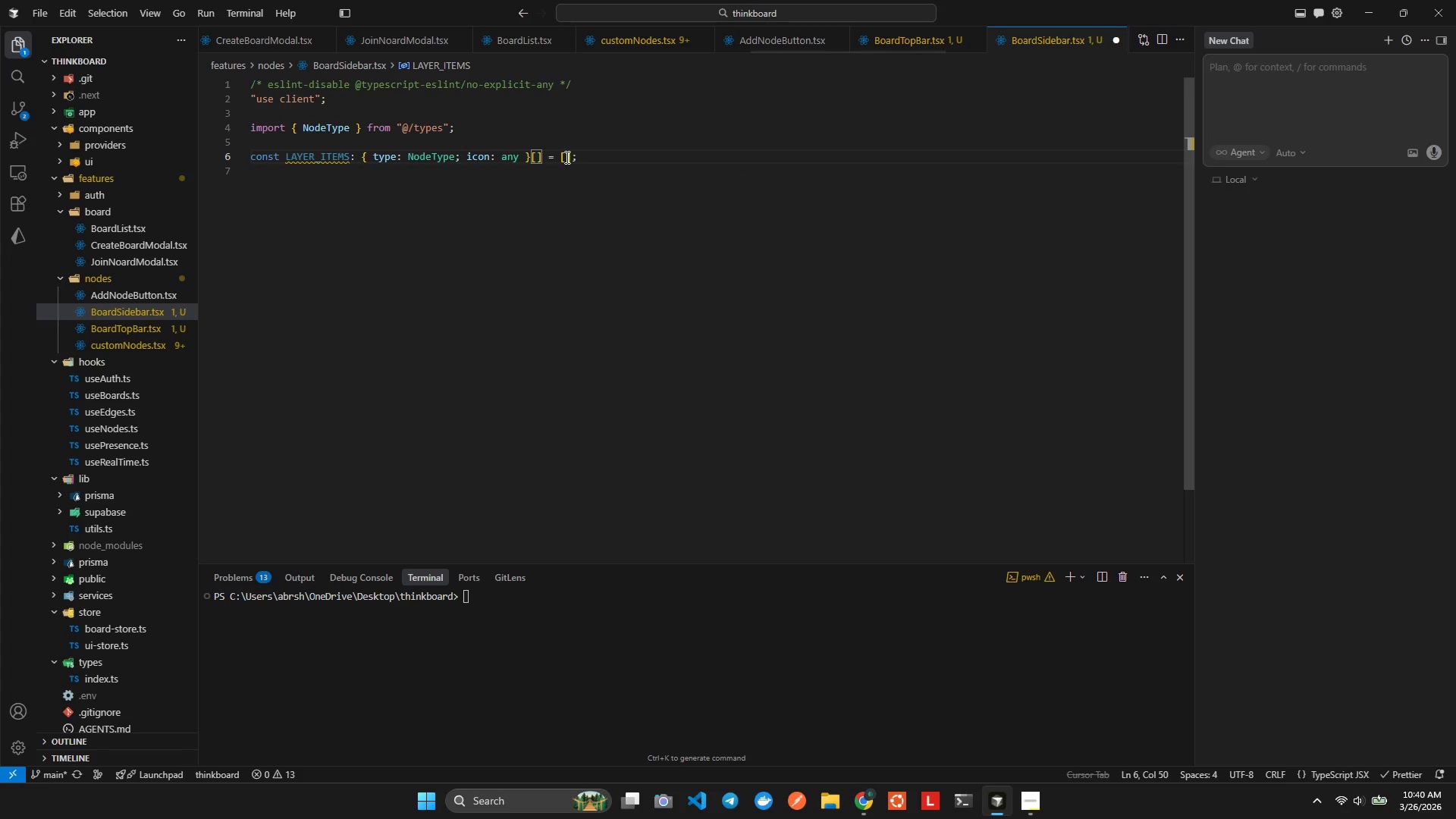 
left_click([566, 157])
 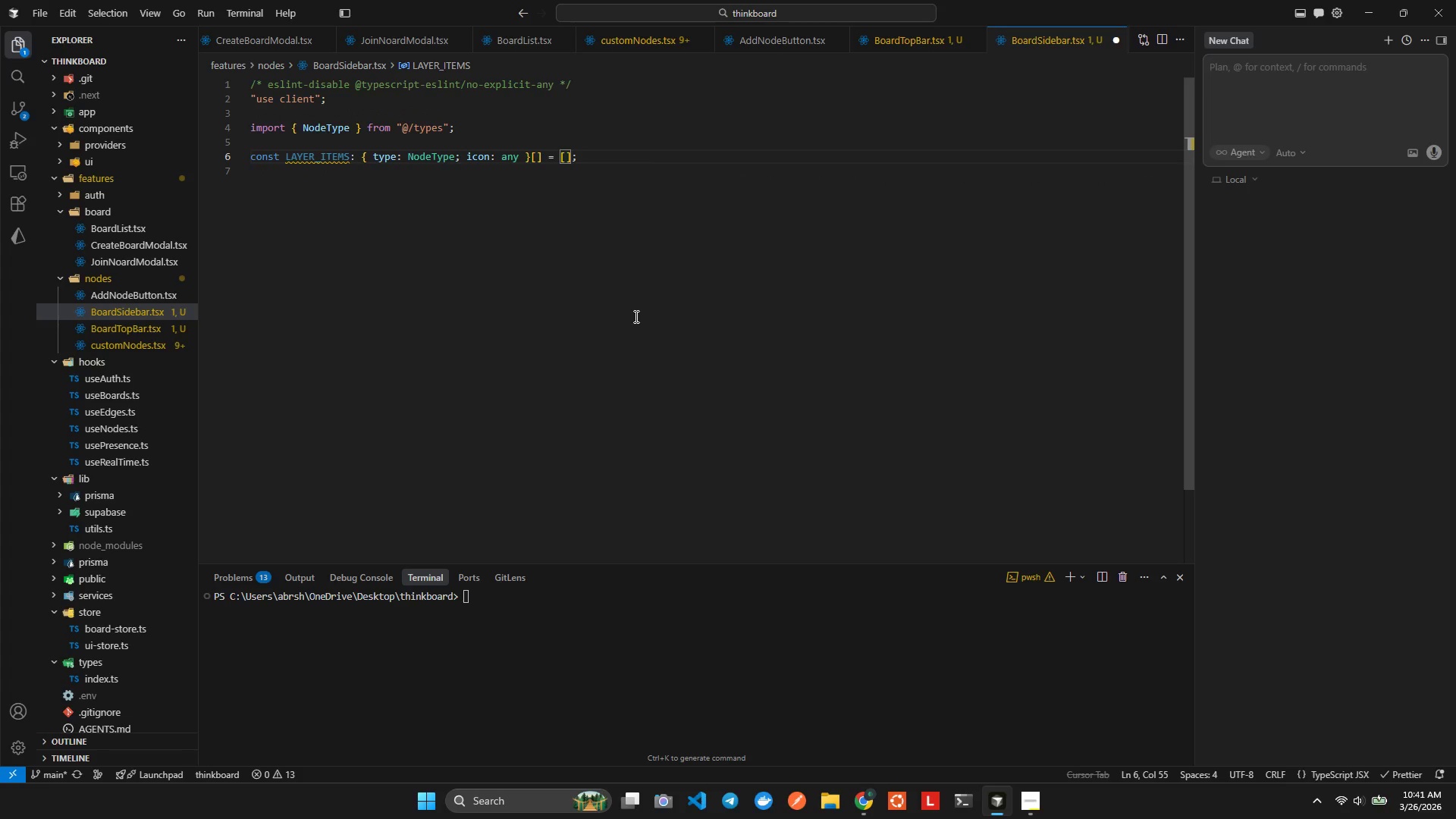 
key(Enter)
 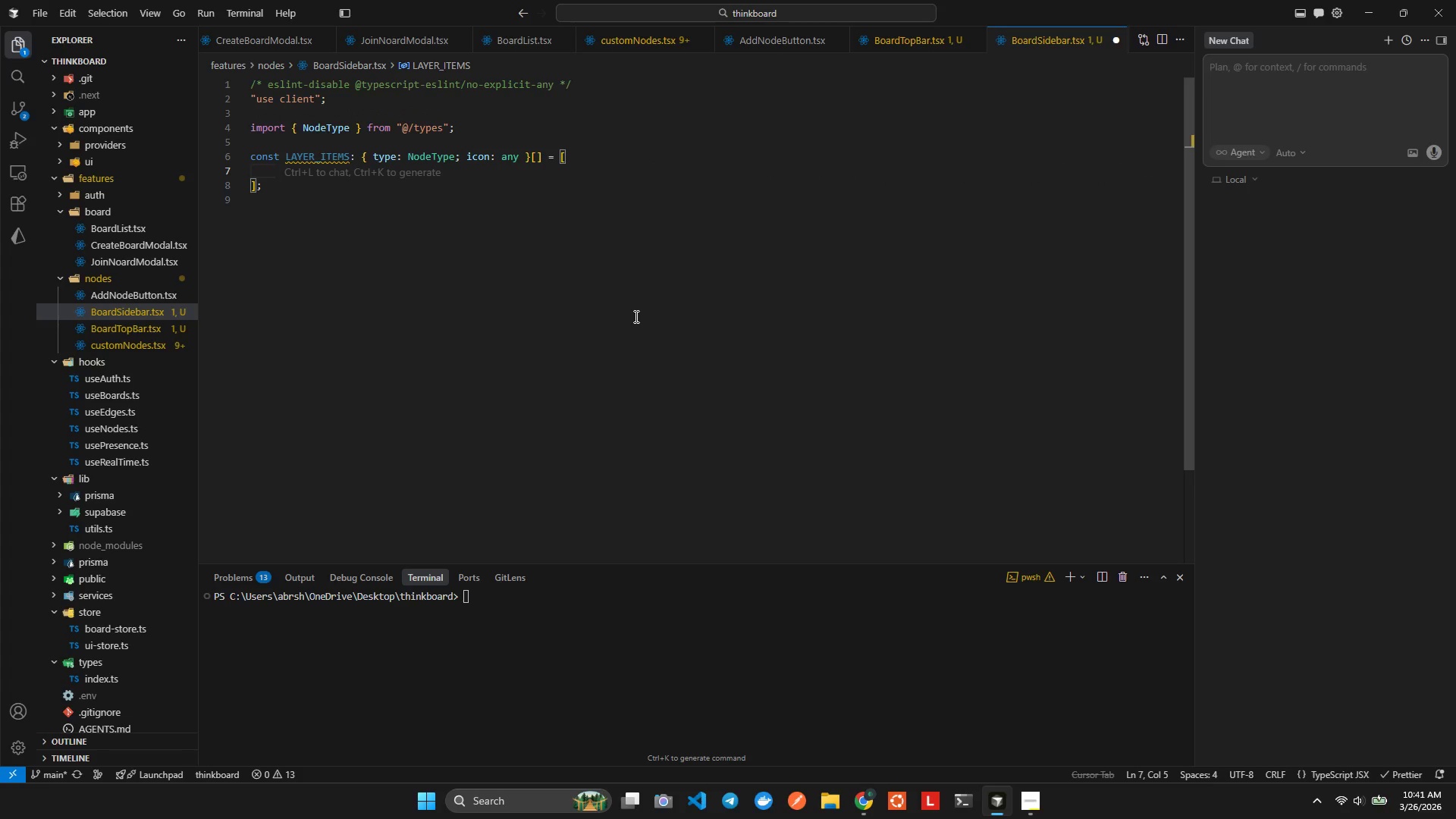 
type({type: id)
key(Backspace)
key(Backspace)
type(')
 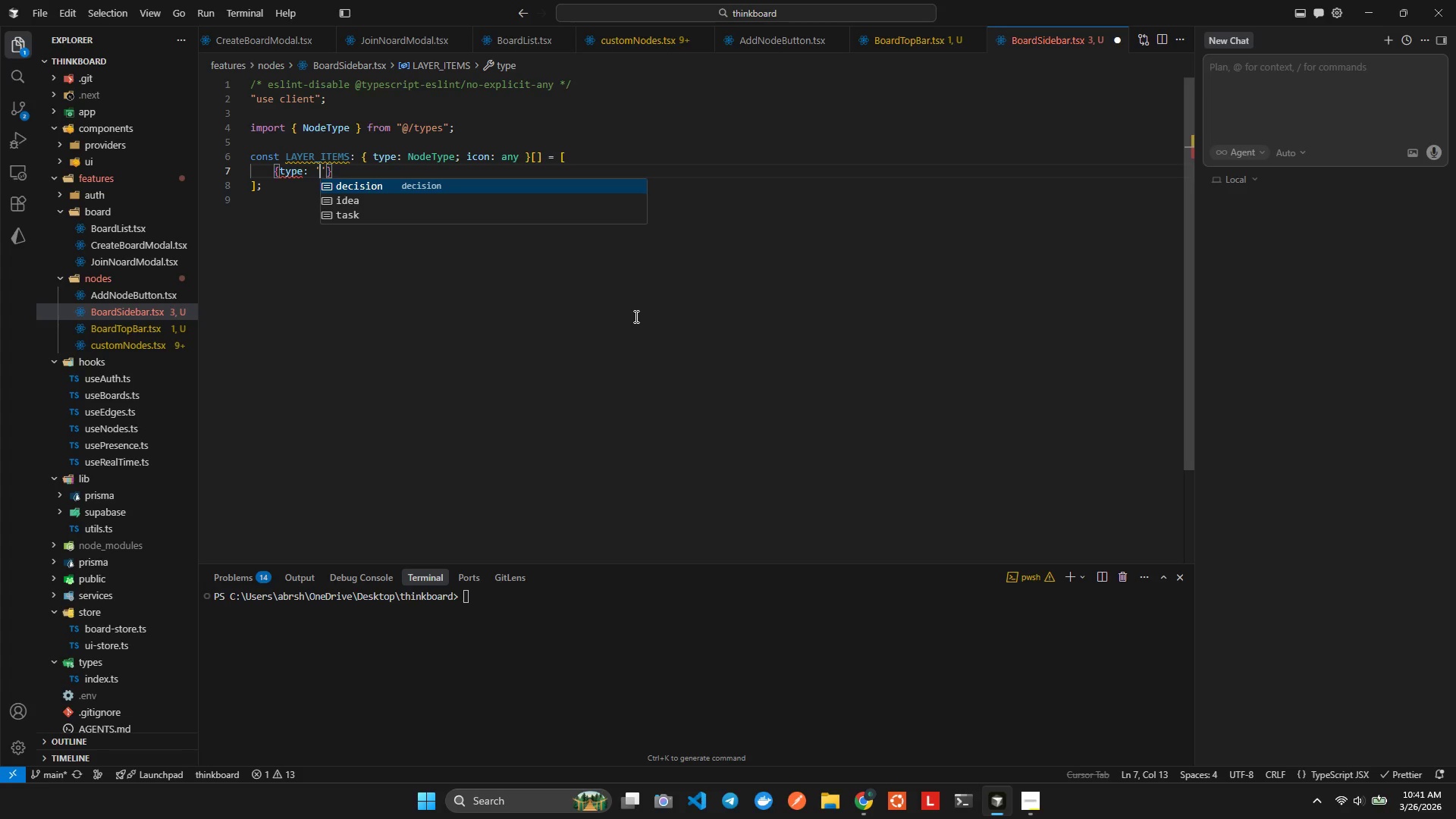 
key(ArrowDown)
 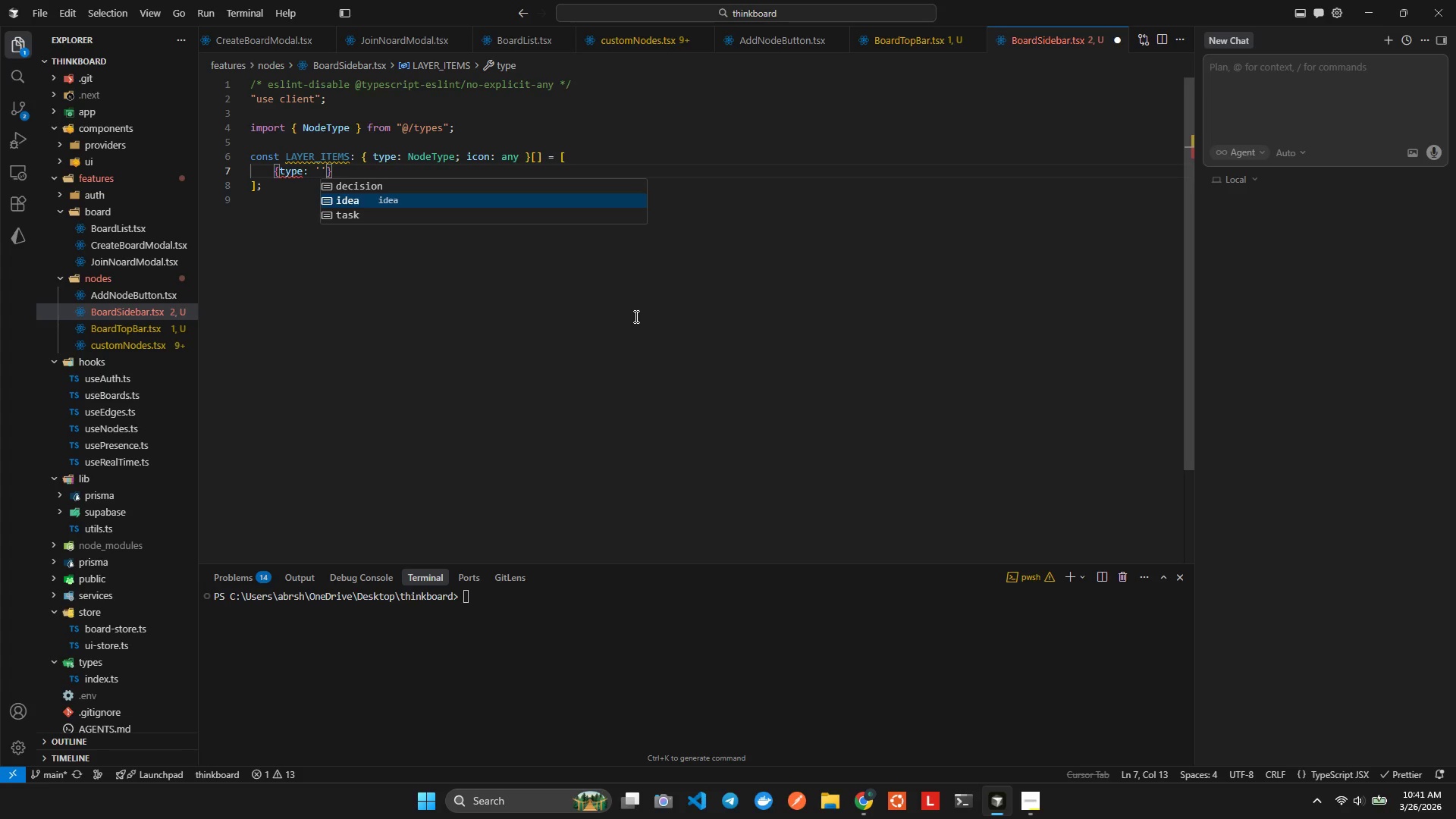 
key(Enter)
 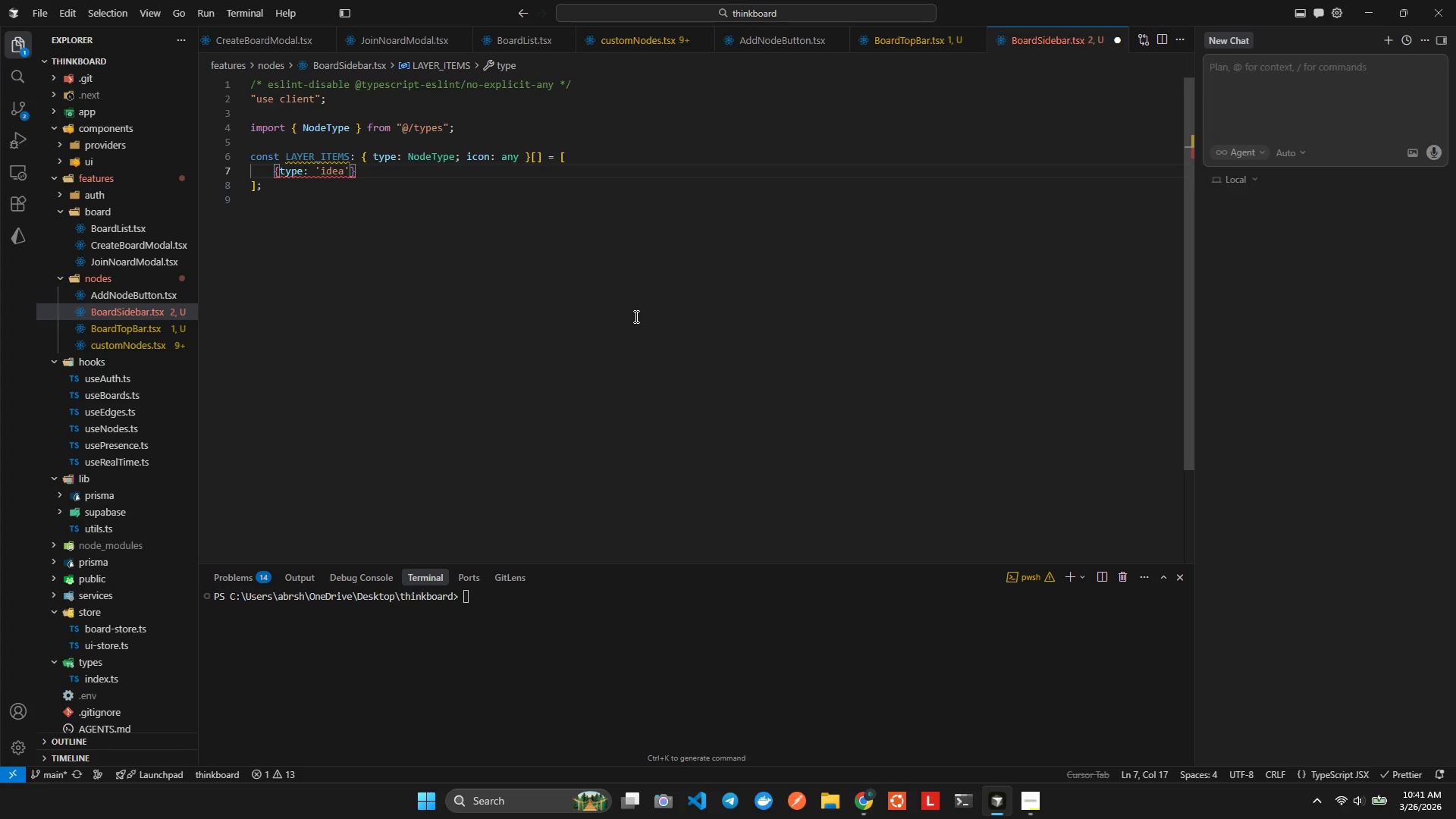 
key(ArrowRight)
 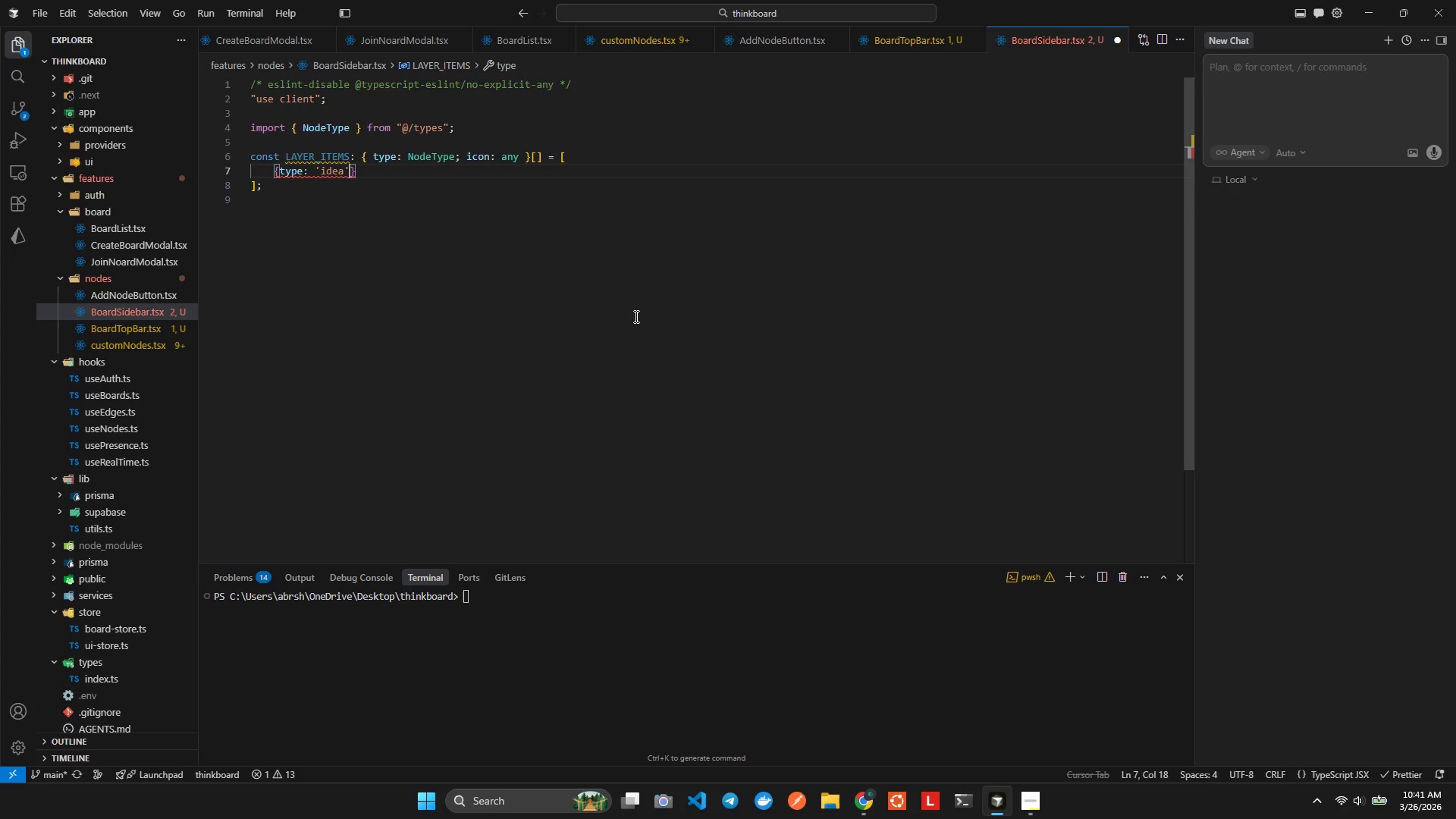 
type(,con)
 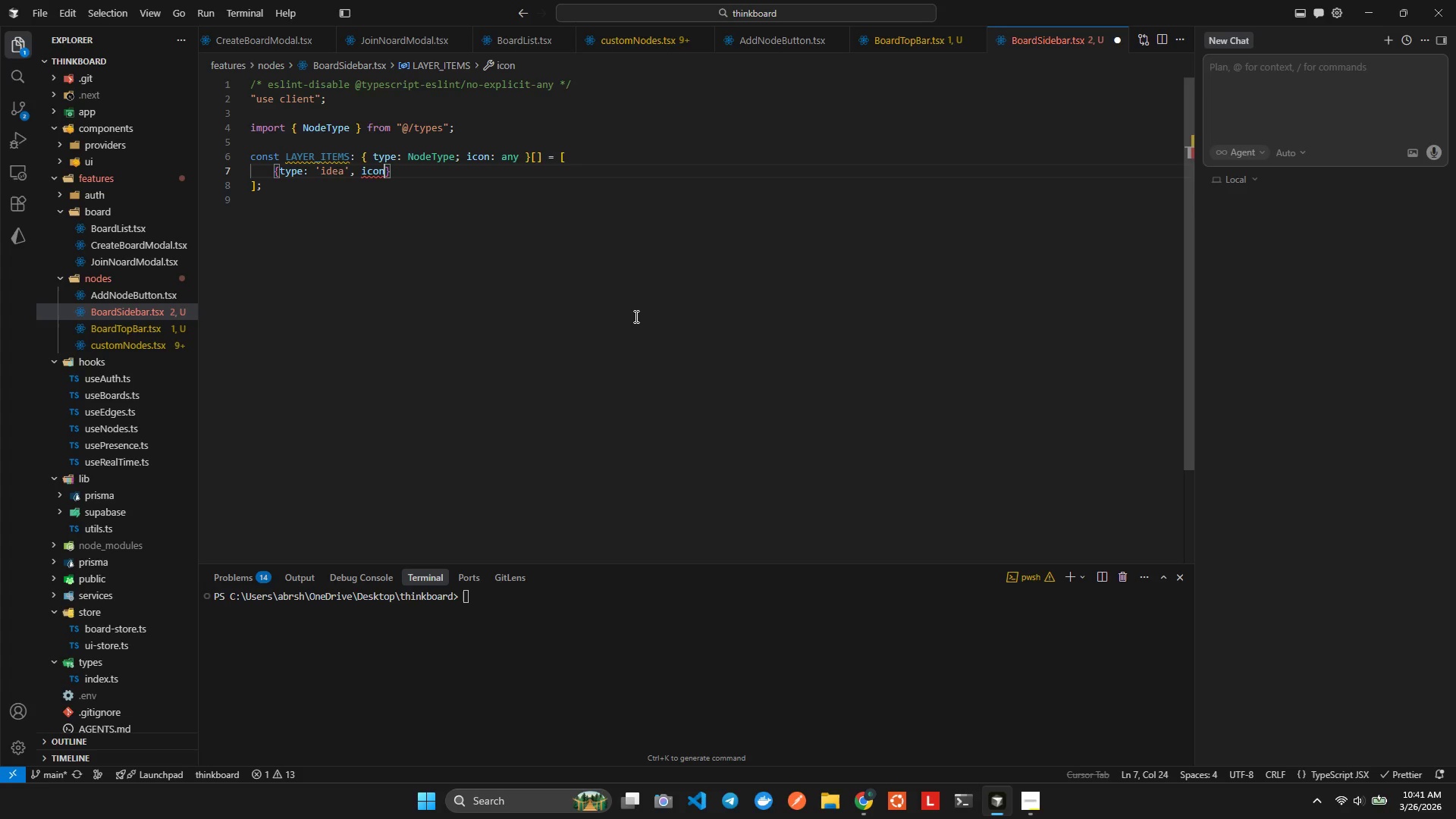 
hold_key(key=Space, duration=5.47)
 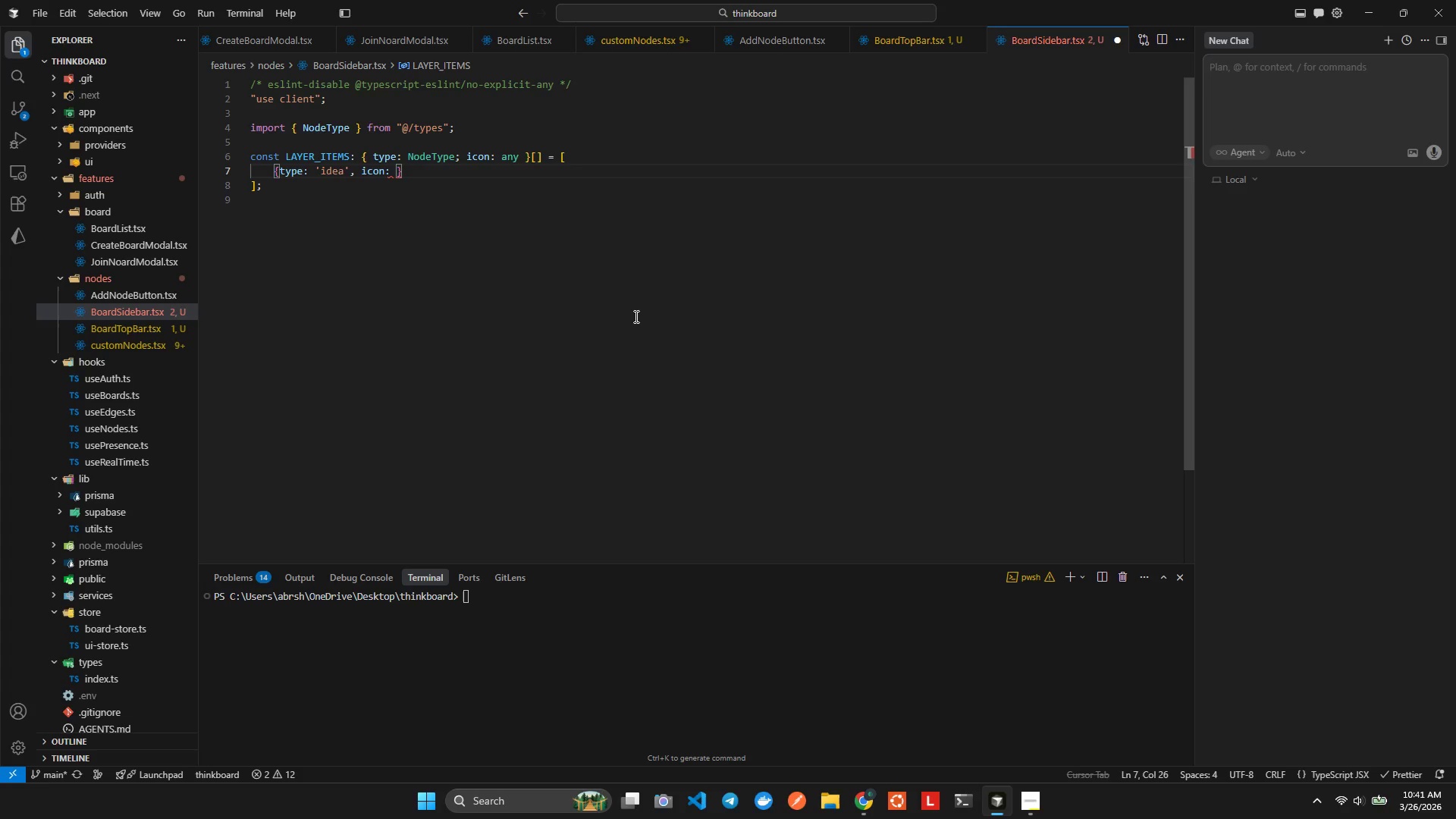 
hold_key(key=I, duration=0.31)
 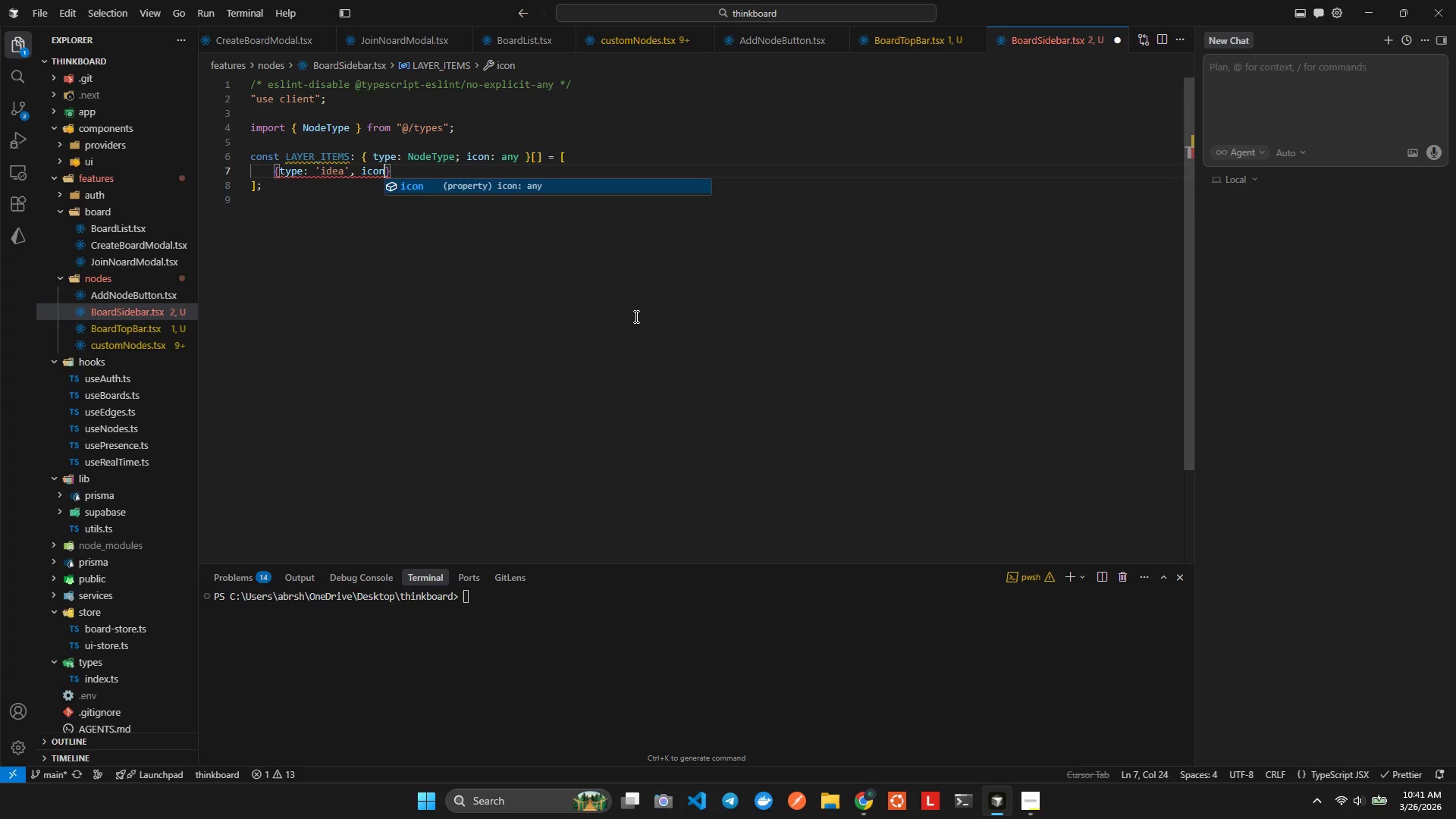 
key(Enter)
 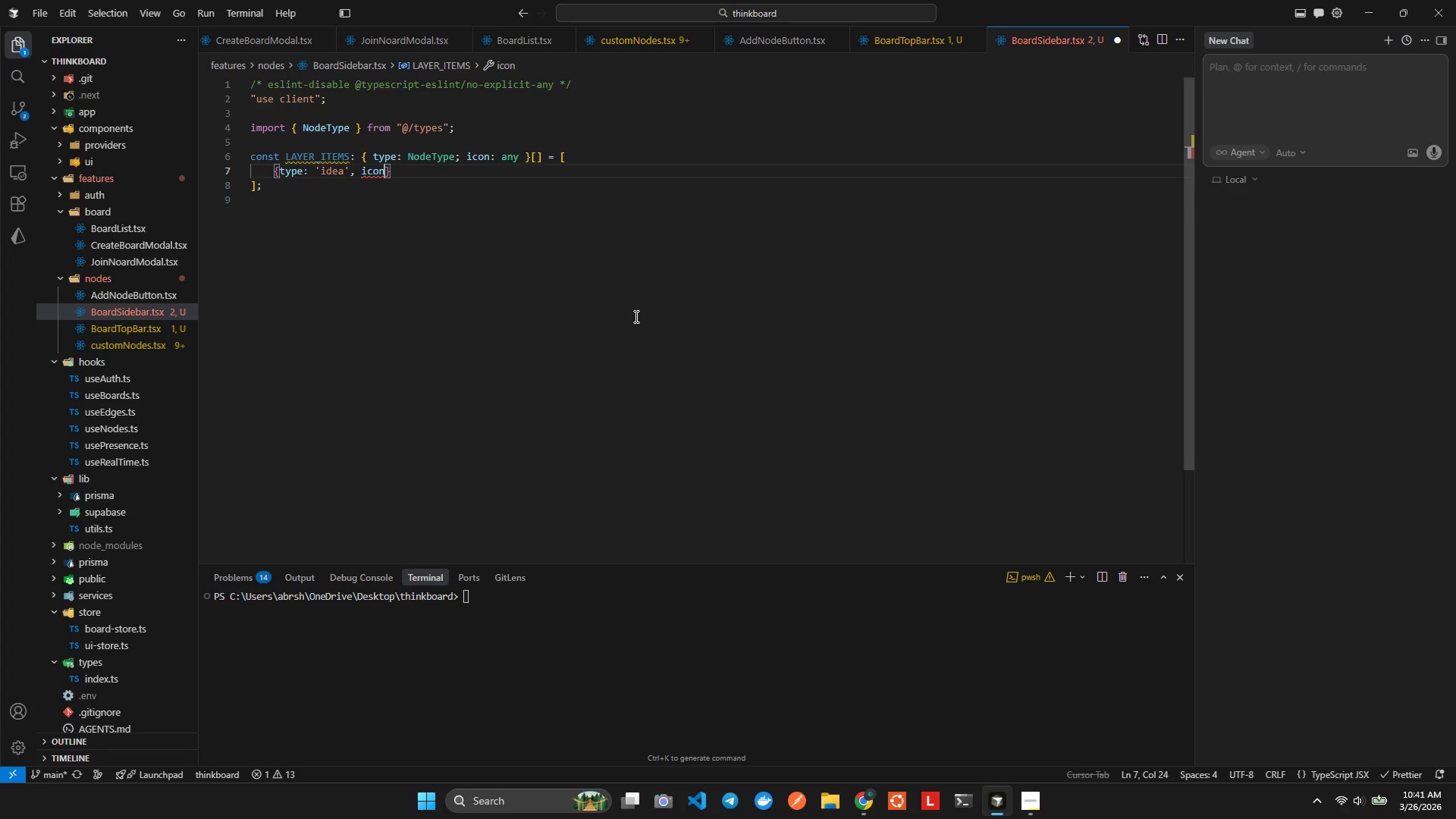 
type(LLi)
key(Backspace)
key(Backspace)
key(Backspace)
type(:Loh)
key(Backspace)
key(Backspace)
type(ight)
 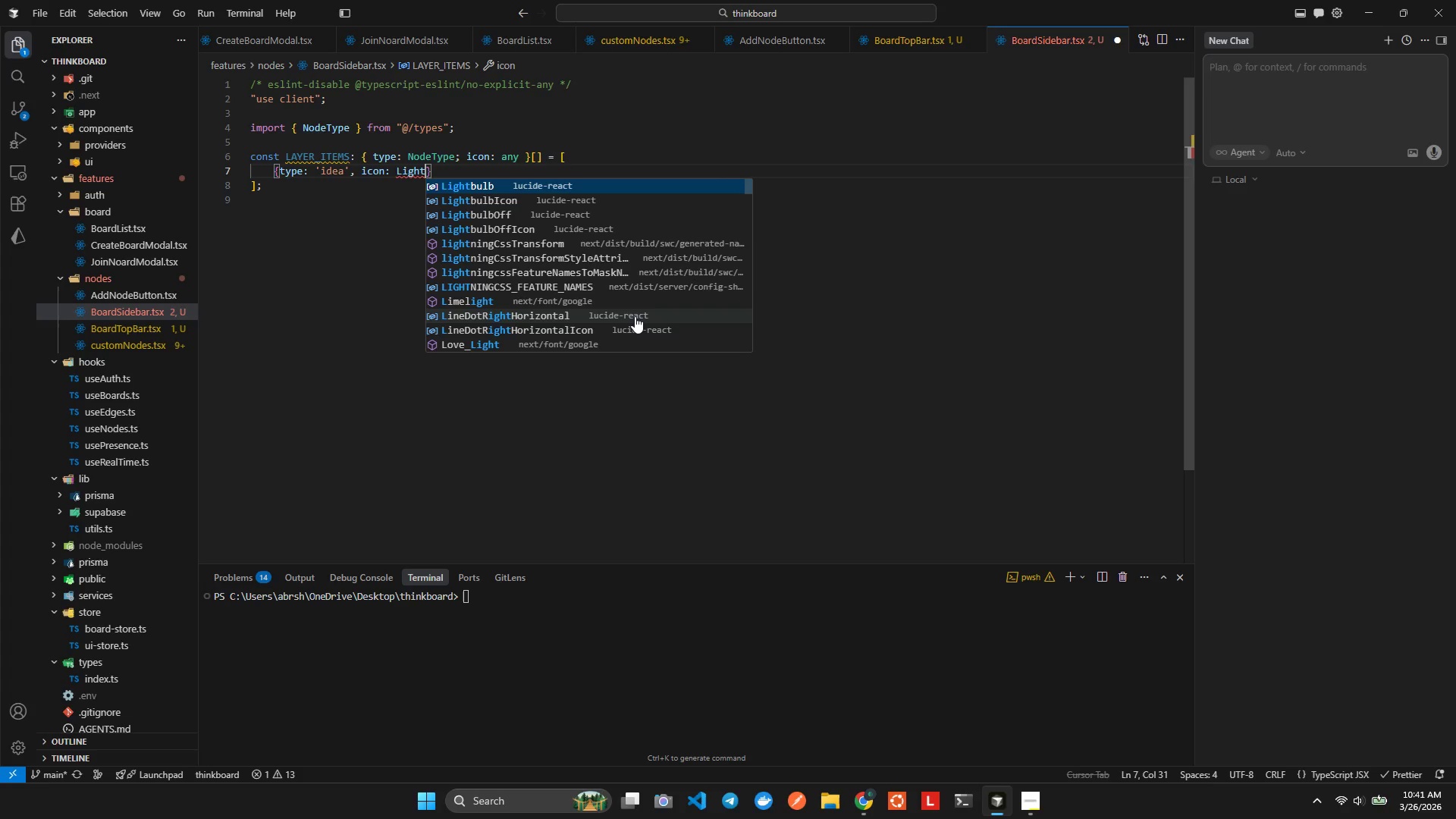 
key(Enter)
 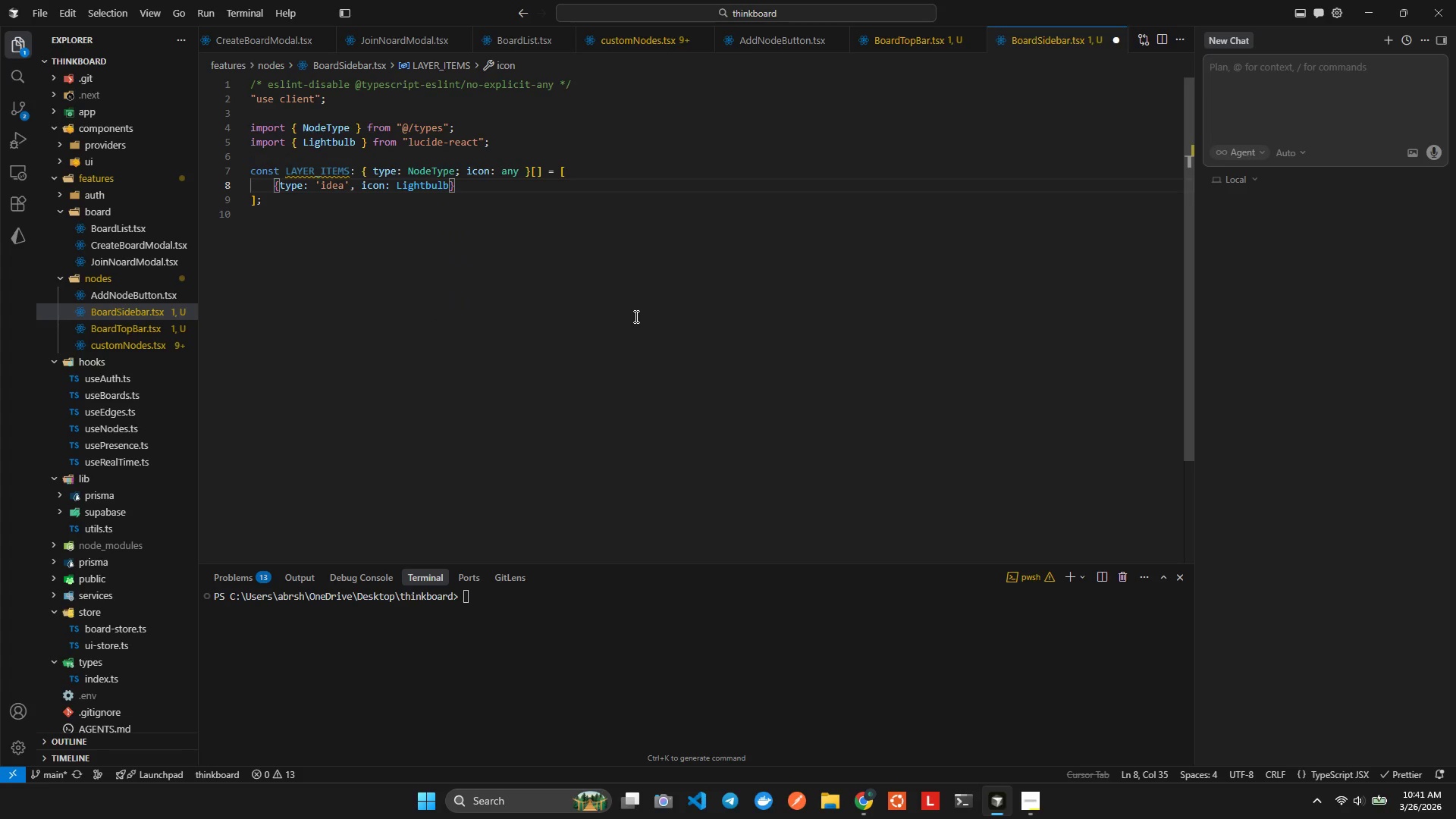 
key(ArrowRight)
 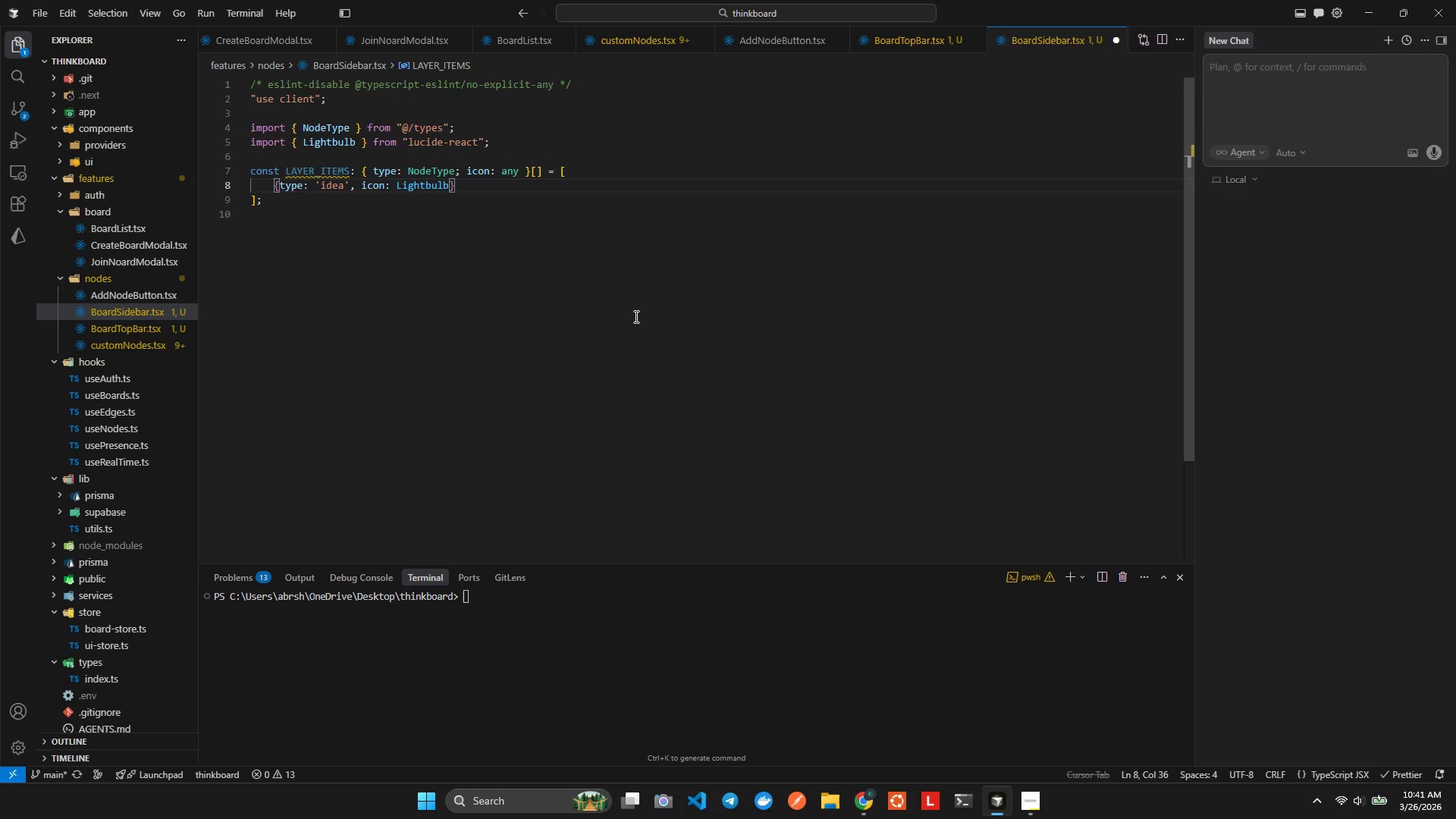 
key(Comma)
 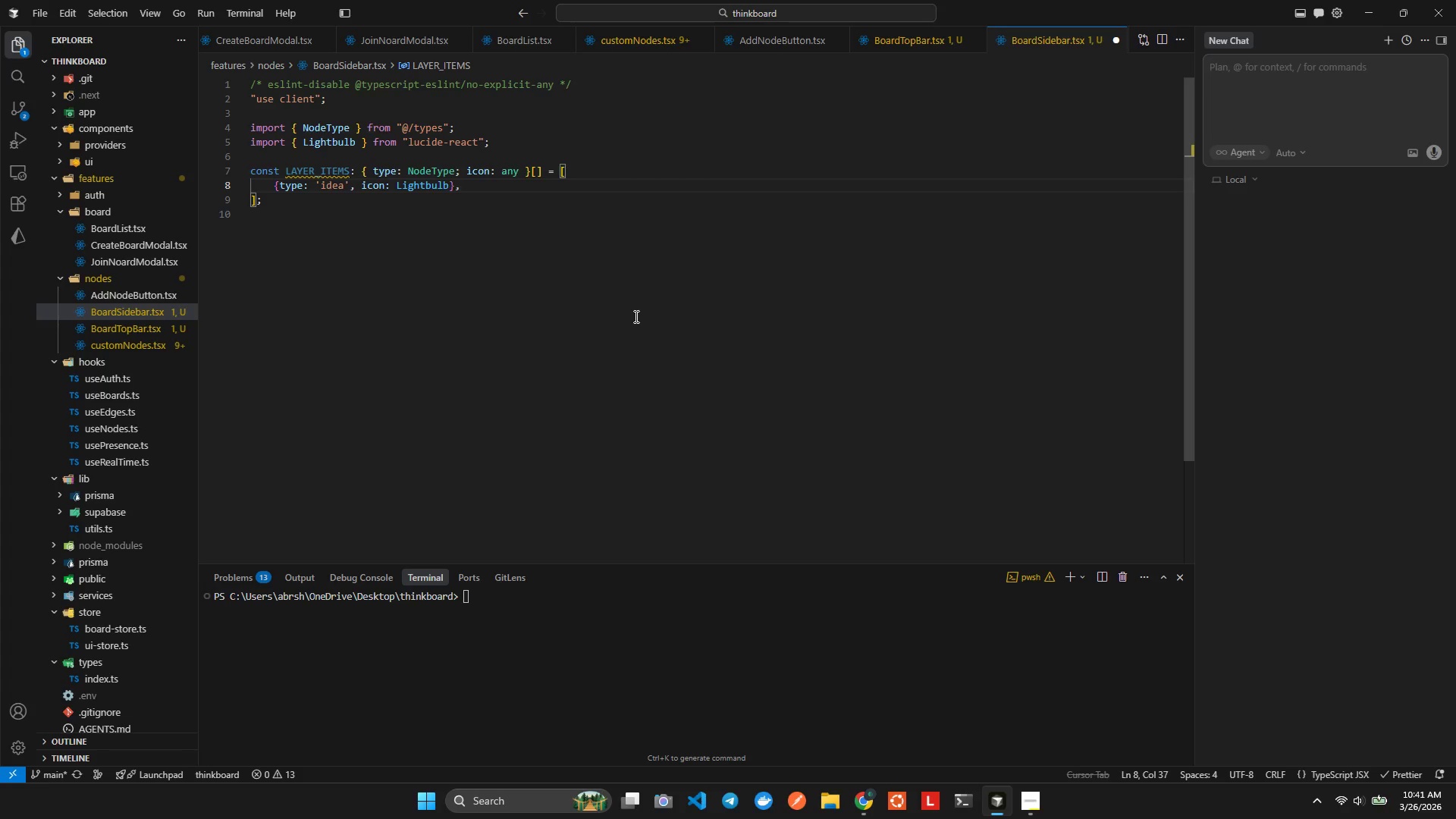 
key(Control+X)
 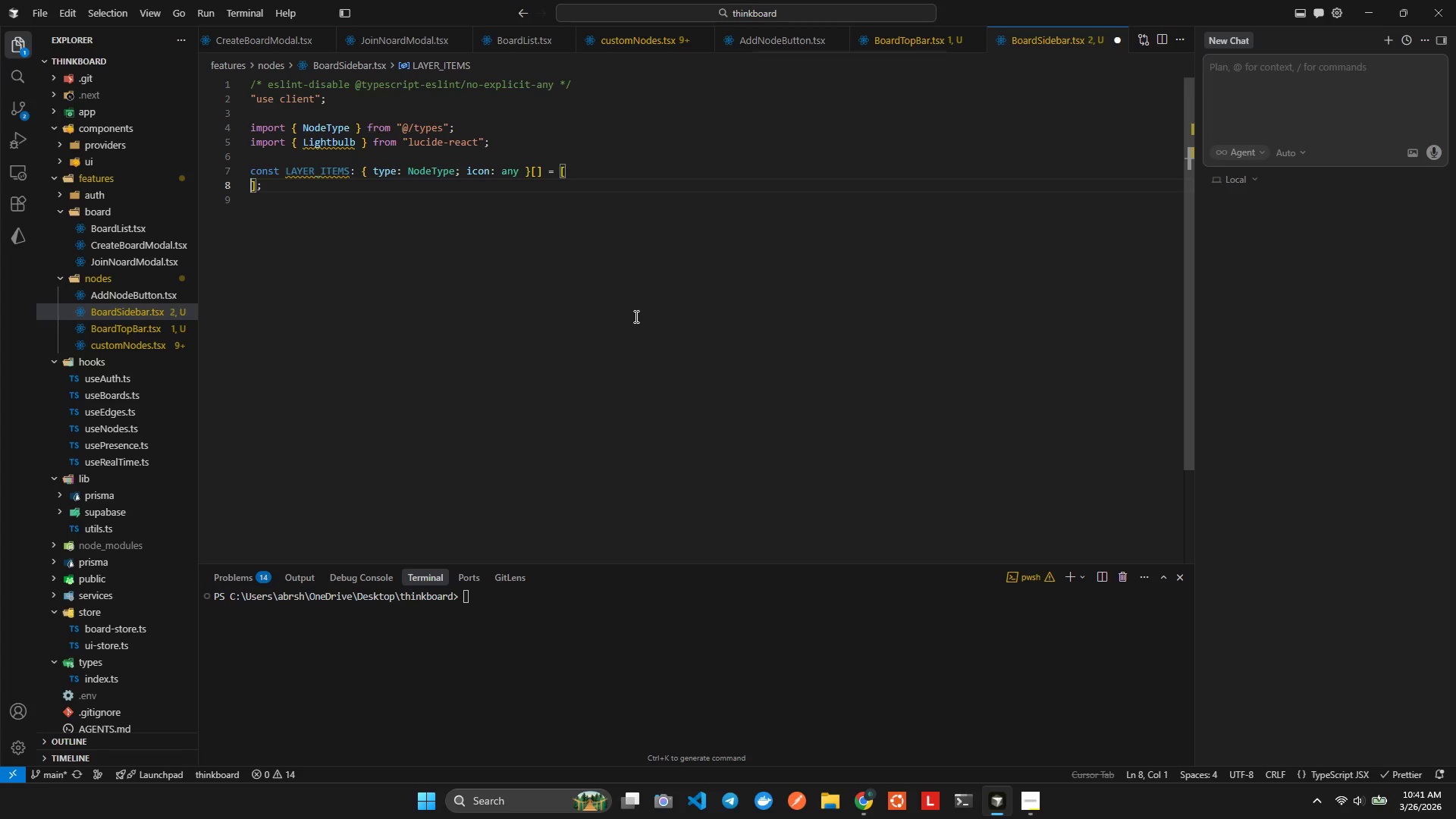 
key(Control+V)
 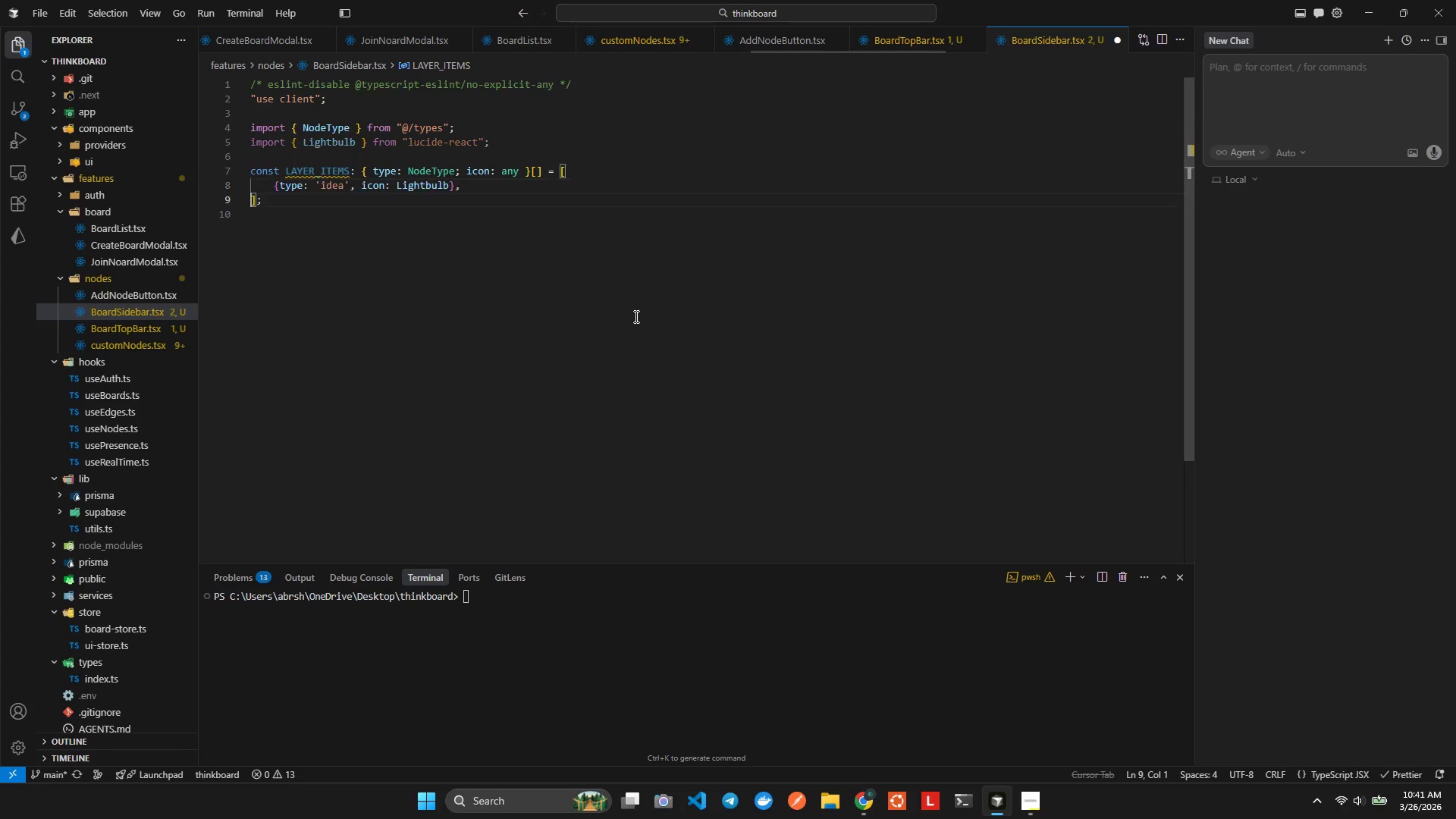 
key(Control+V)
 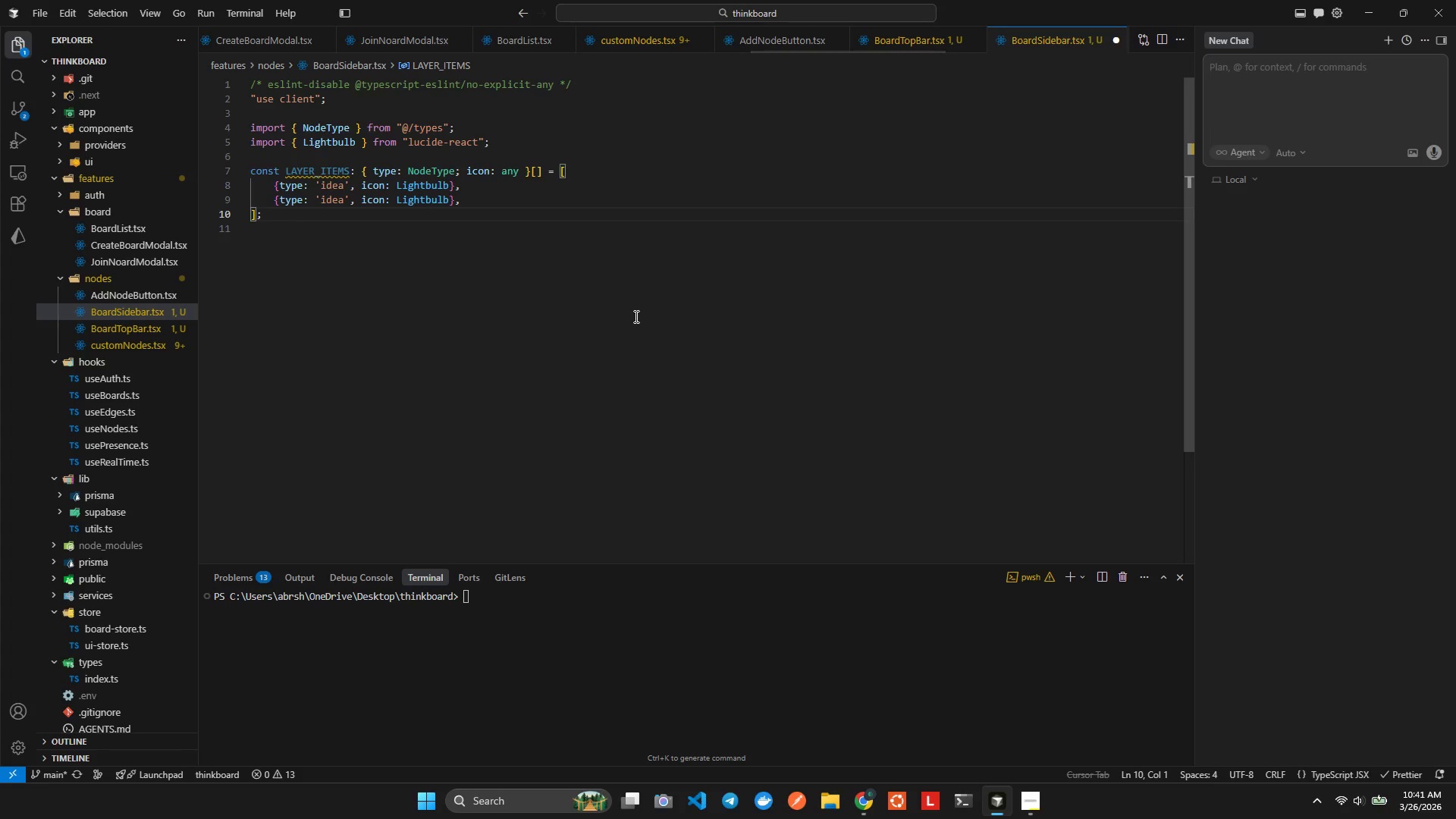 
key(ArrowUp)
 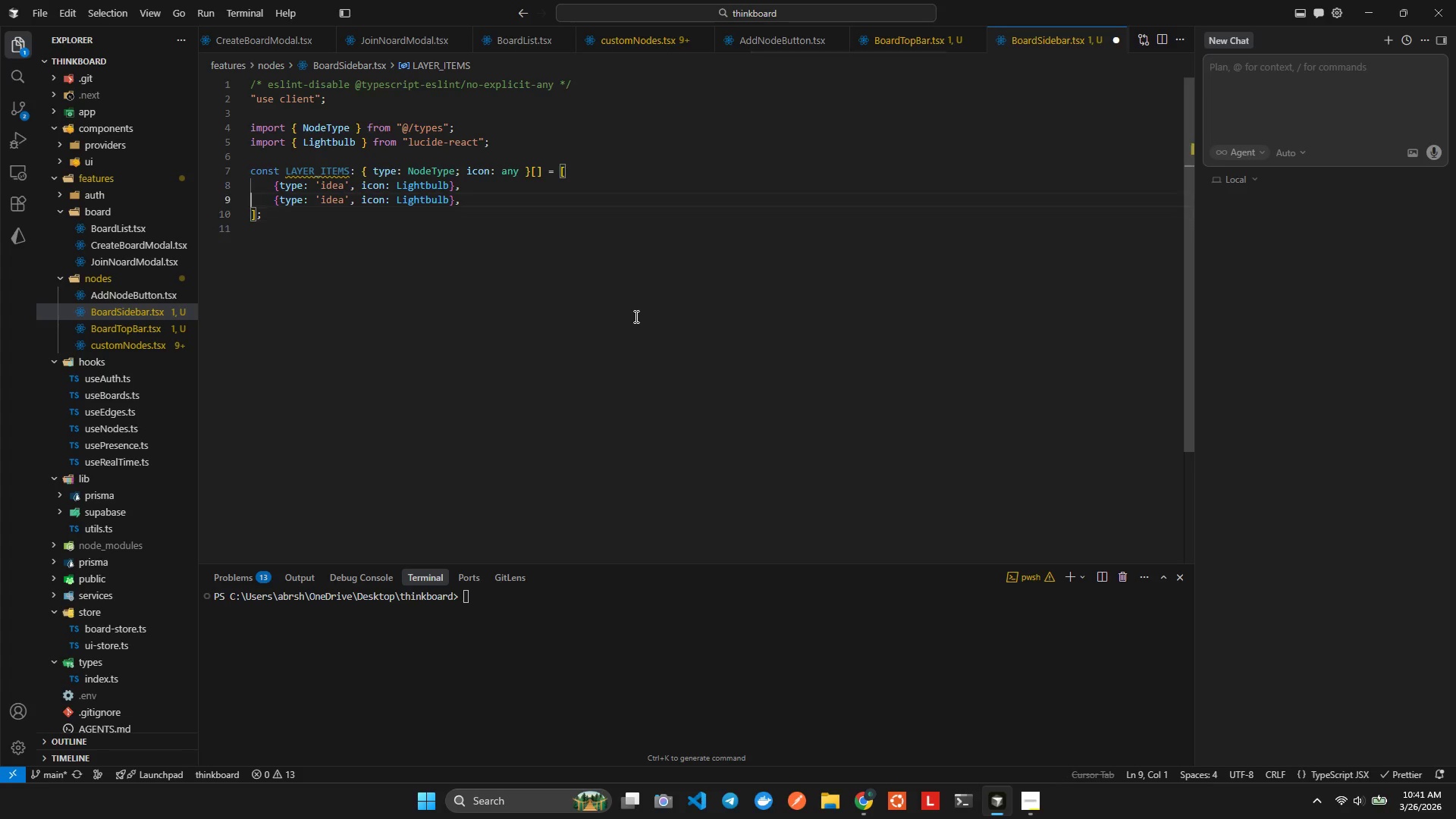 
hold_key(key=ArrowRight, duration=0.78)
 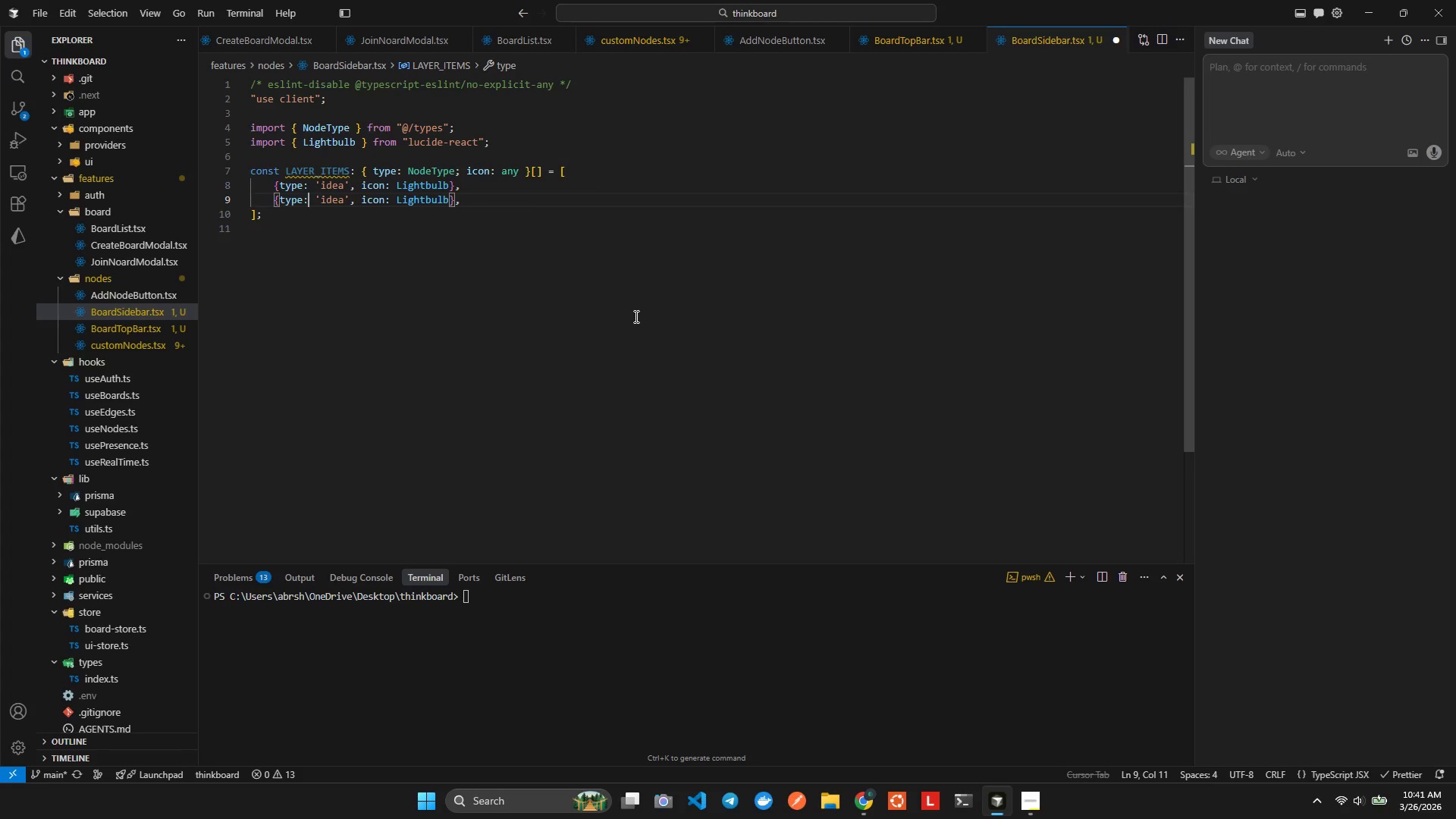 
key(ArrowLeft)
 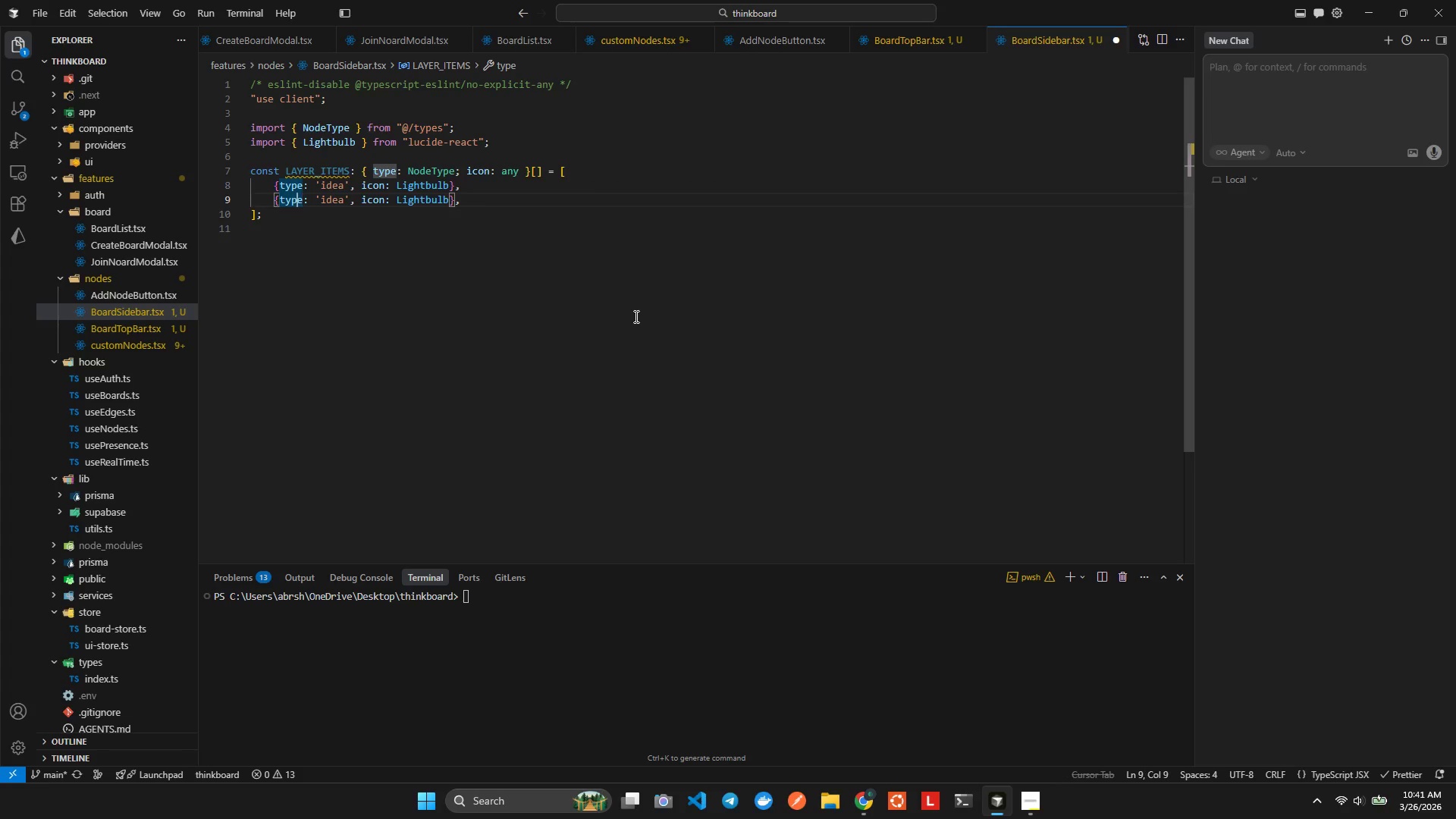 
key(ArrowLeft)
 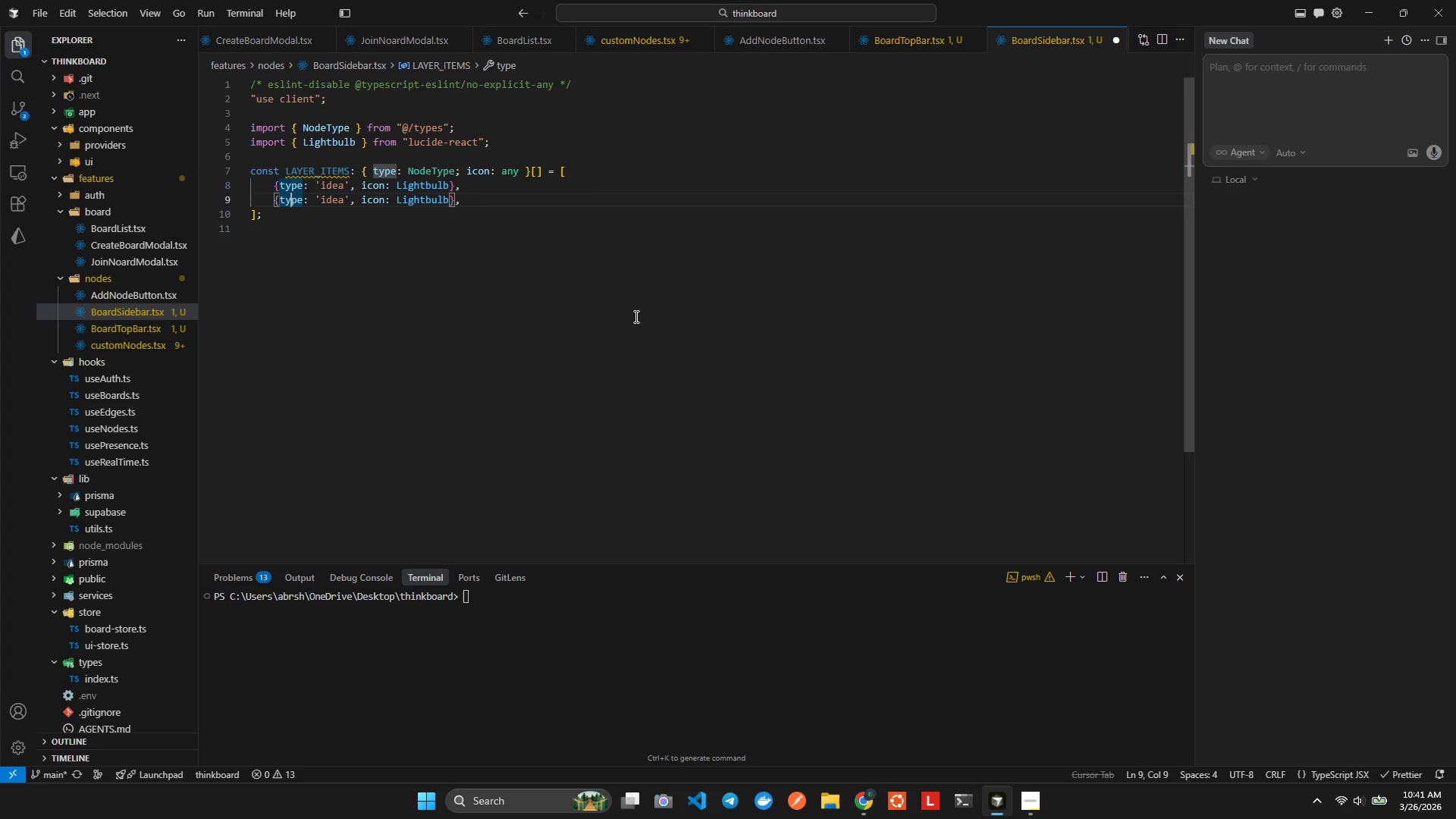 
key(ArrowLeft)
 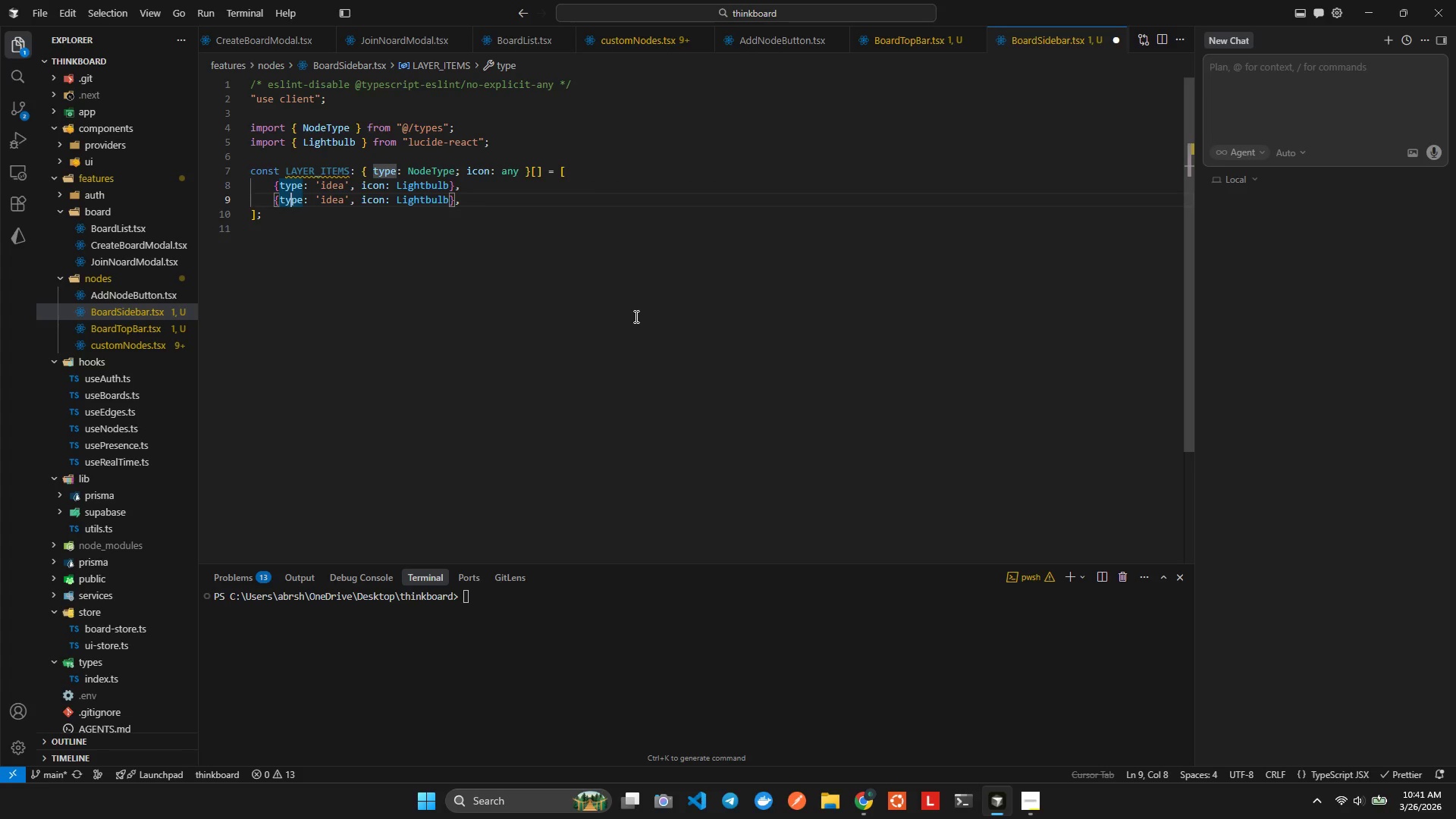 
key(ArrowLeft)
 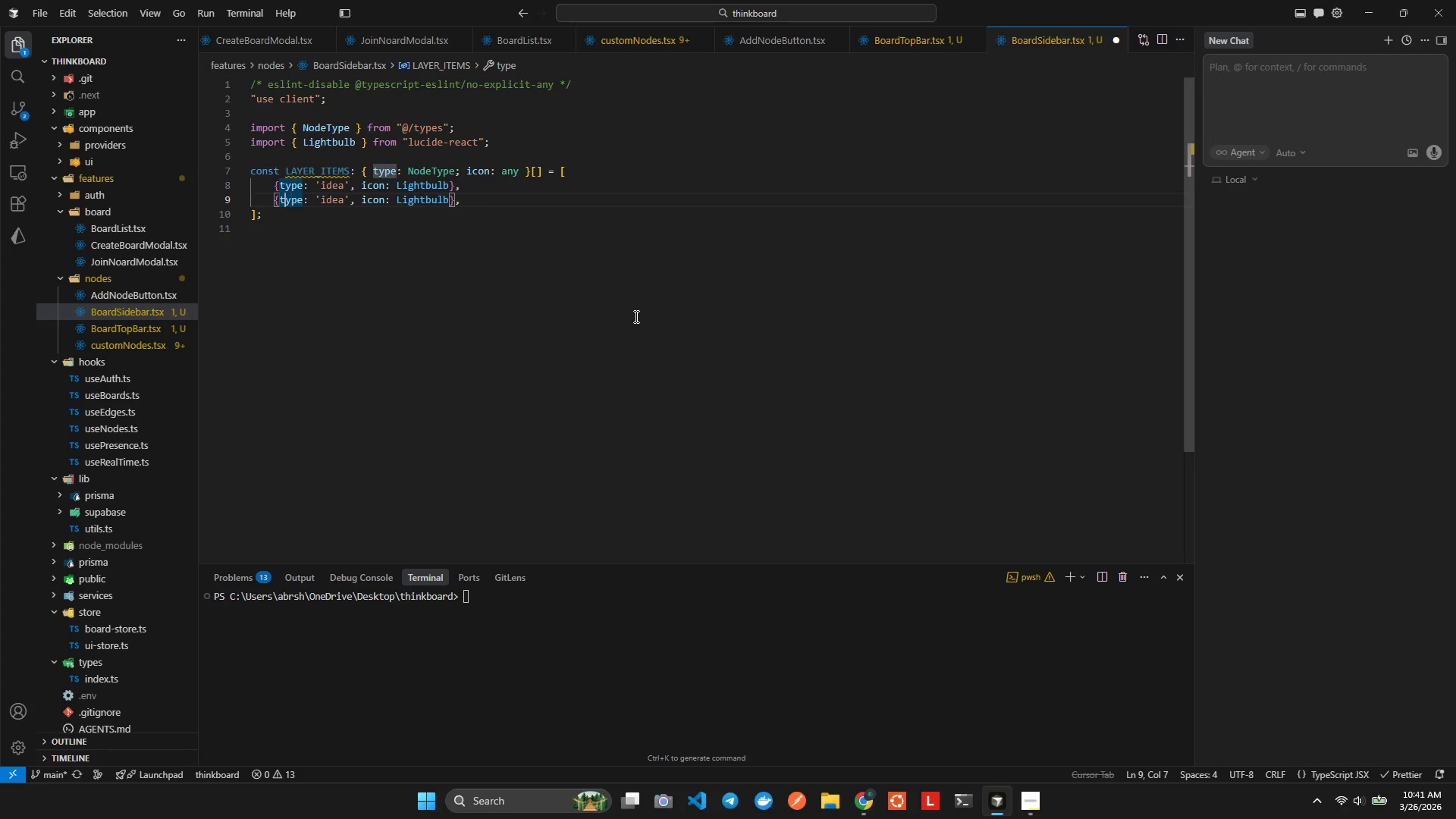 
key(ArrowLeft)
 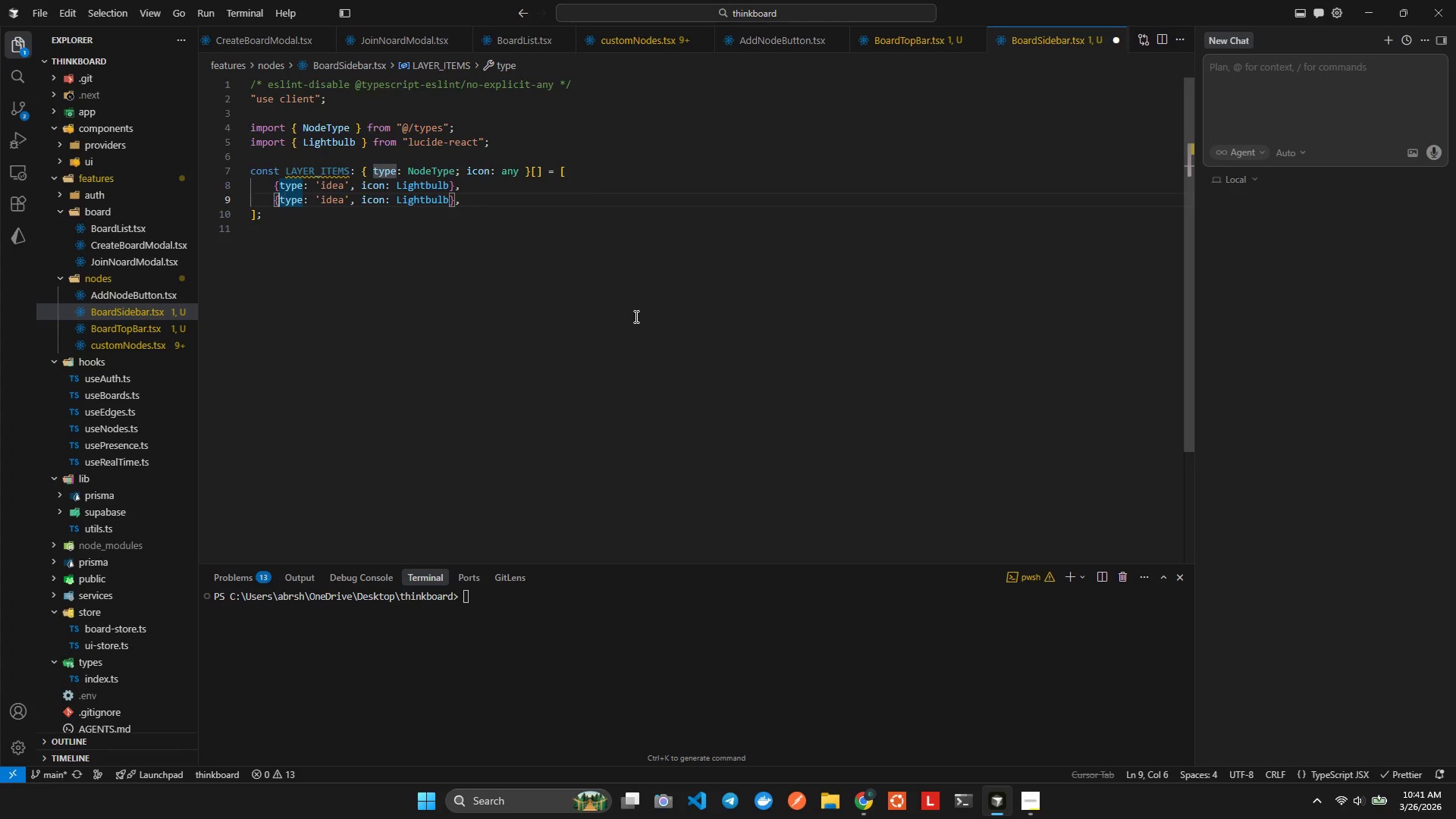 
key(ArrowLeft)
 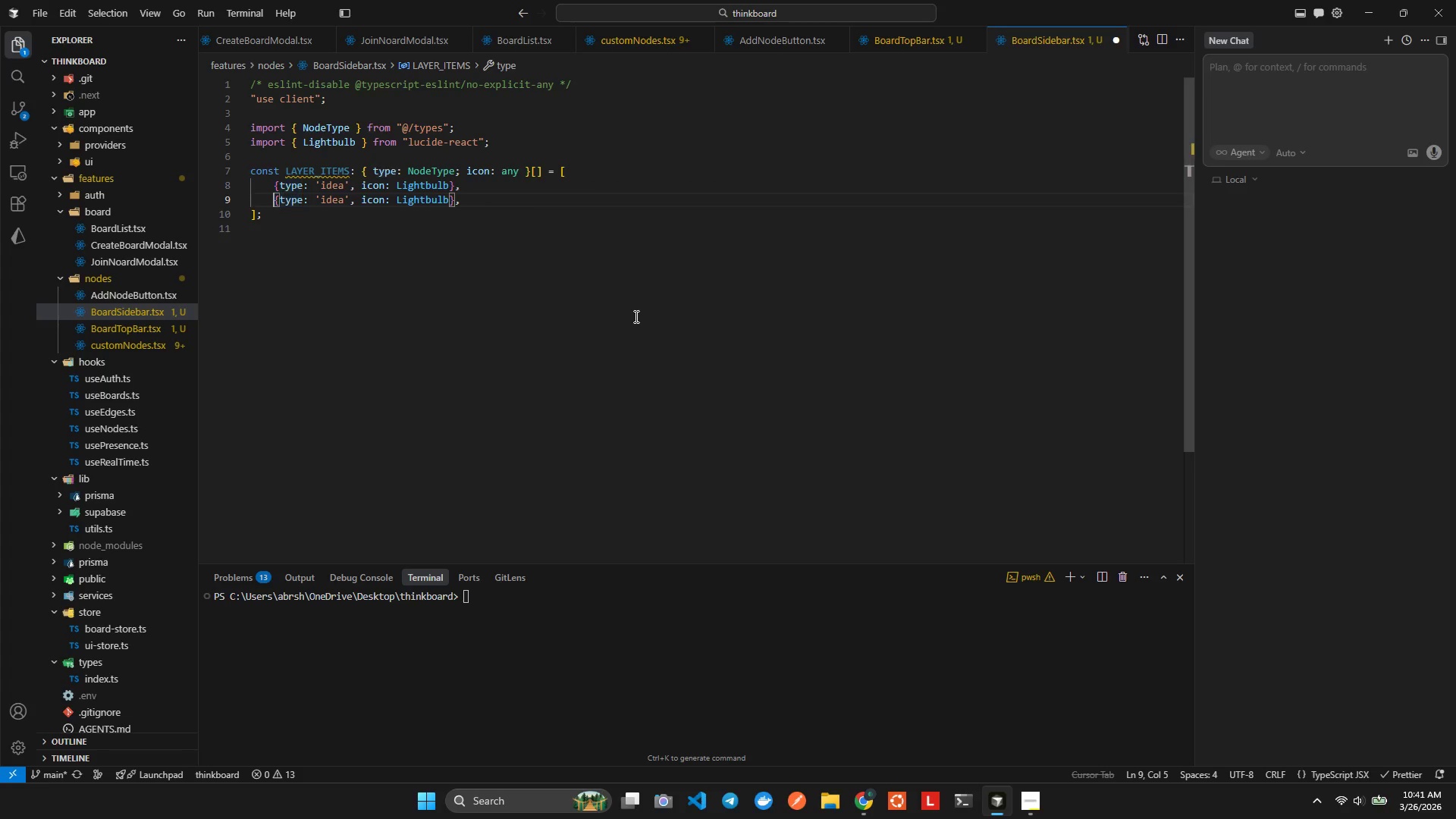 
key(ArrowLeft)
 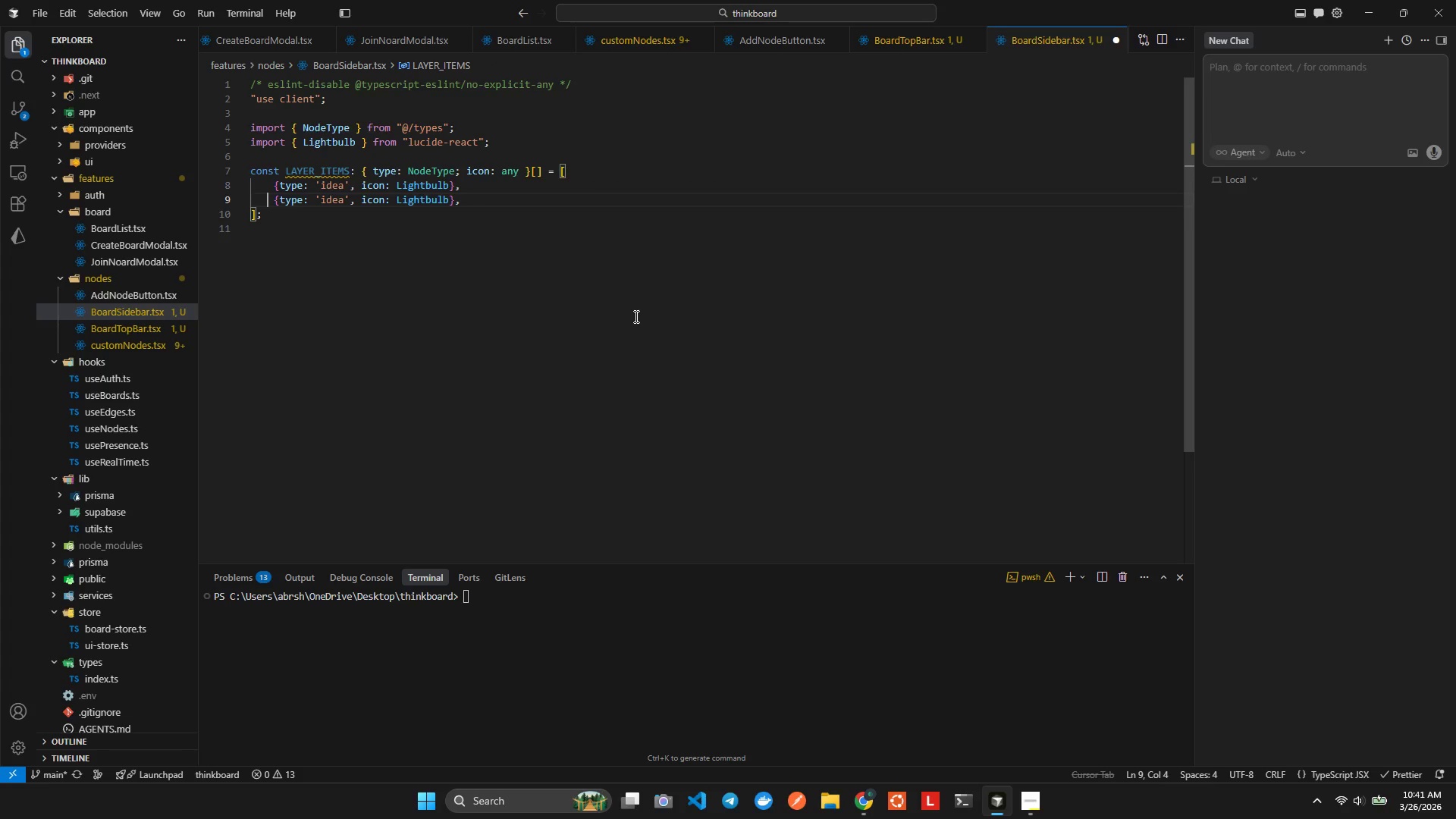 
key(ArrowLeft)
 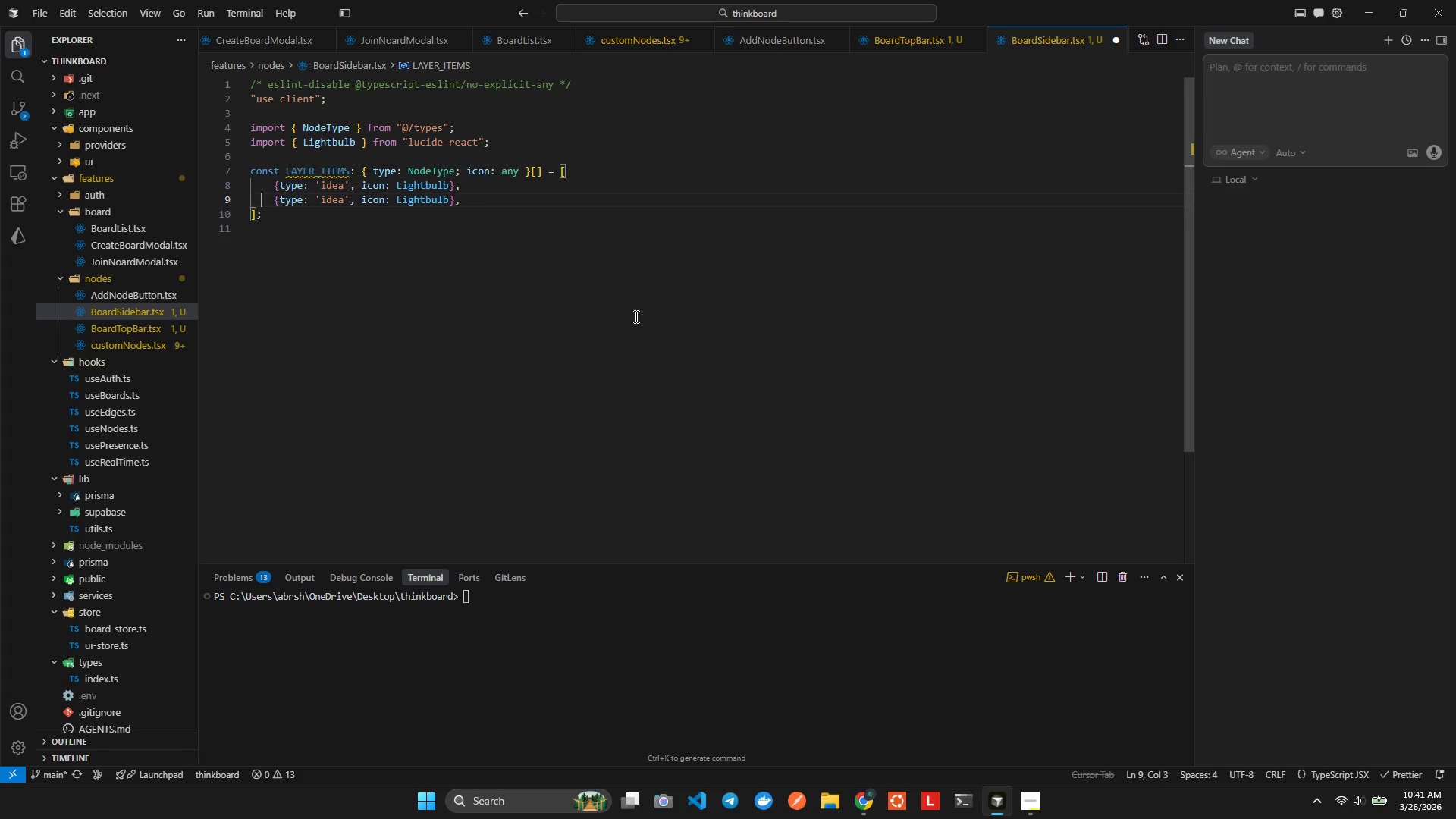 
key(ArrowLeft)
 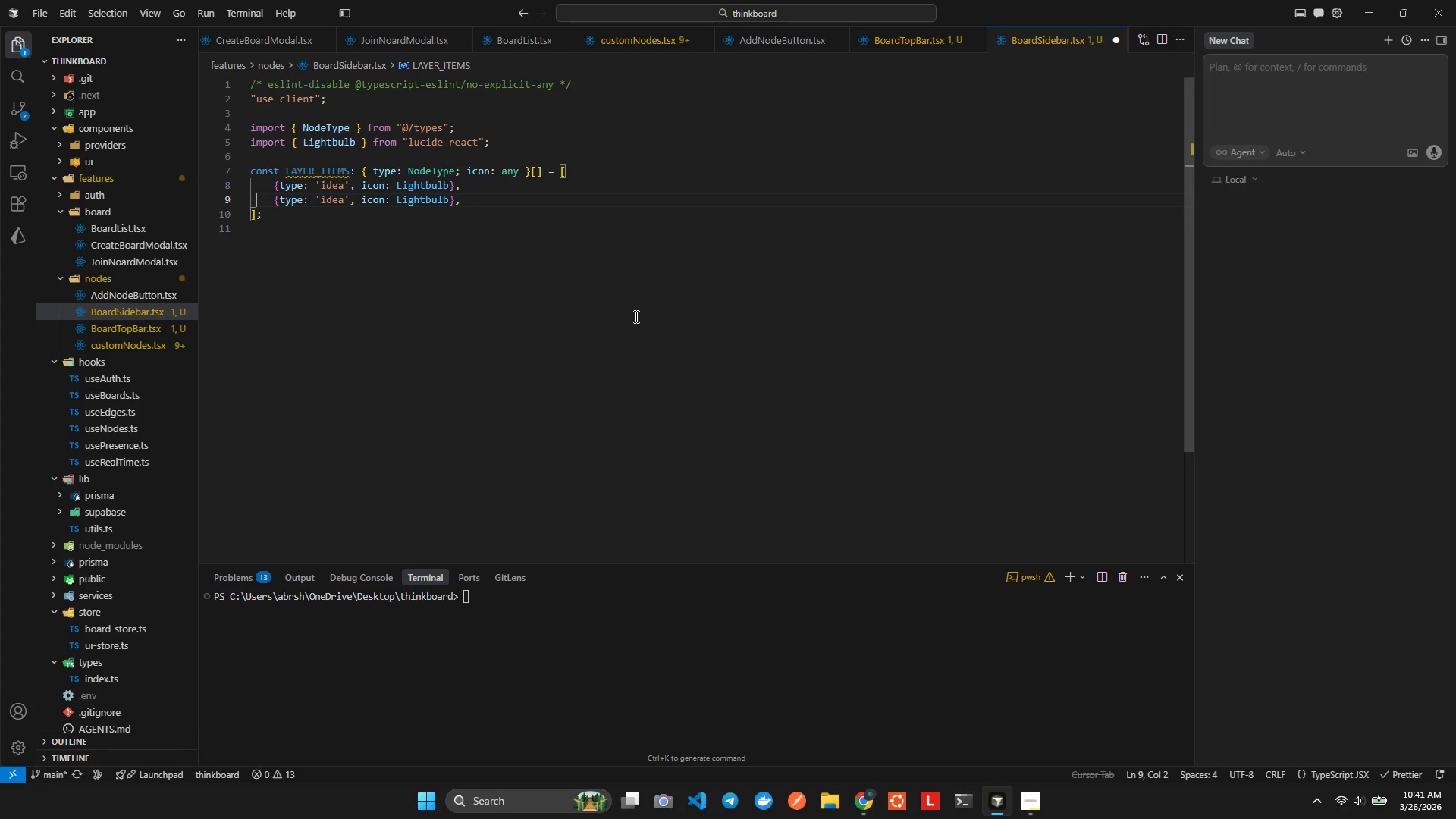 
key(ArrowLeft)
 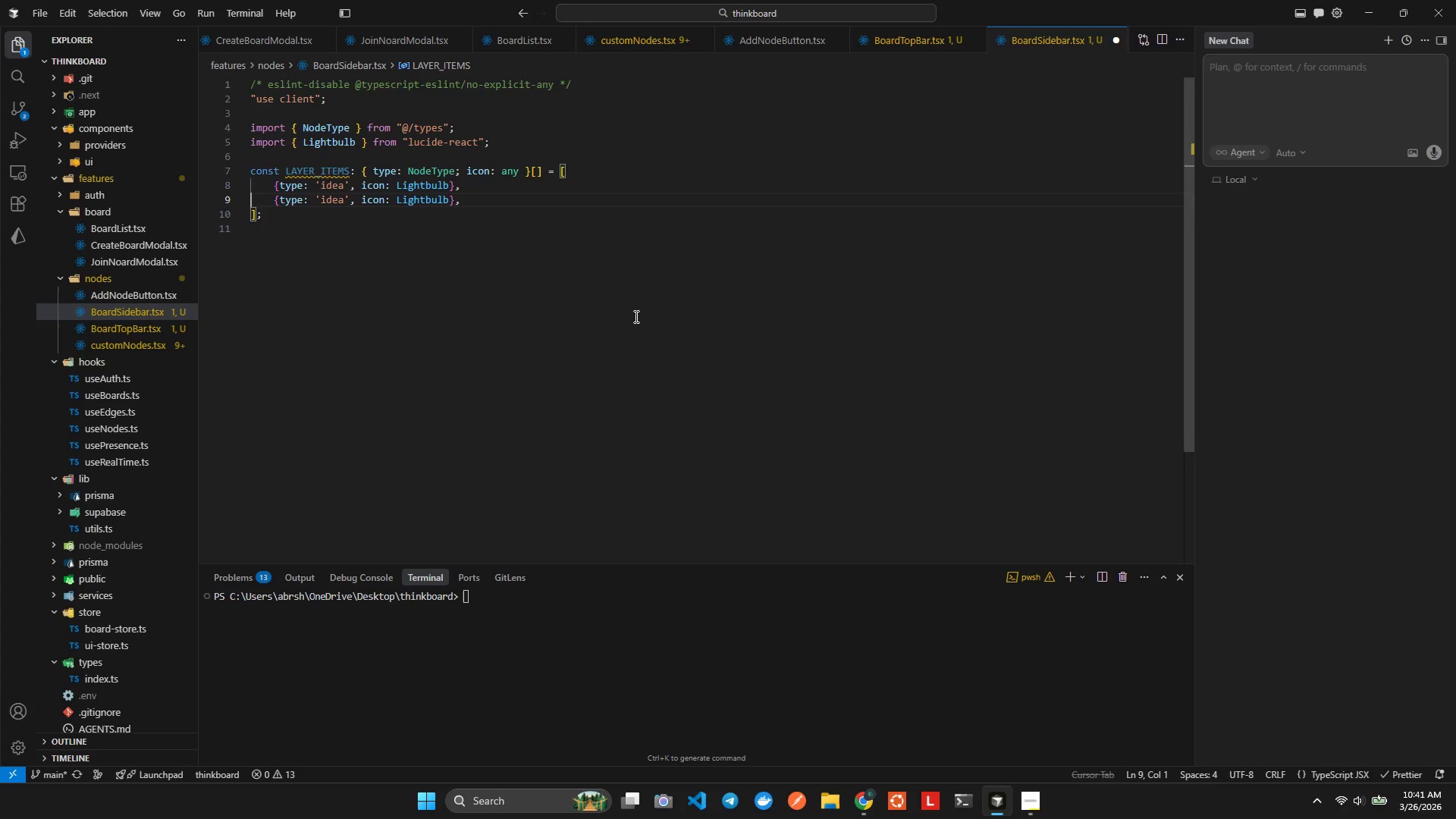 
key(Control+ControlLeft)
 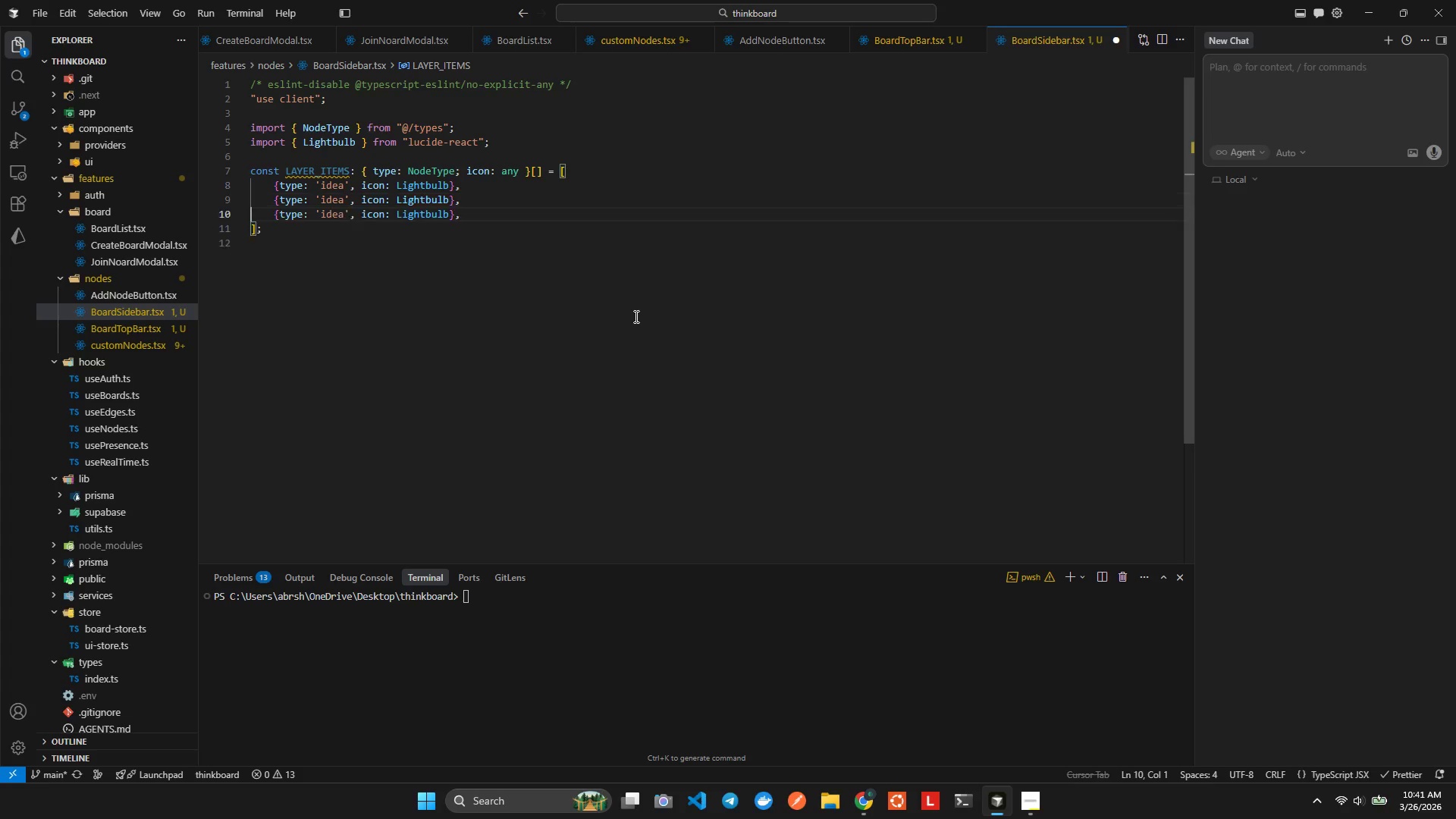 
key(Control+V)
 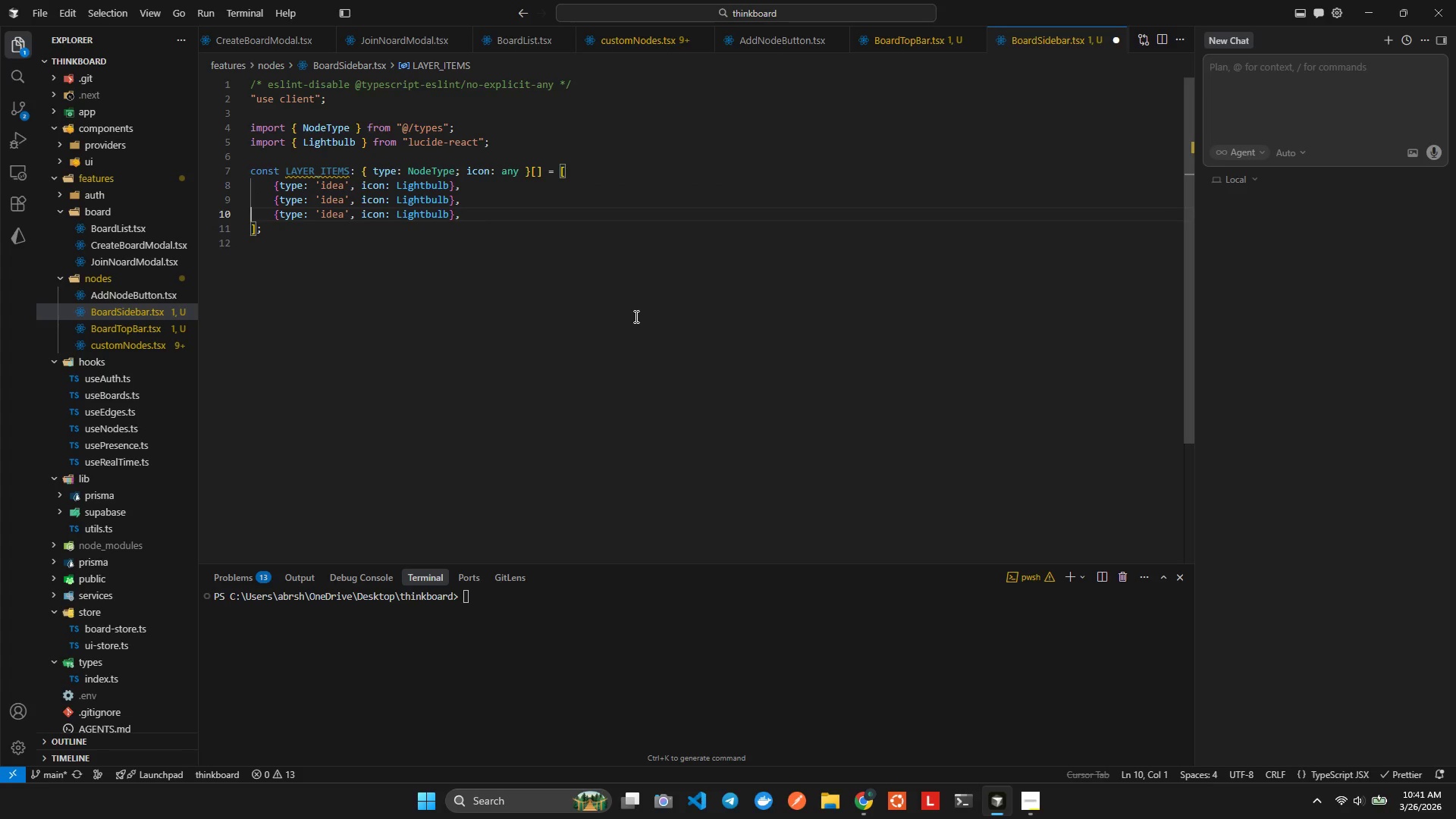 
key(ArrowUp)
 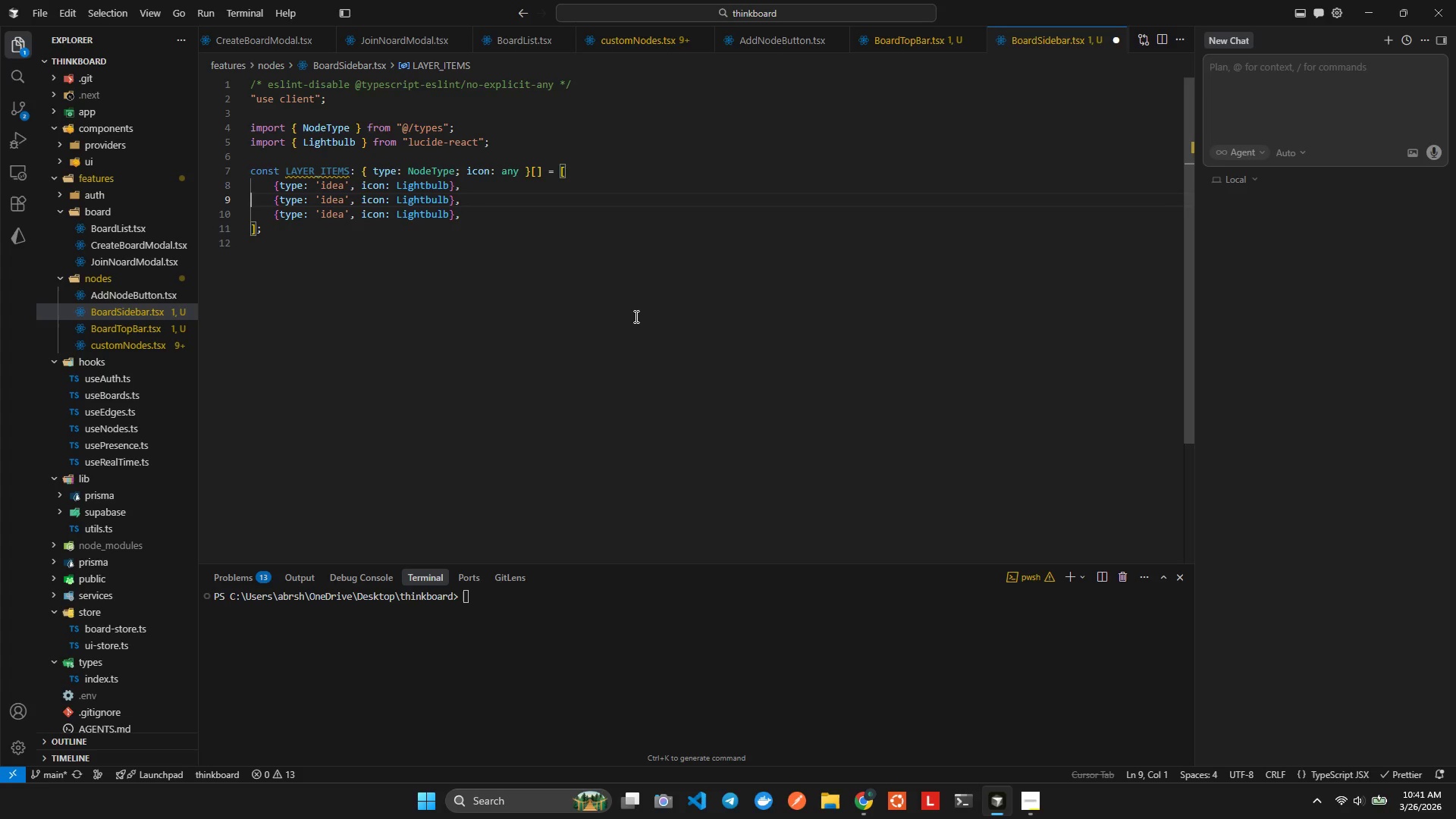 
hold_key(key=ArrowRight, duration=0.69)
 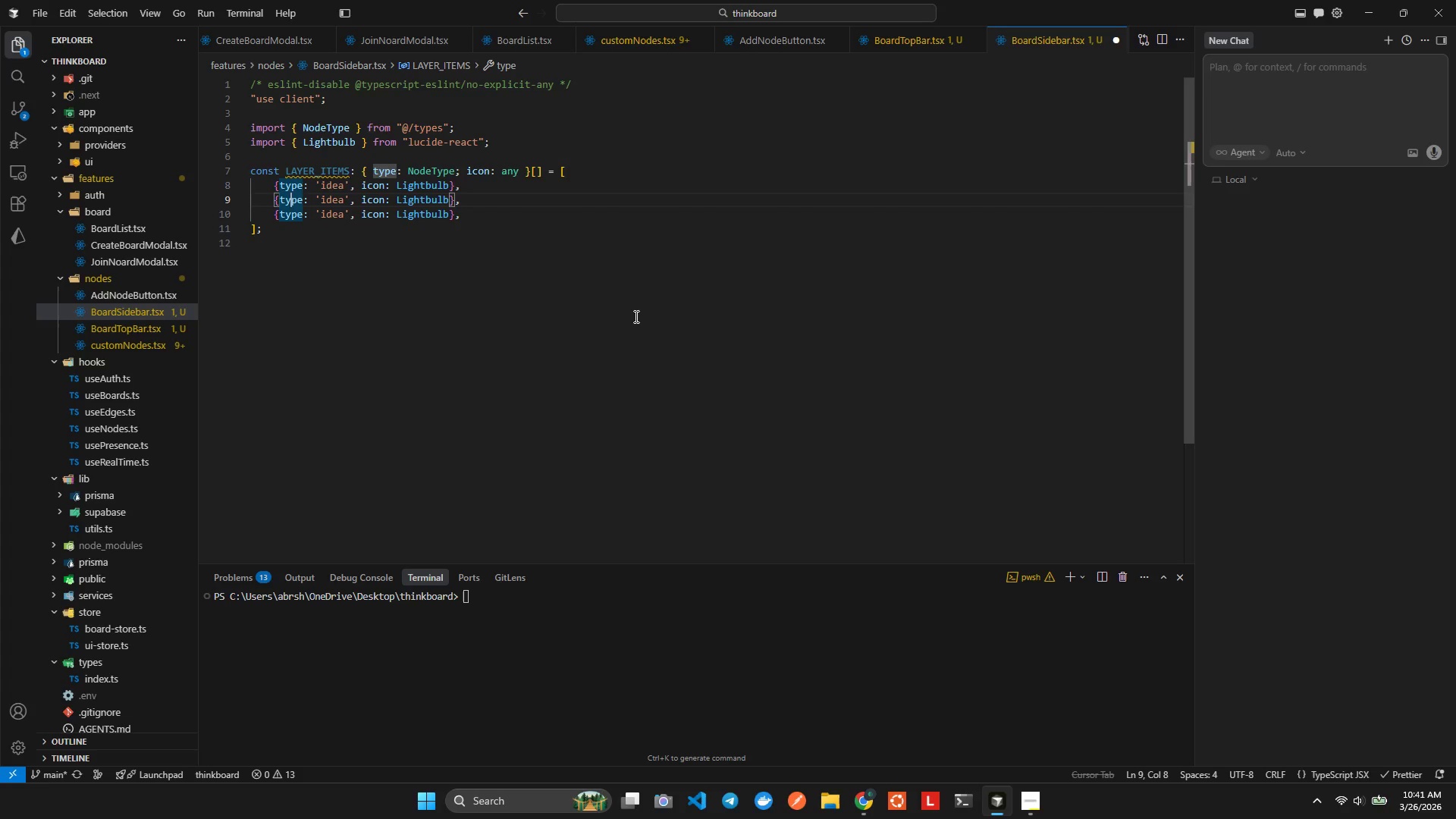 
key(ArrowRight)
 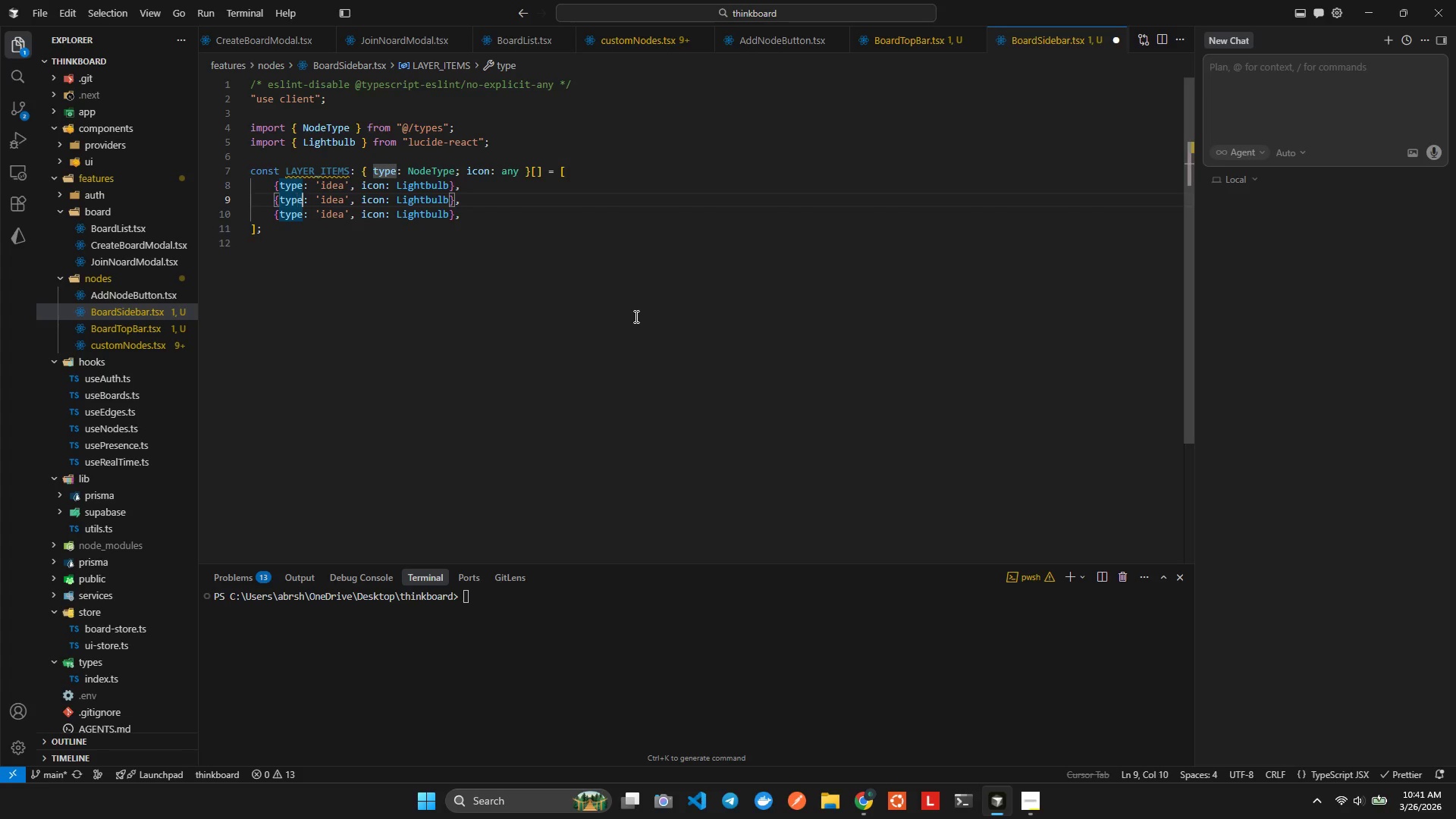 
key(ArrowRight)
 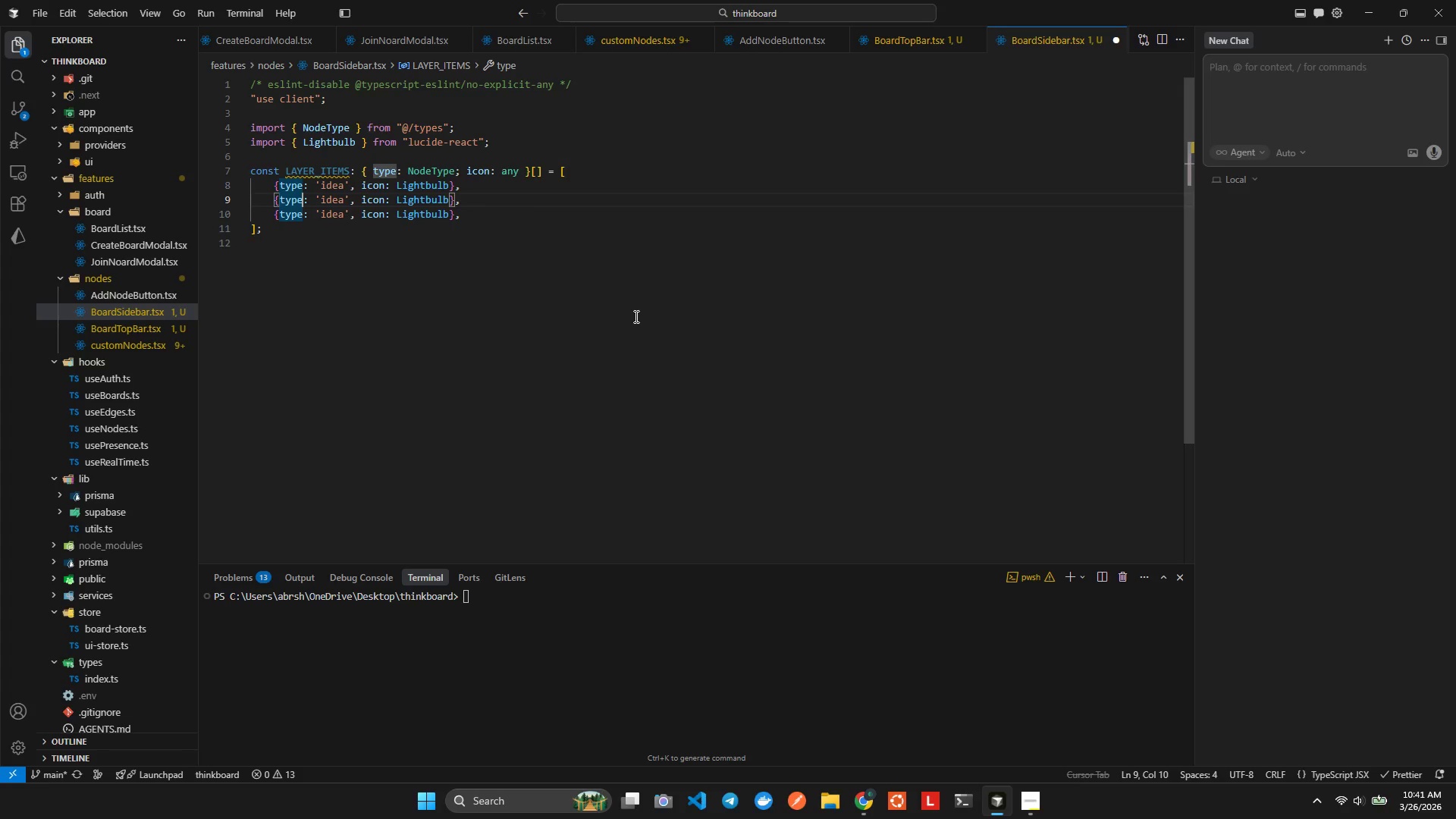 
key(ArrowRight)
 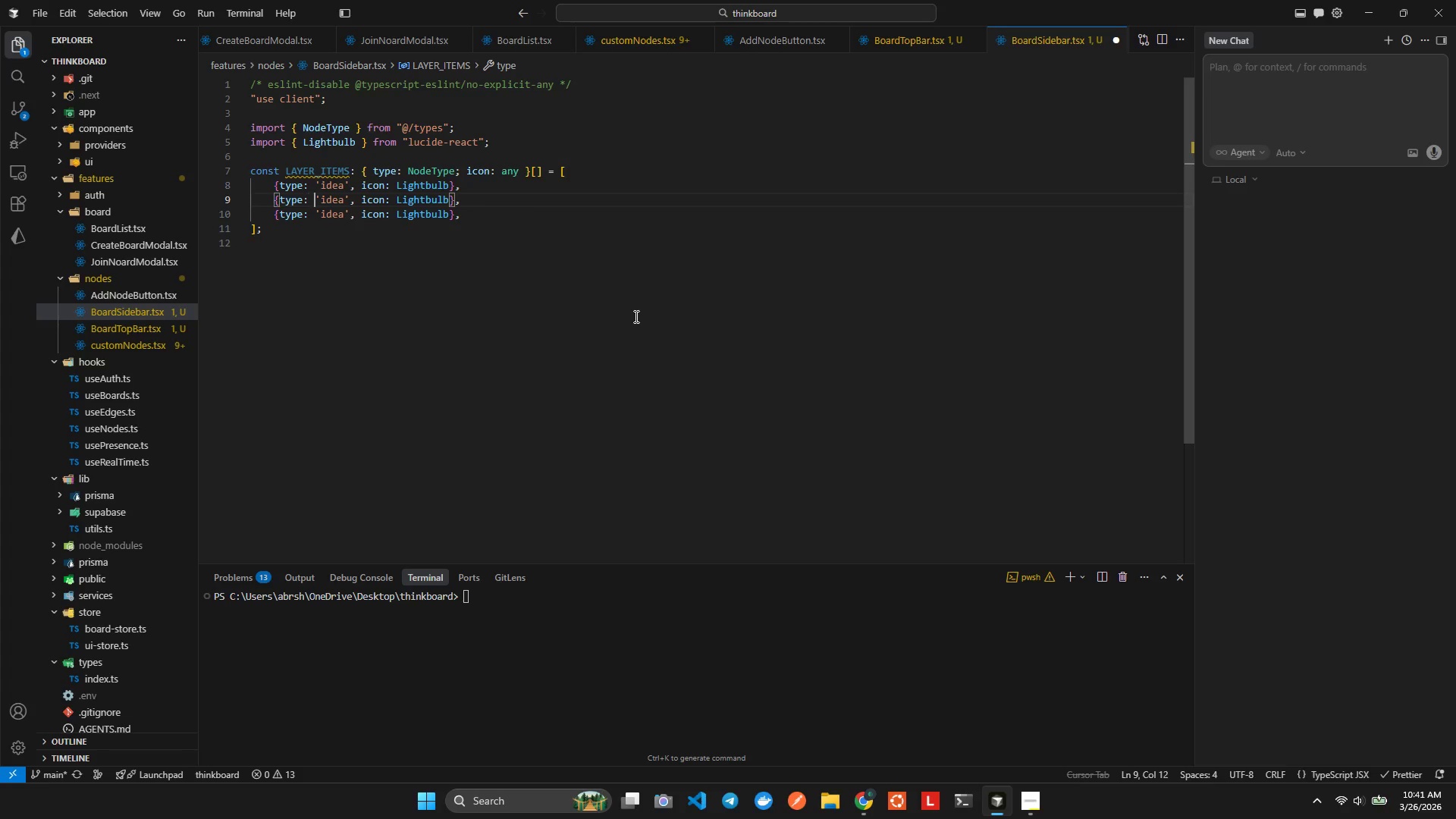 
key(ArrowRight)
 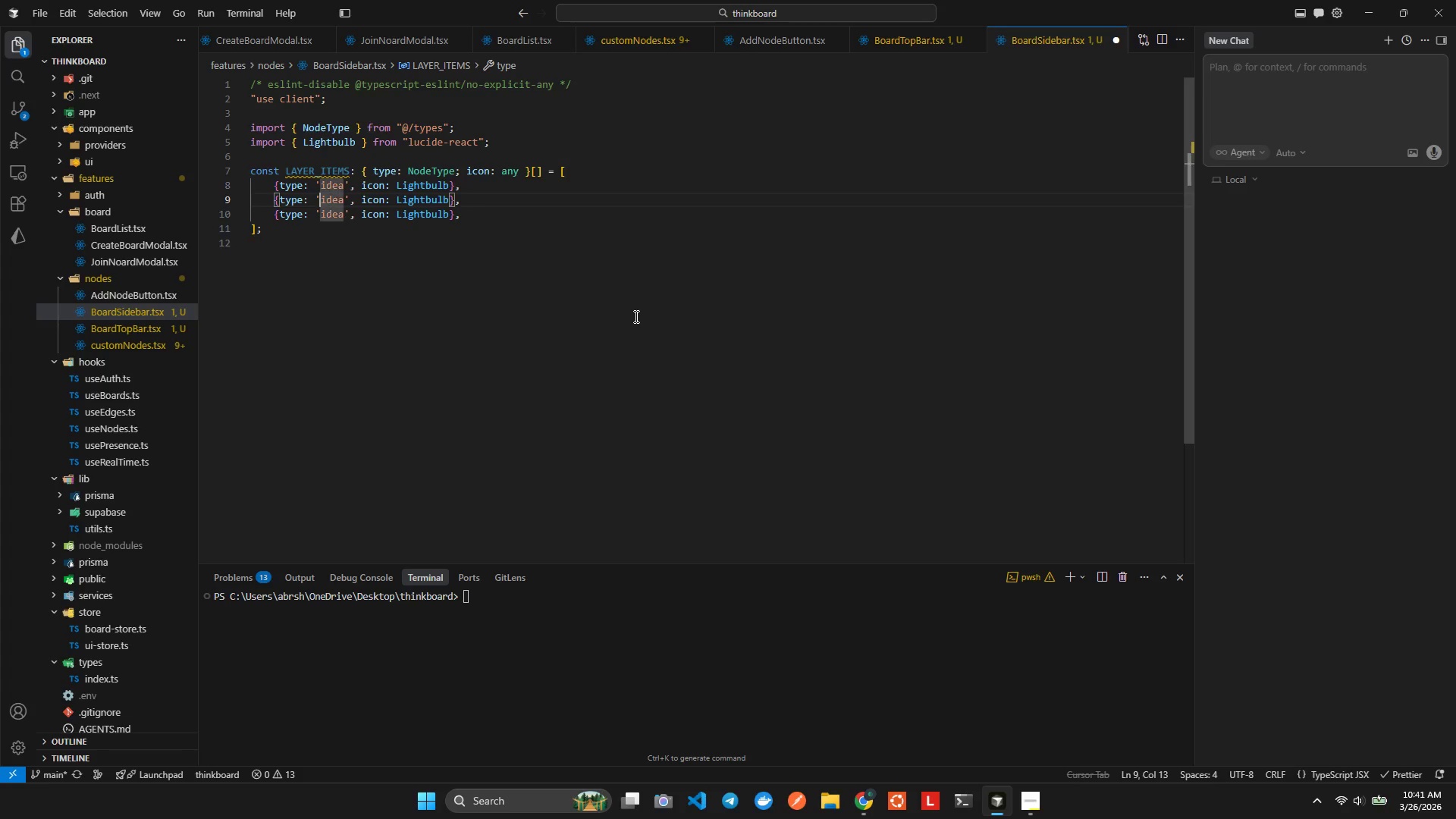 
key(ArrowRight)
 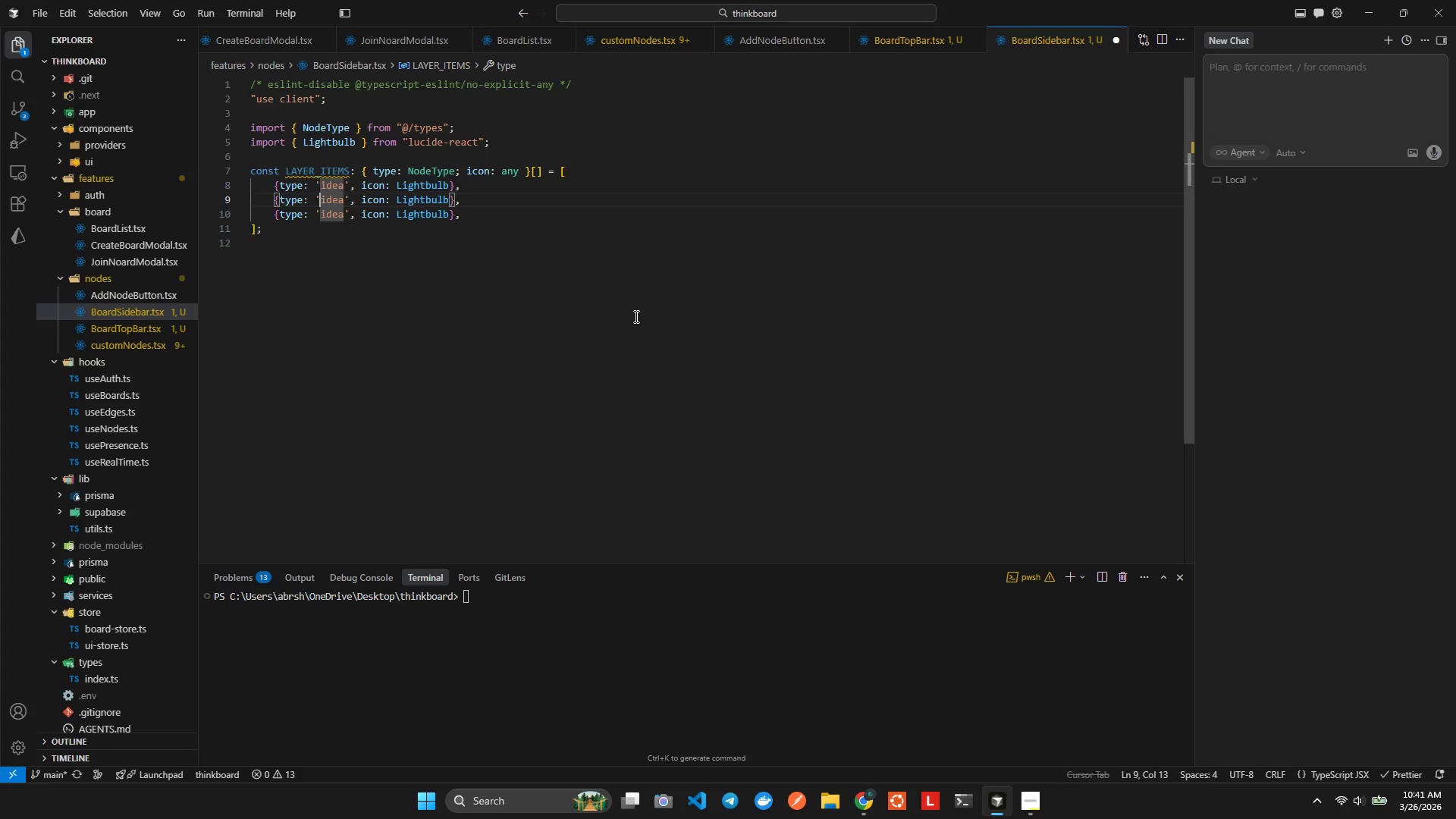 
key(Shift+ArrowRight)
 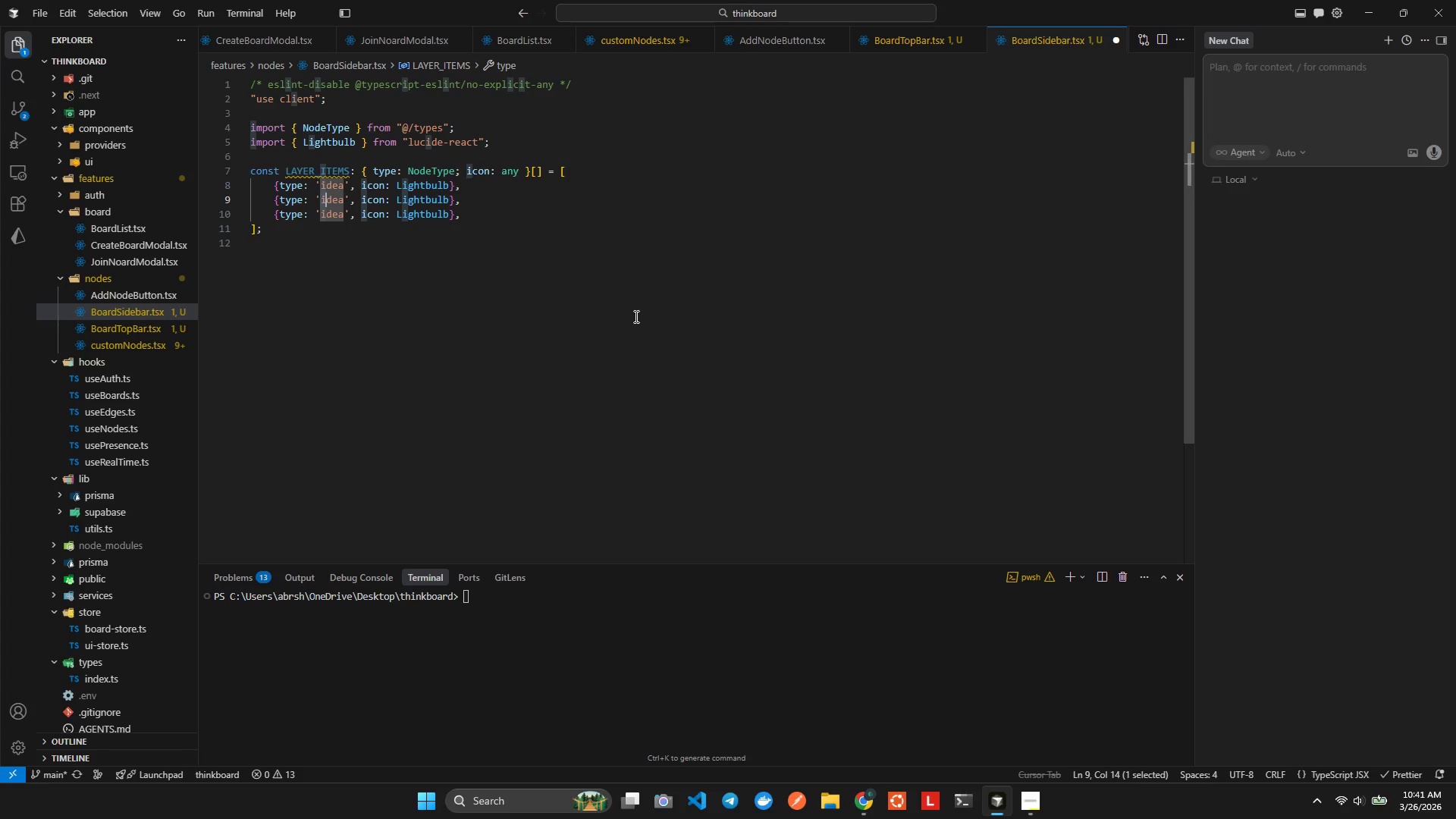 
key(Shift+ArrowRight)
 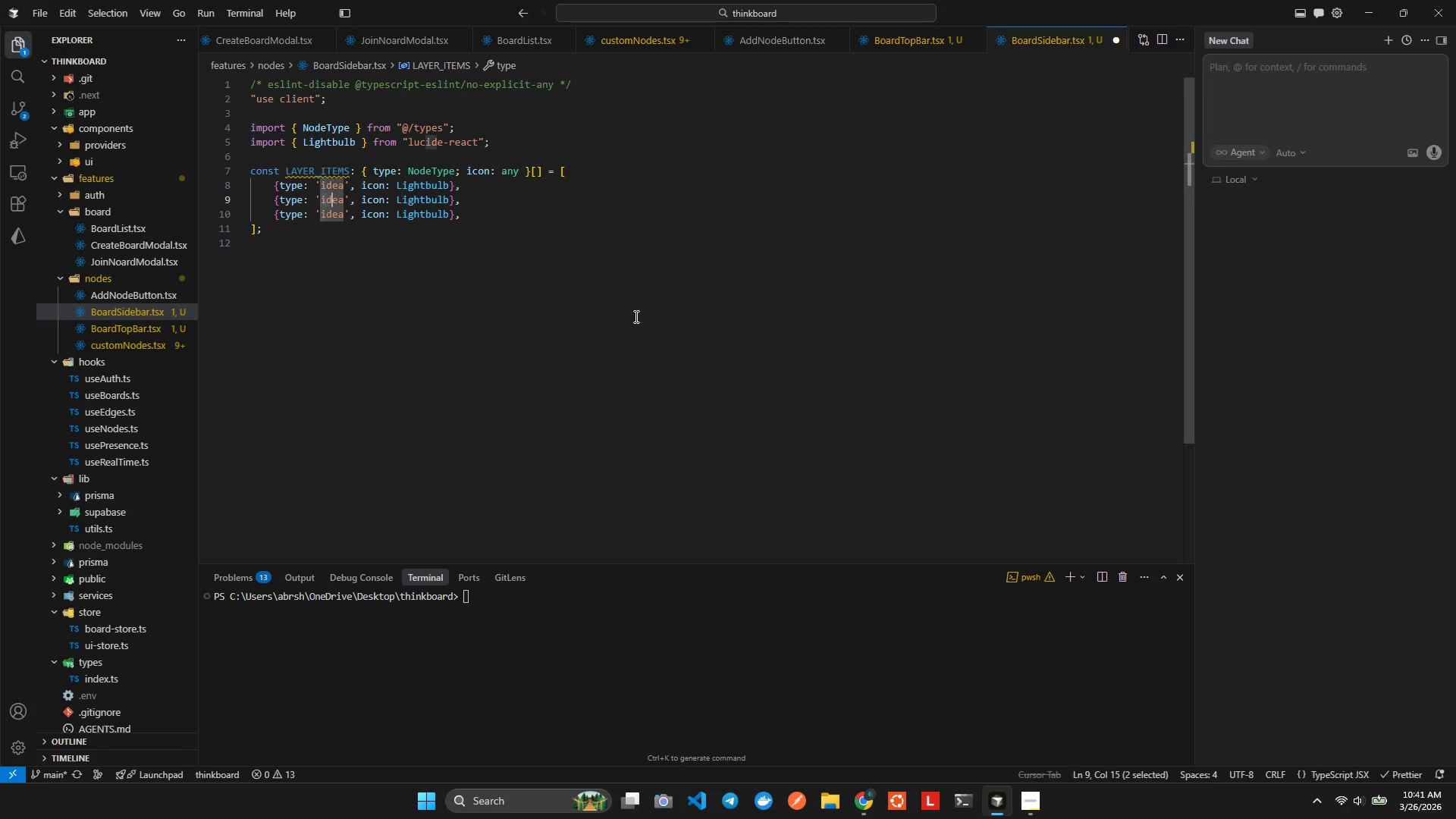 
key(Shift+ArrowRight)
 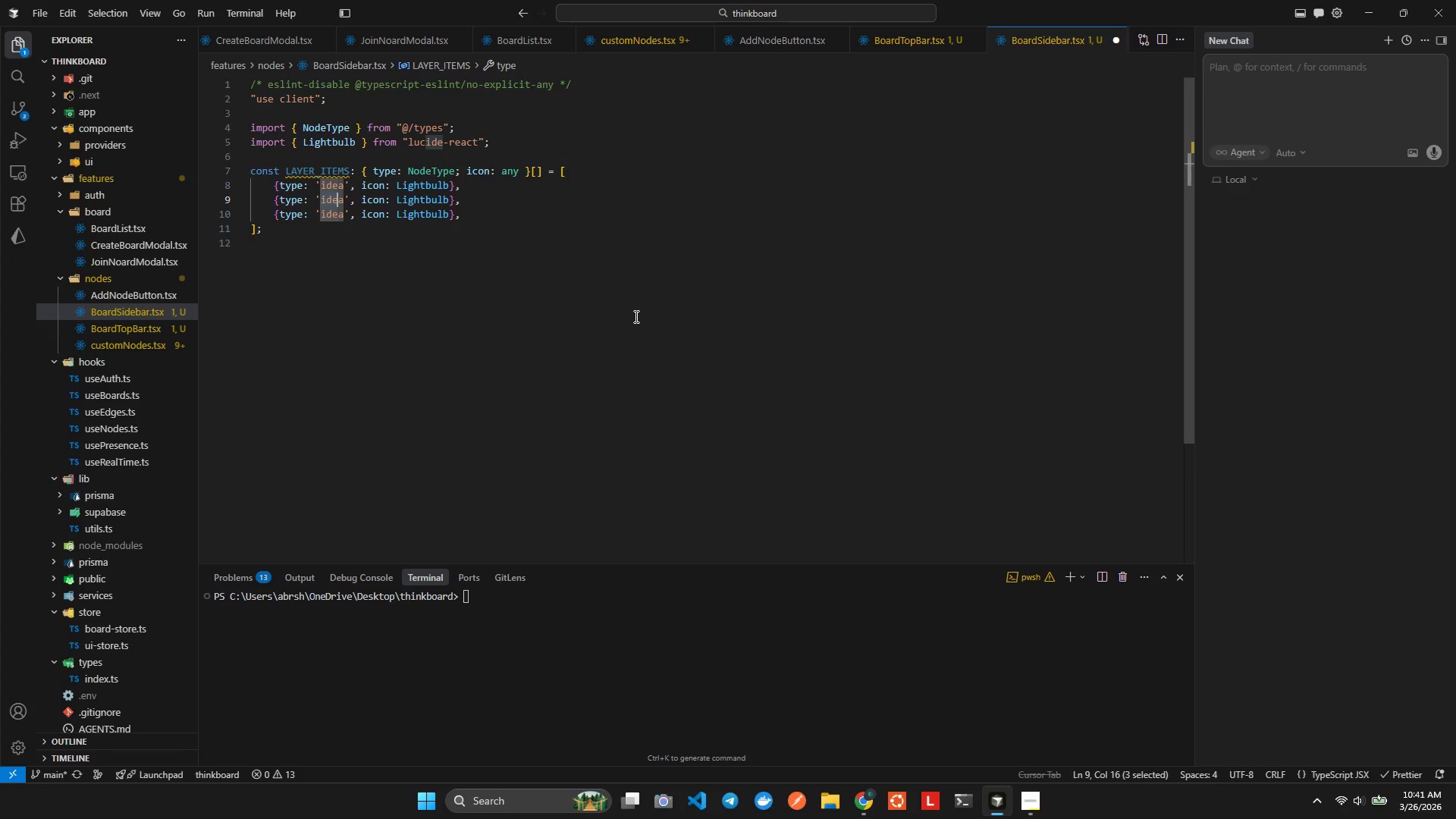 
key(Shift+ArrowRight)
 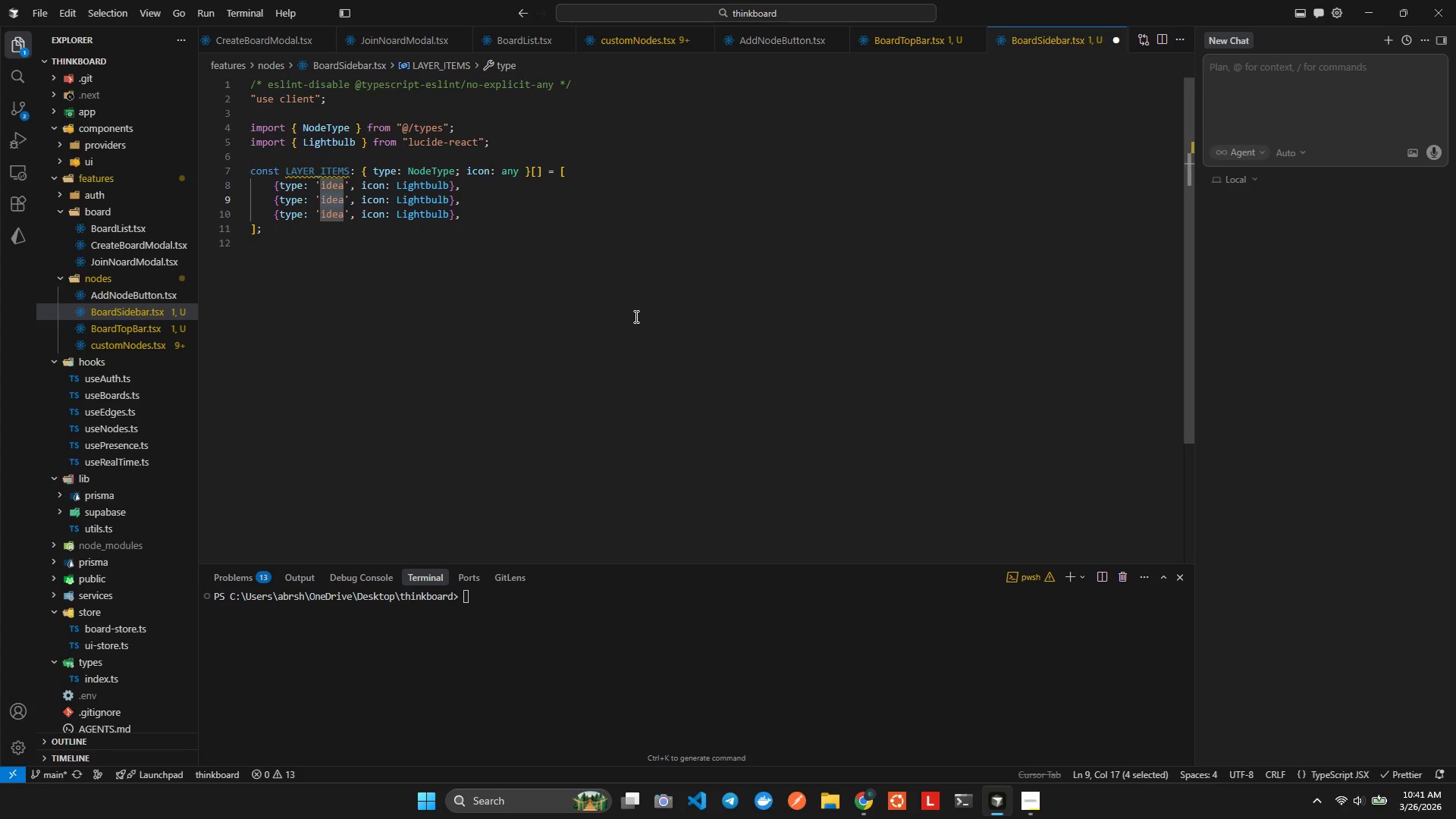 
type(de)
key(Backspace)
type(e)
 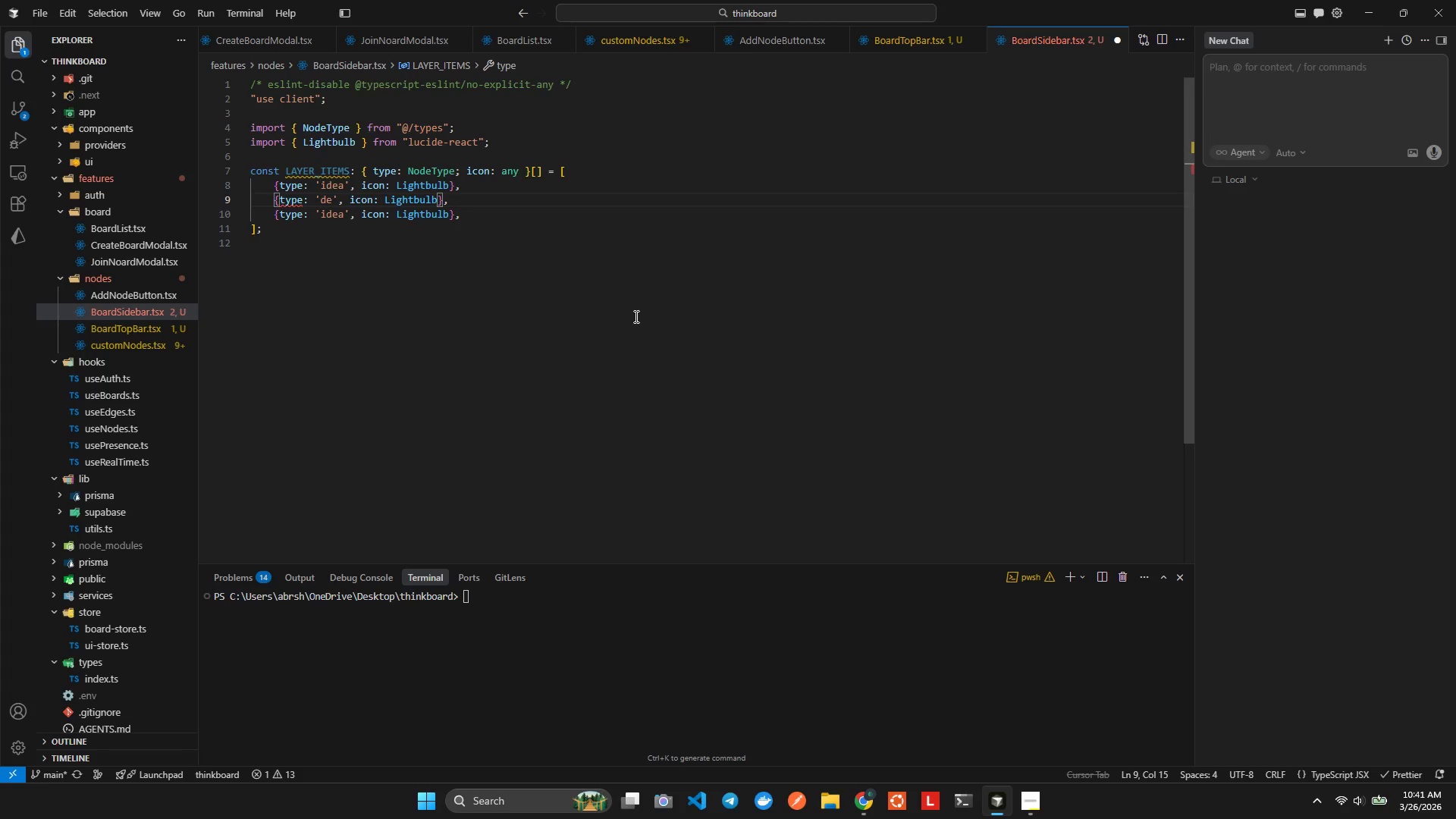 
key(Control+Space)
 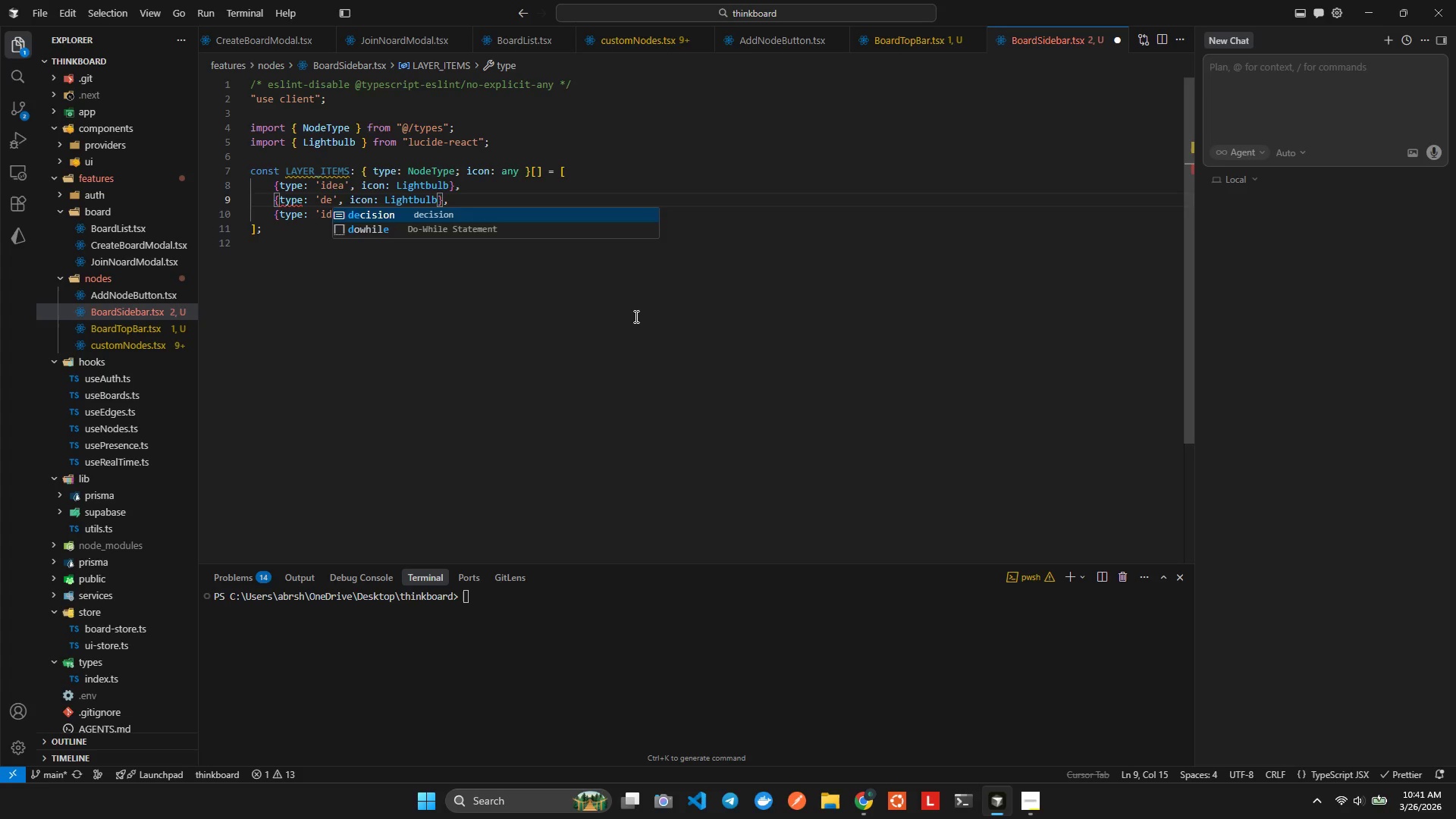 
key(Enter)
 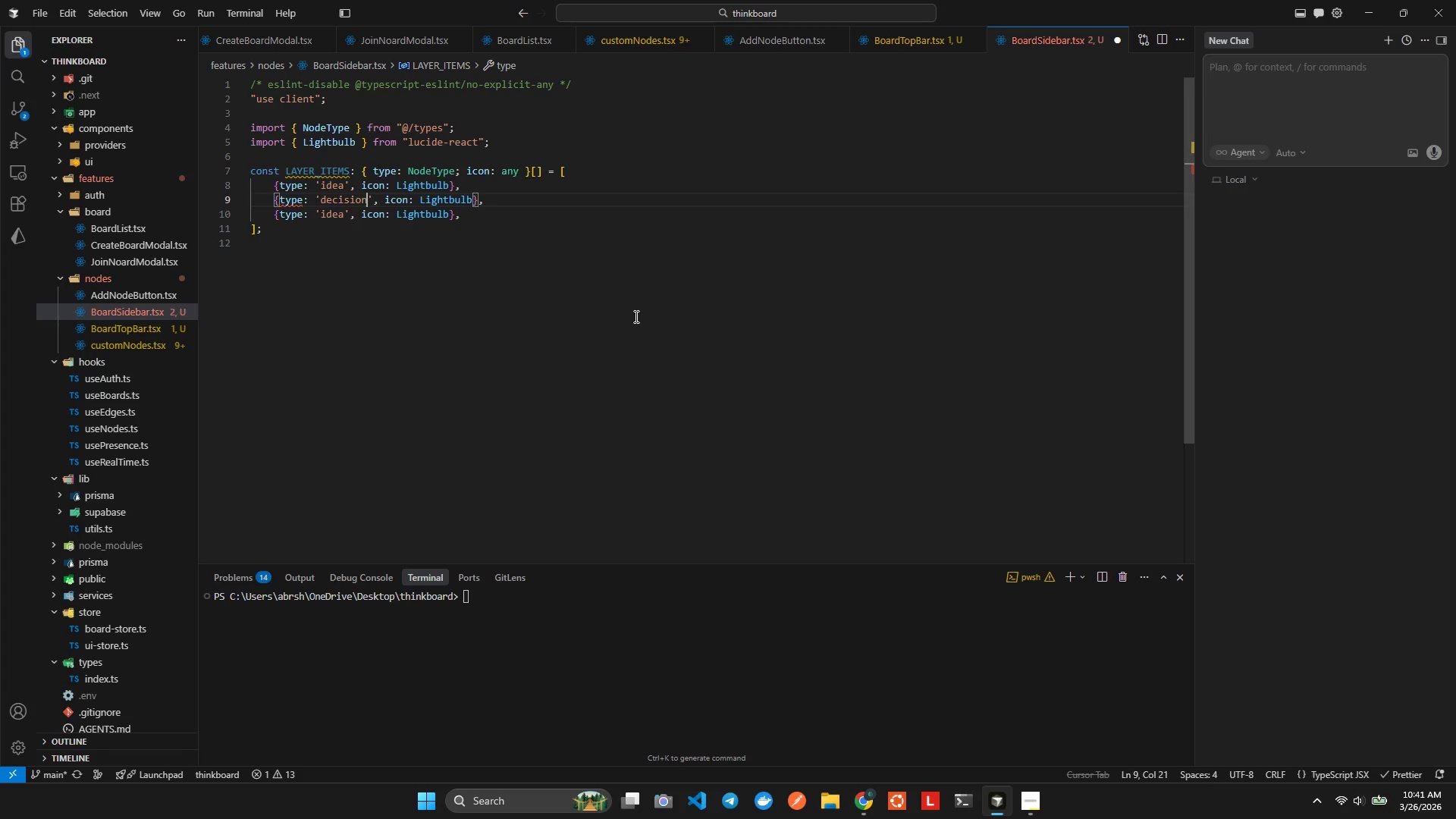 
key(ArrowRight)
 